 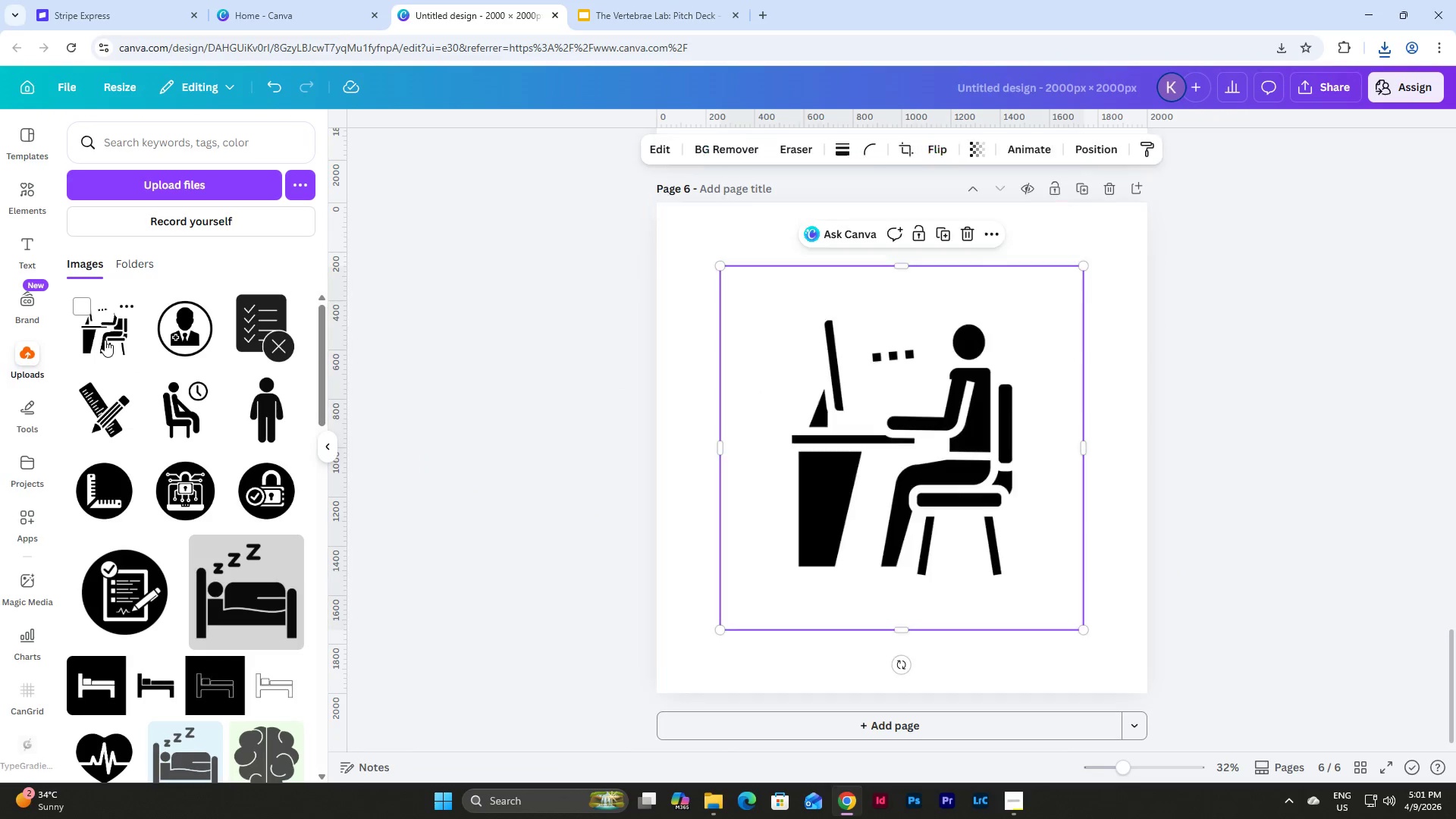 
left_click_drag(start_coordinate=[937, 459], to_coordinate=[874, 397])
 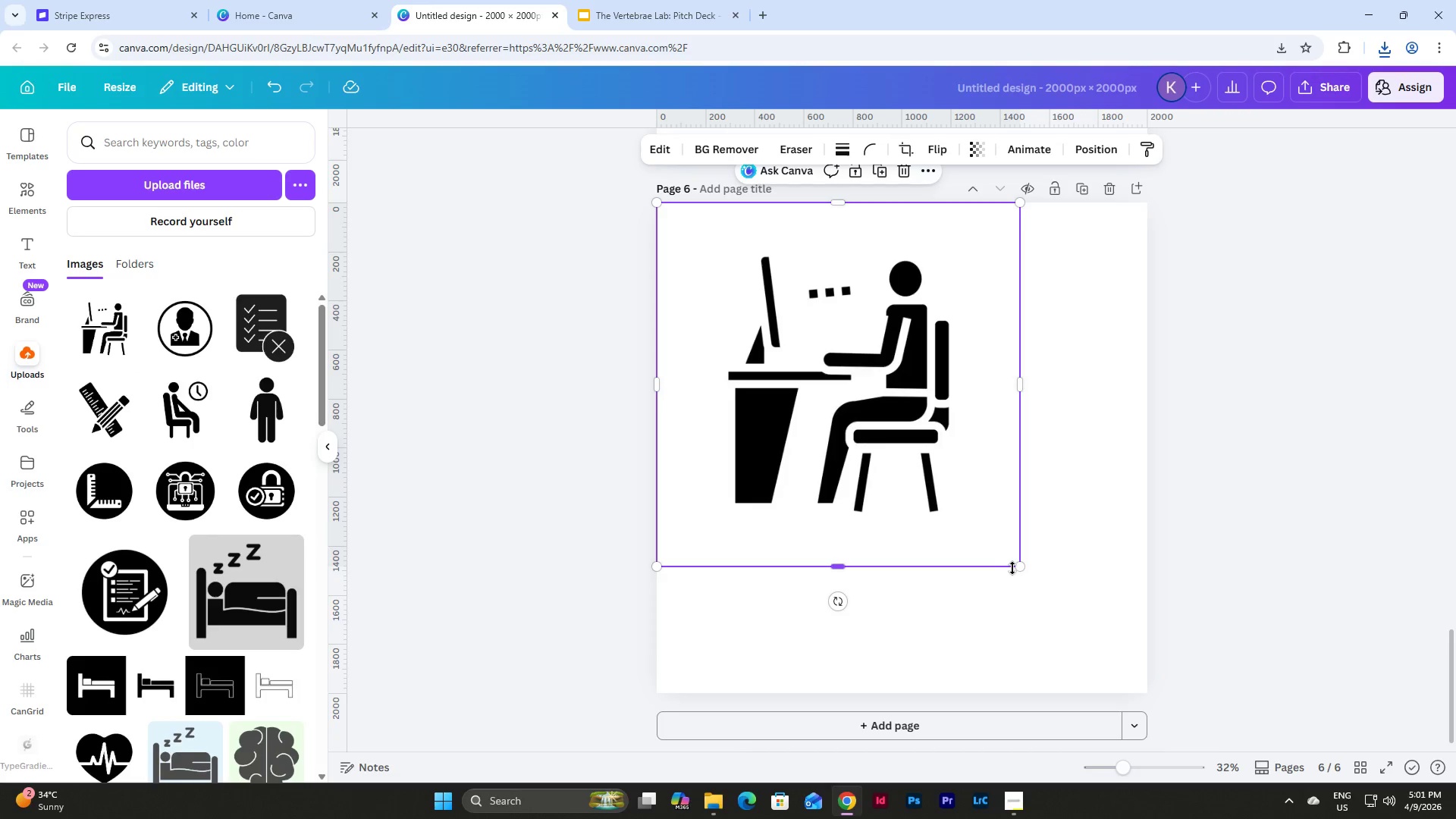 
left_click_drag(start_coordinate=[1017, 566], to_coordinate=[1141, 697])
 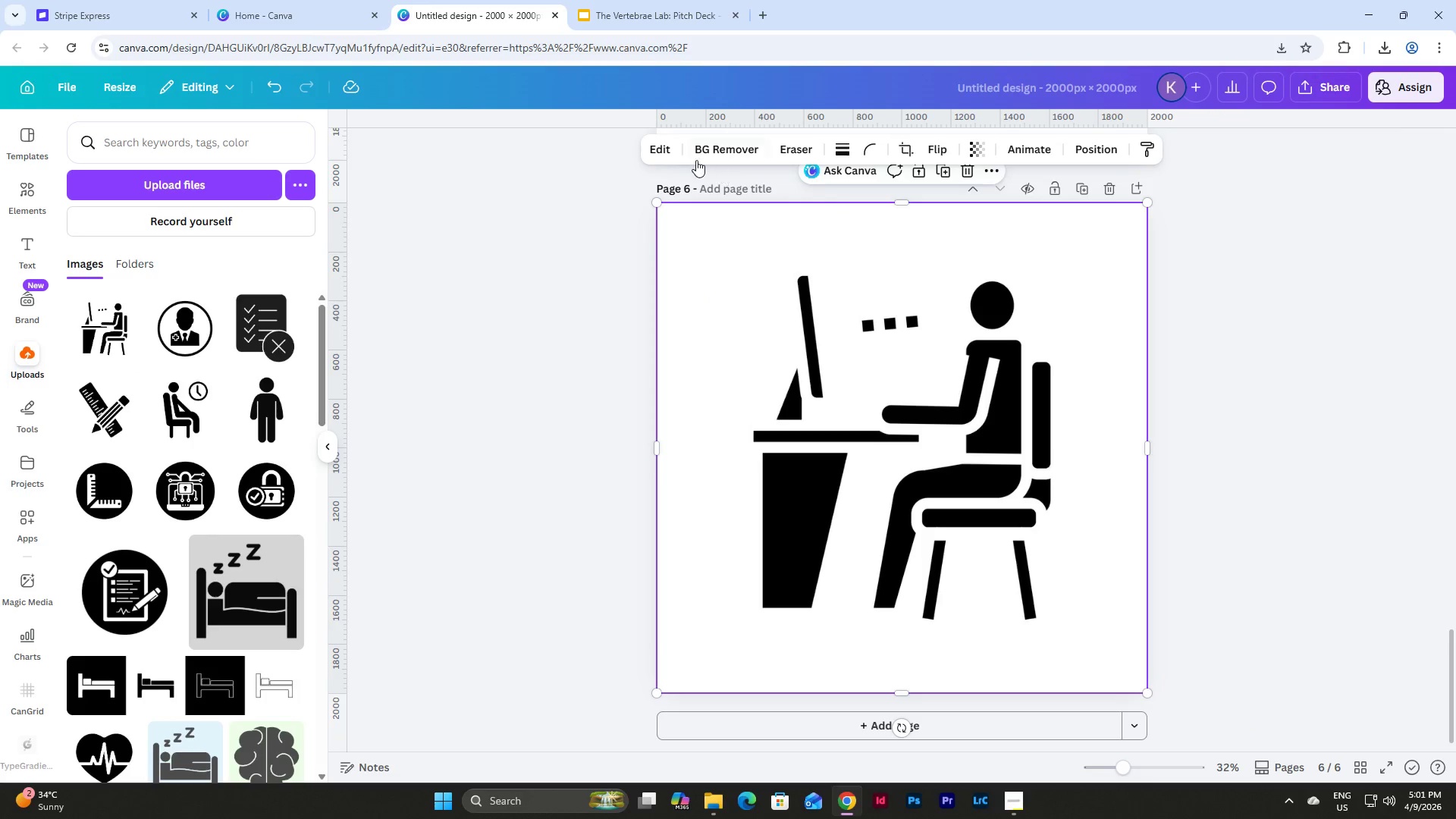 
left_click([711, 148])
 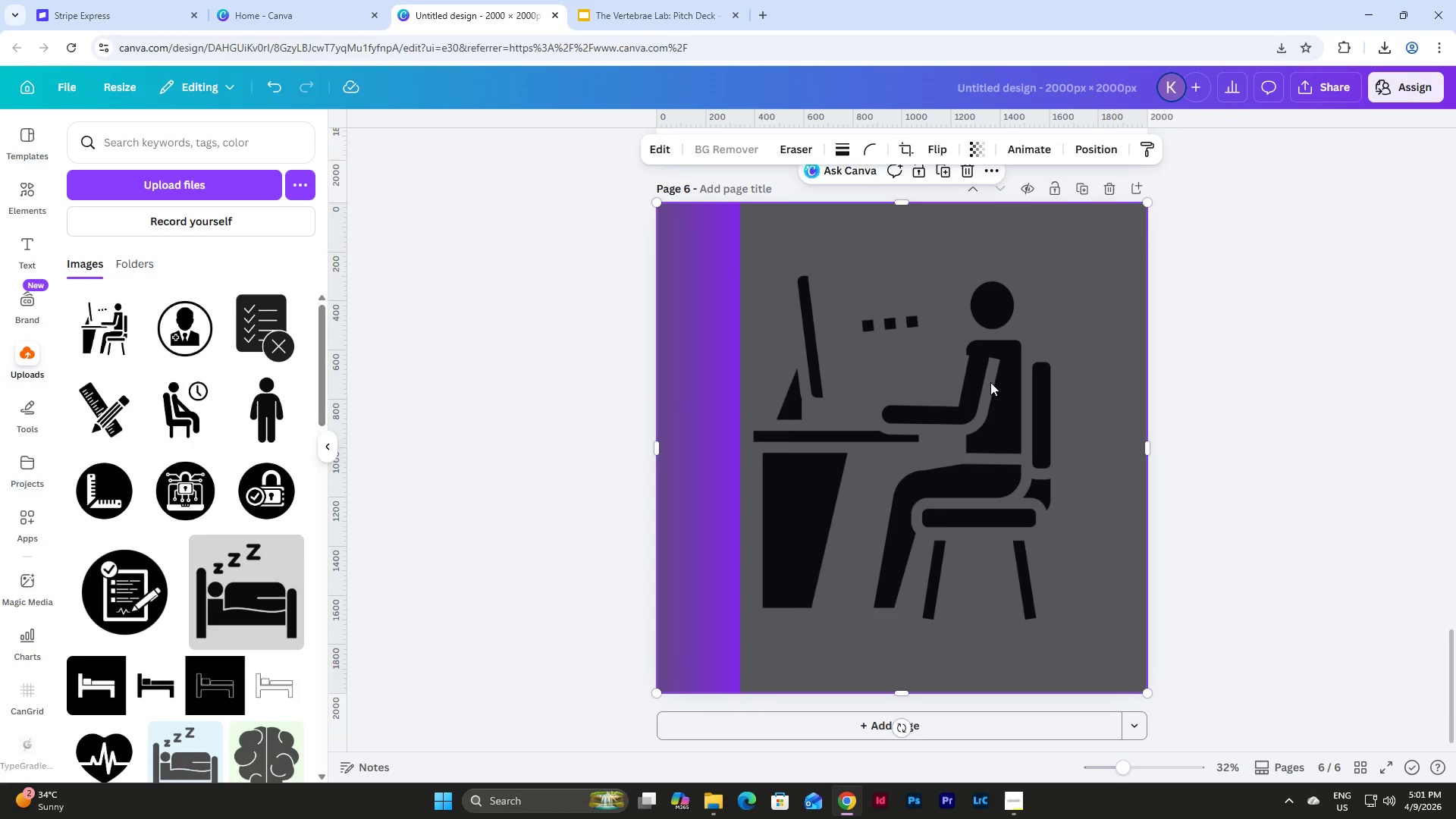 
scroll: coordinate [1236, 407], scroll_direction: up, amount: 6.0
 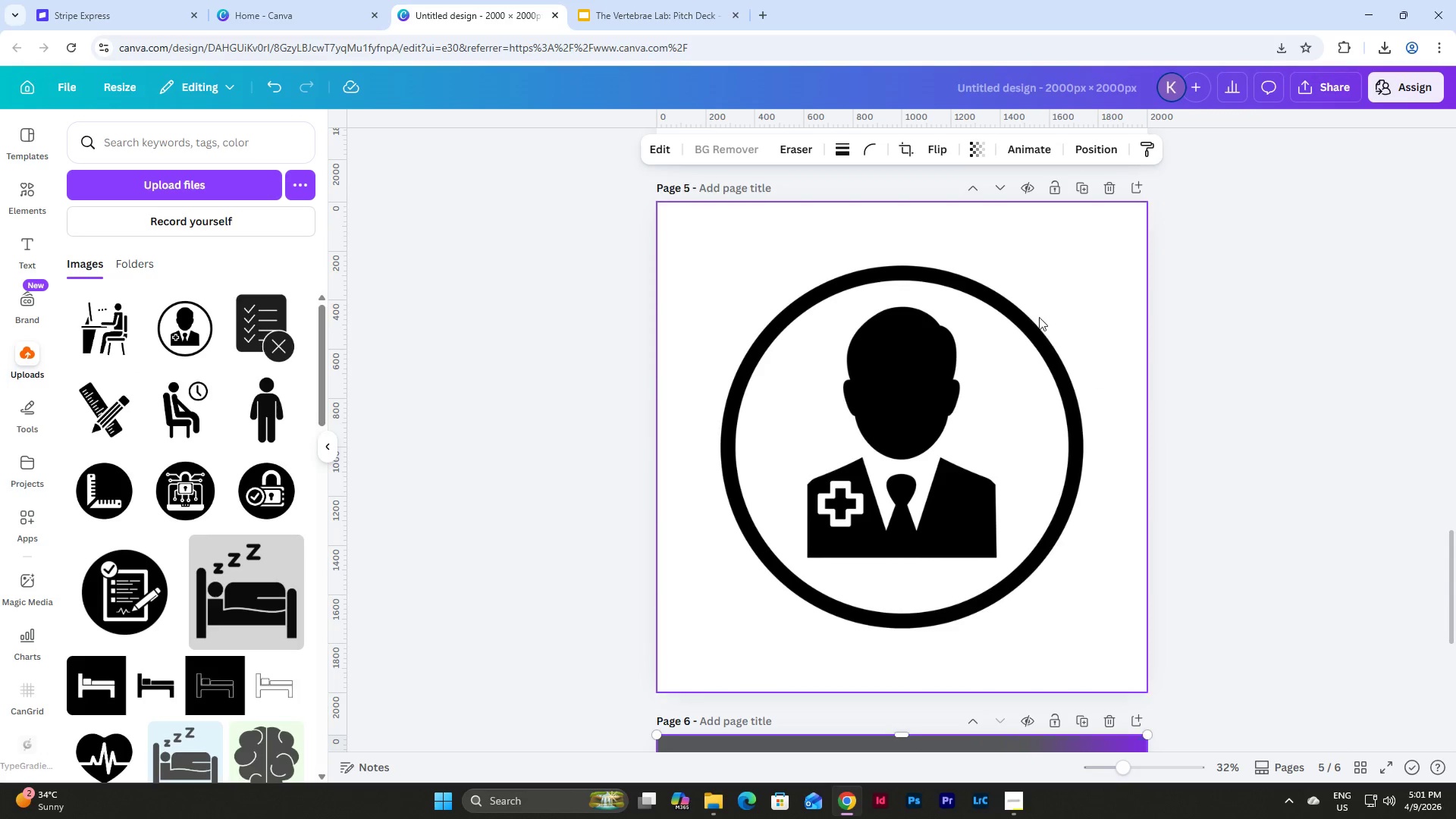 
left_click([1039, 302])
 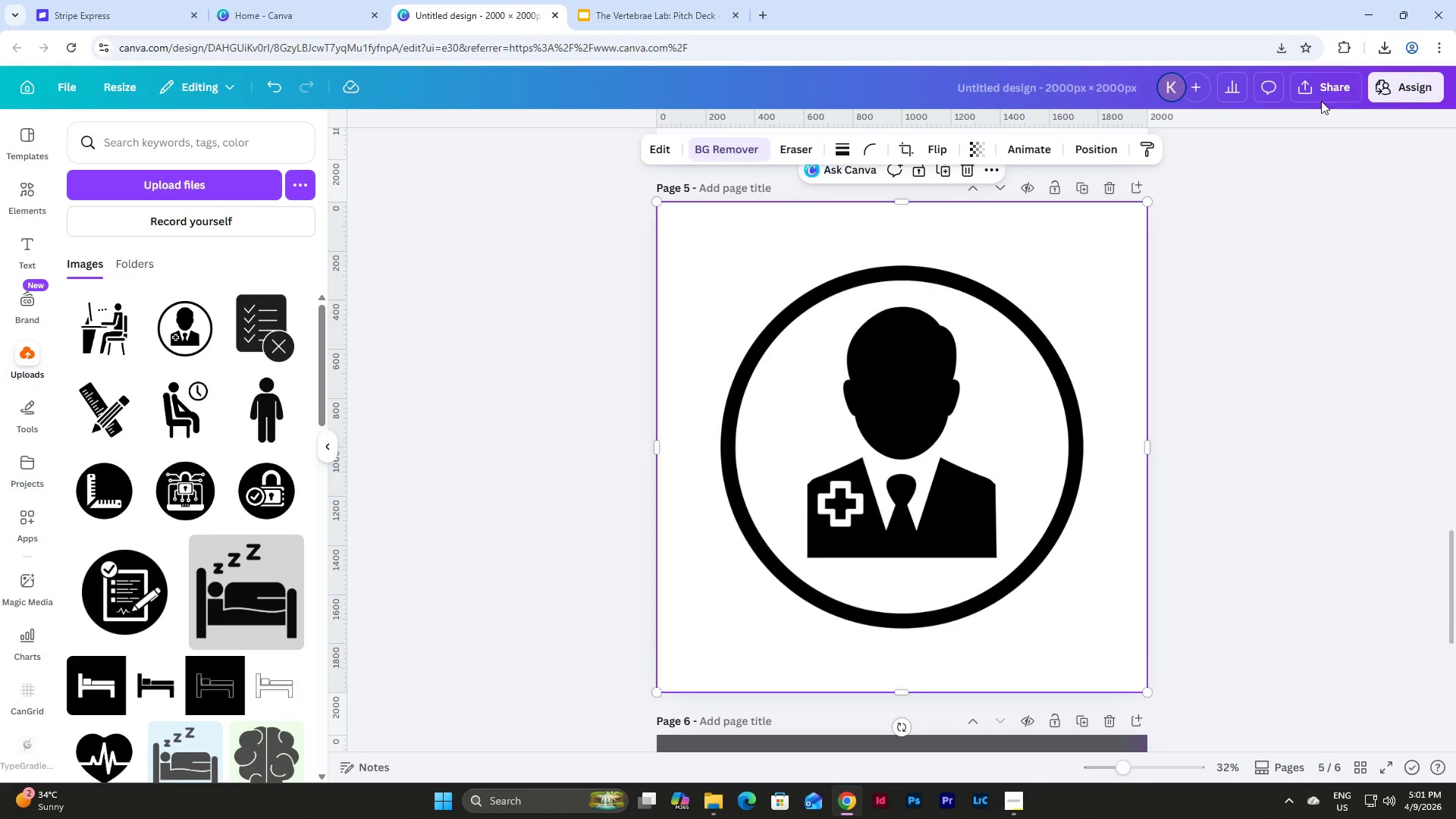 
left_click([1316, 95])
 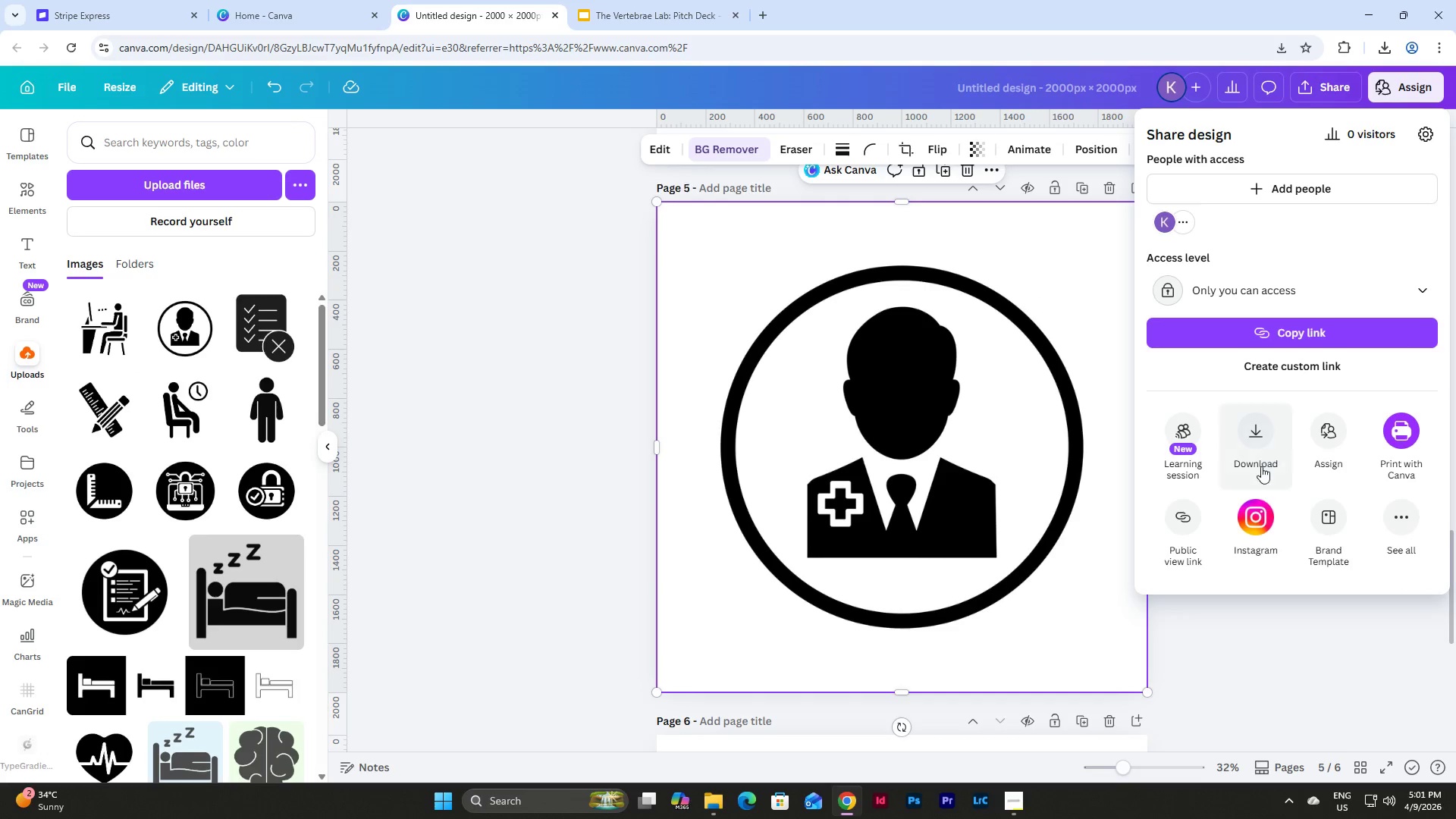 
left_click([1255, 437])
 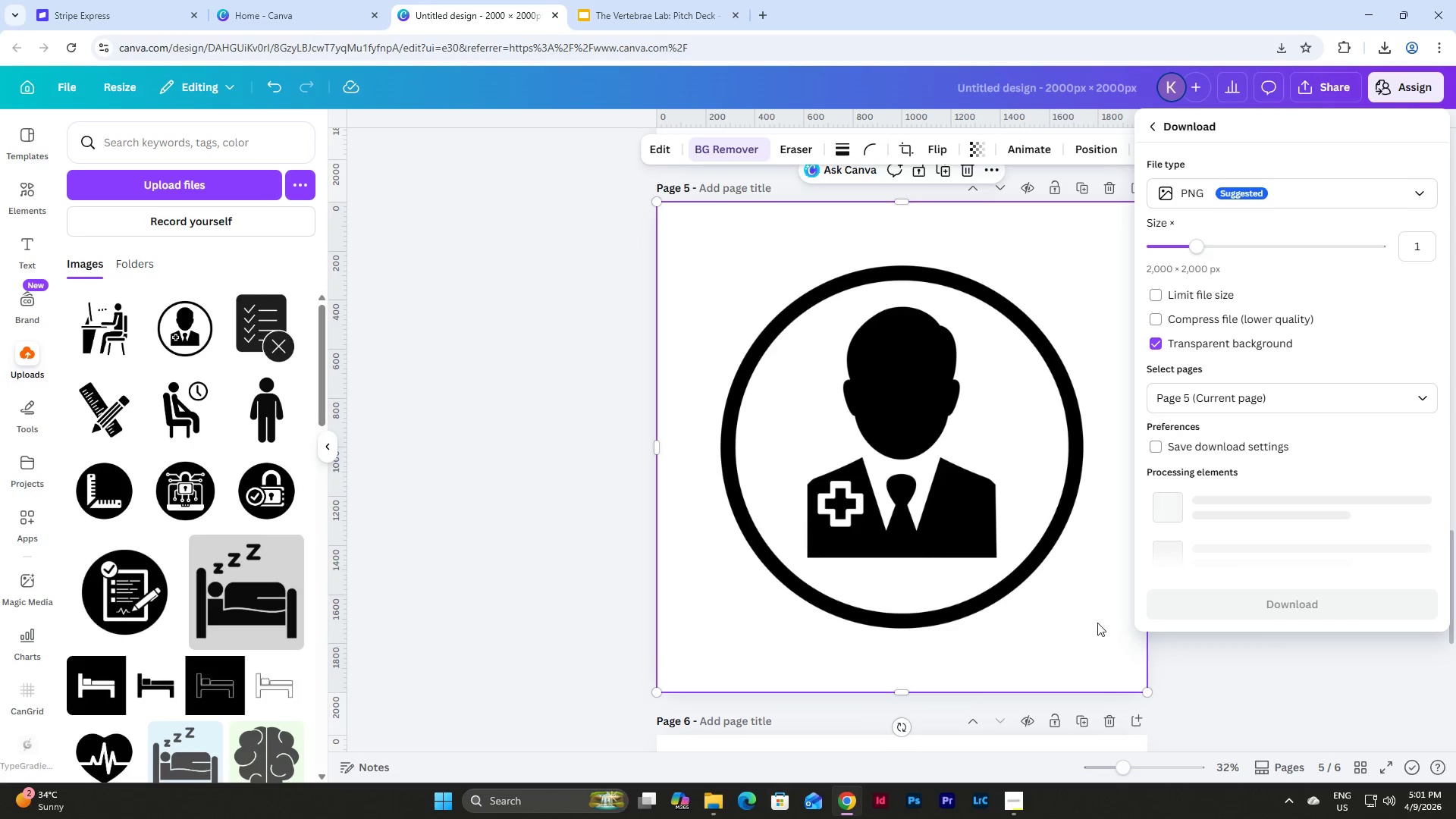 
left_click([642, 0])
 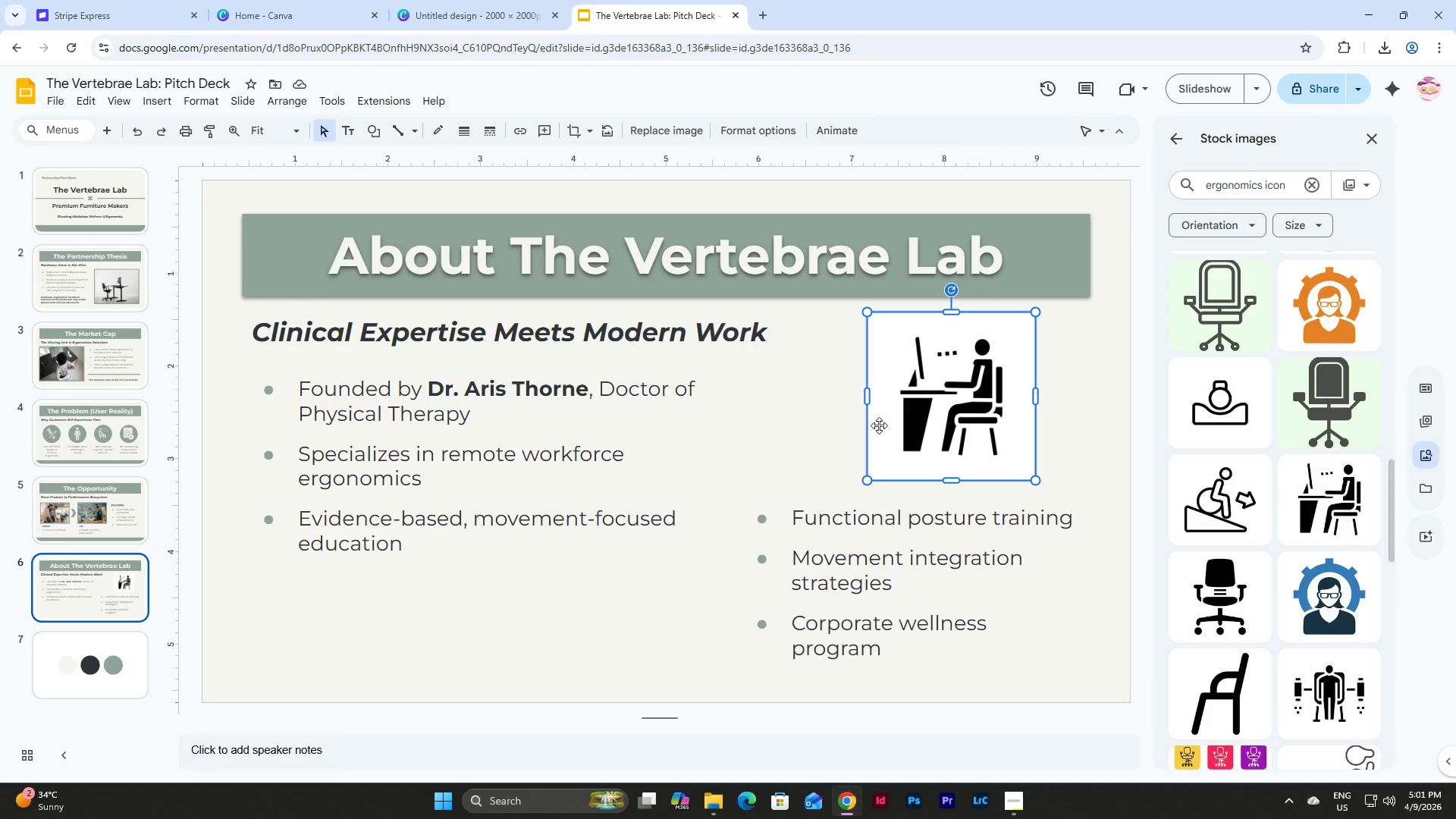 
left_click([932, 400])
 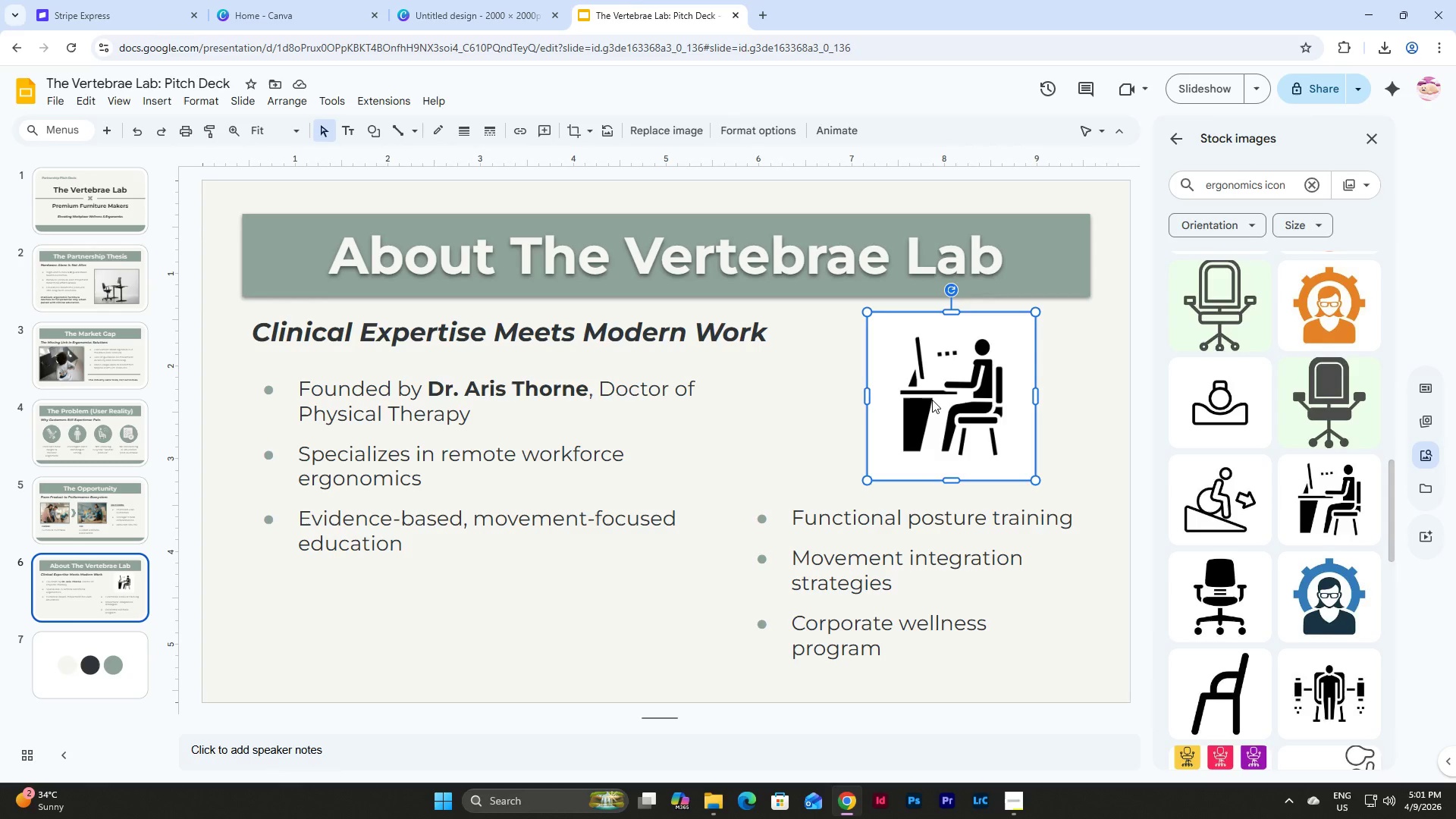 
key(Backspace)
 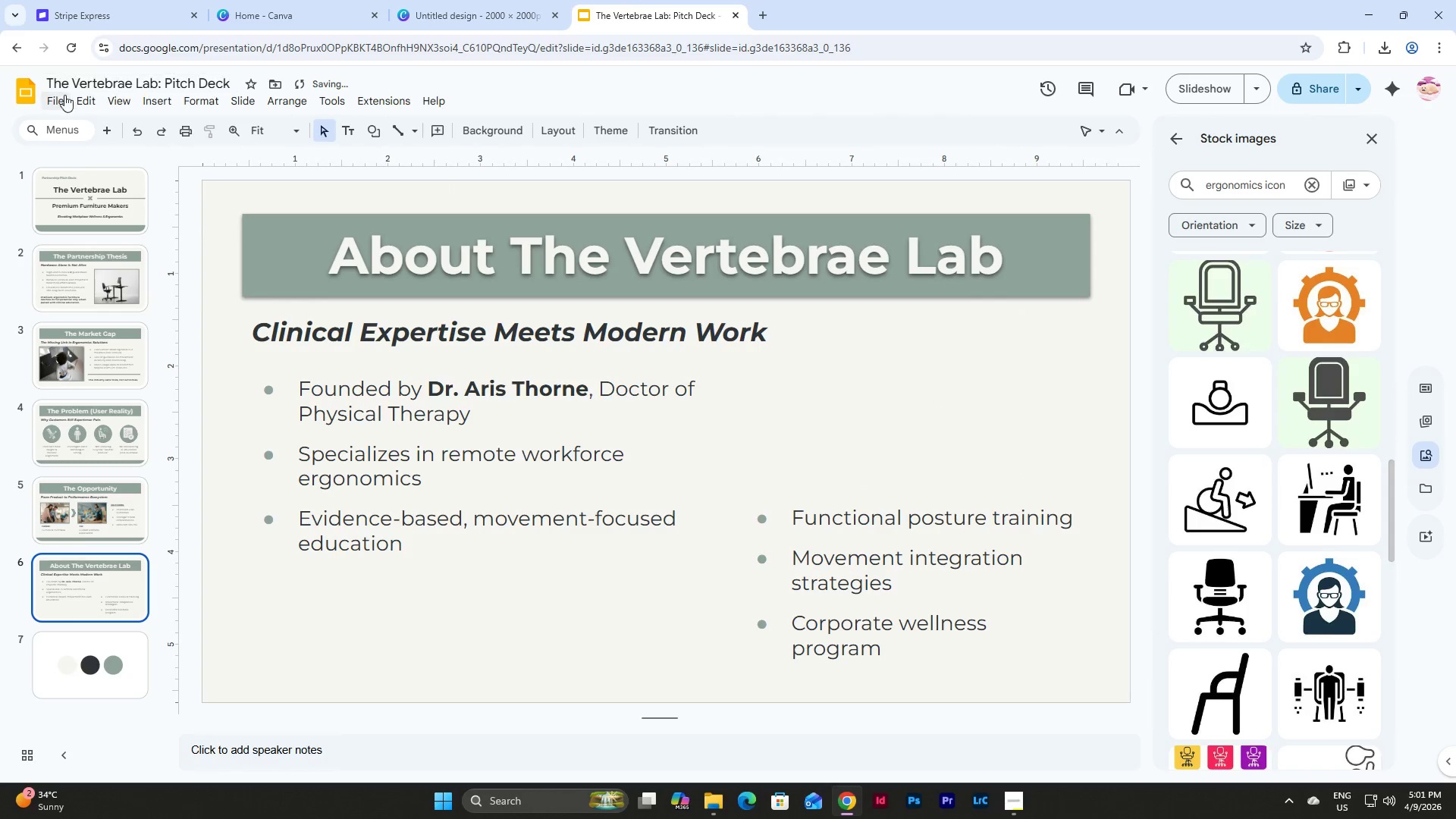 
left_click([155, 99])
 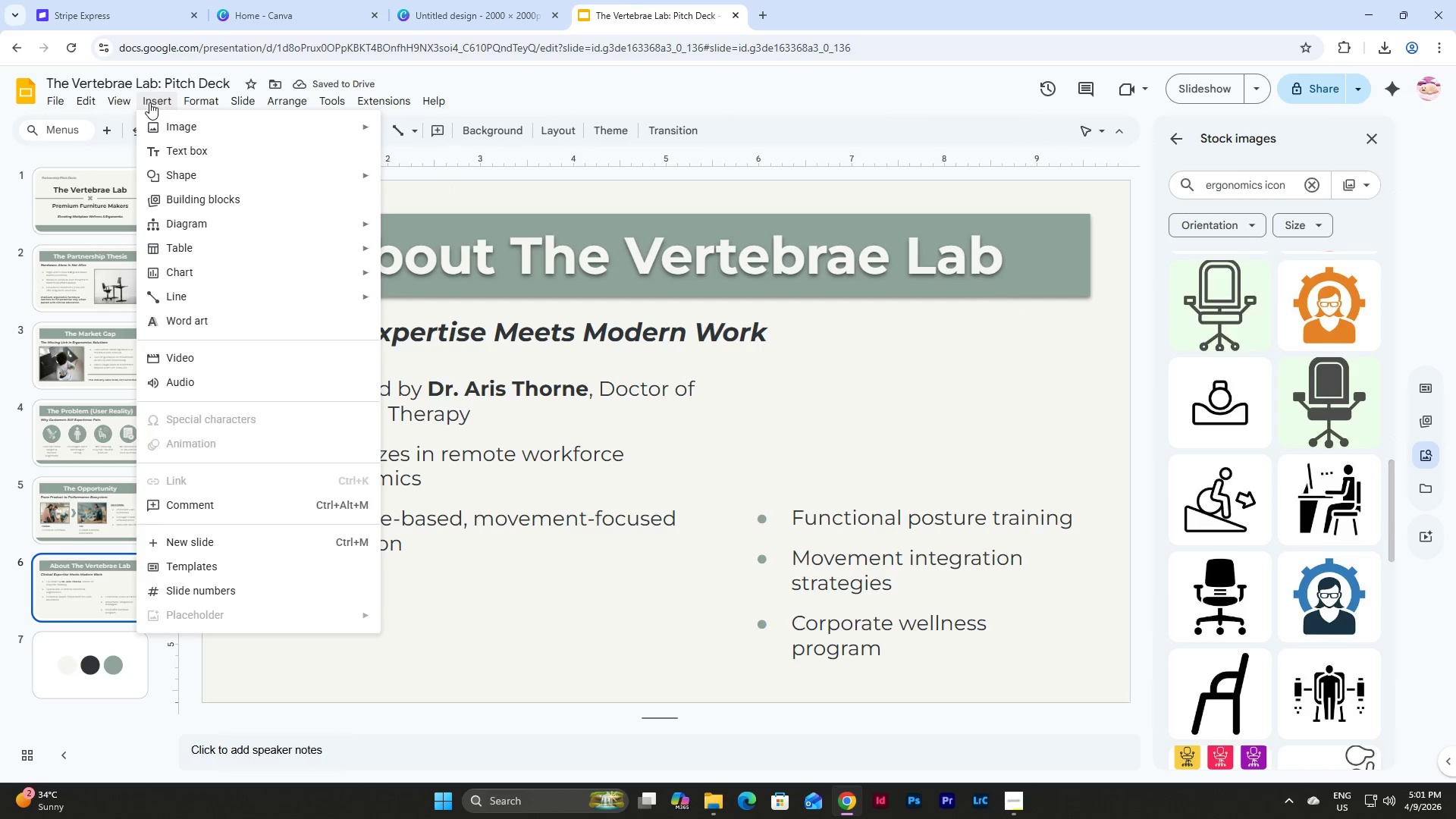 
left_click([153, 121])
 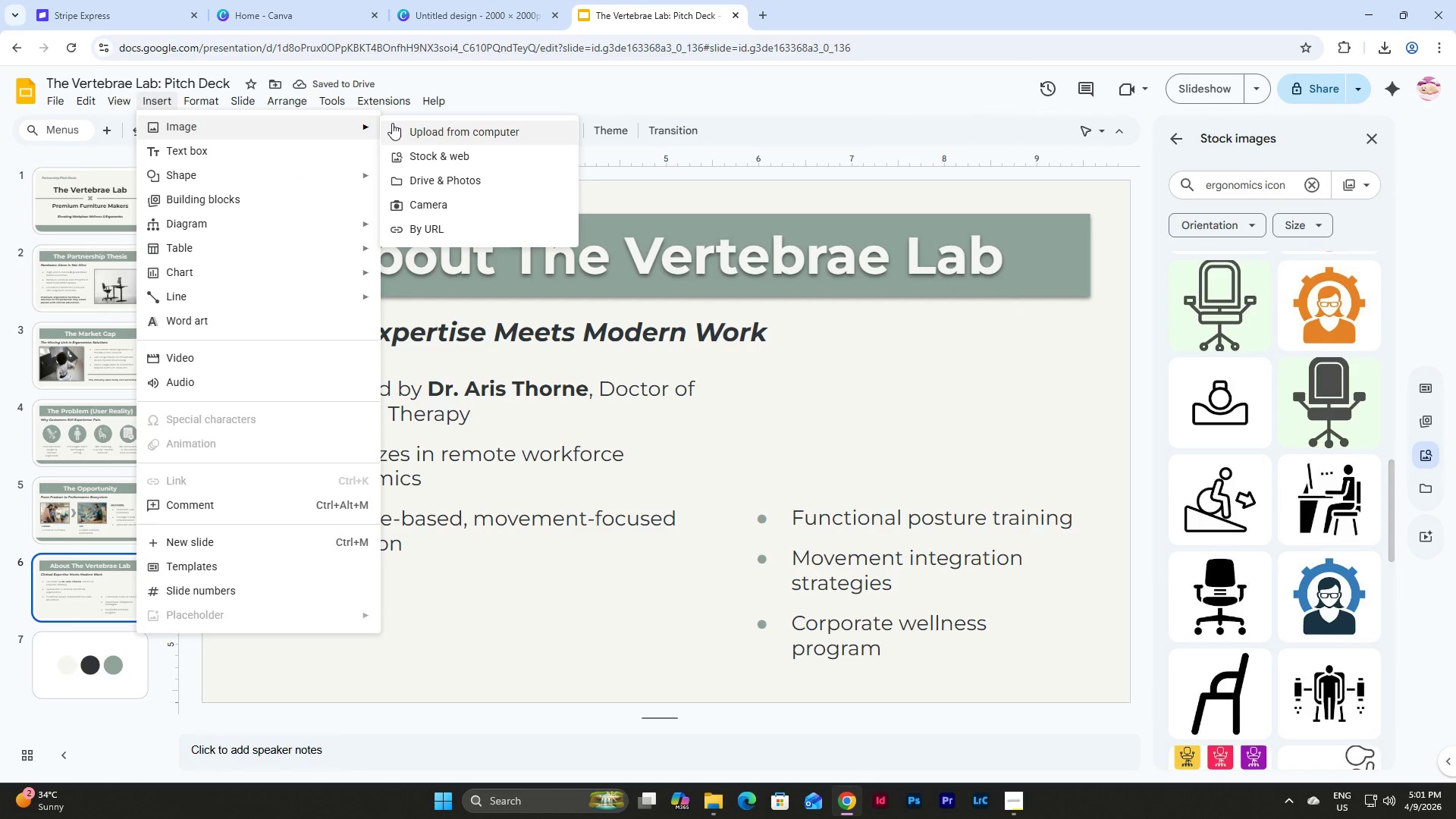 
left_click([397, 123])
 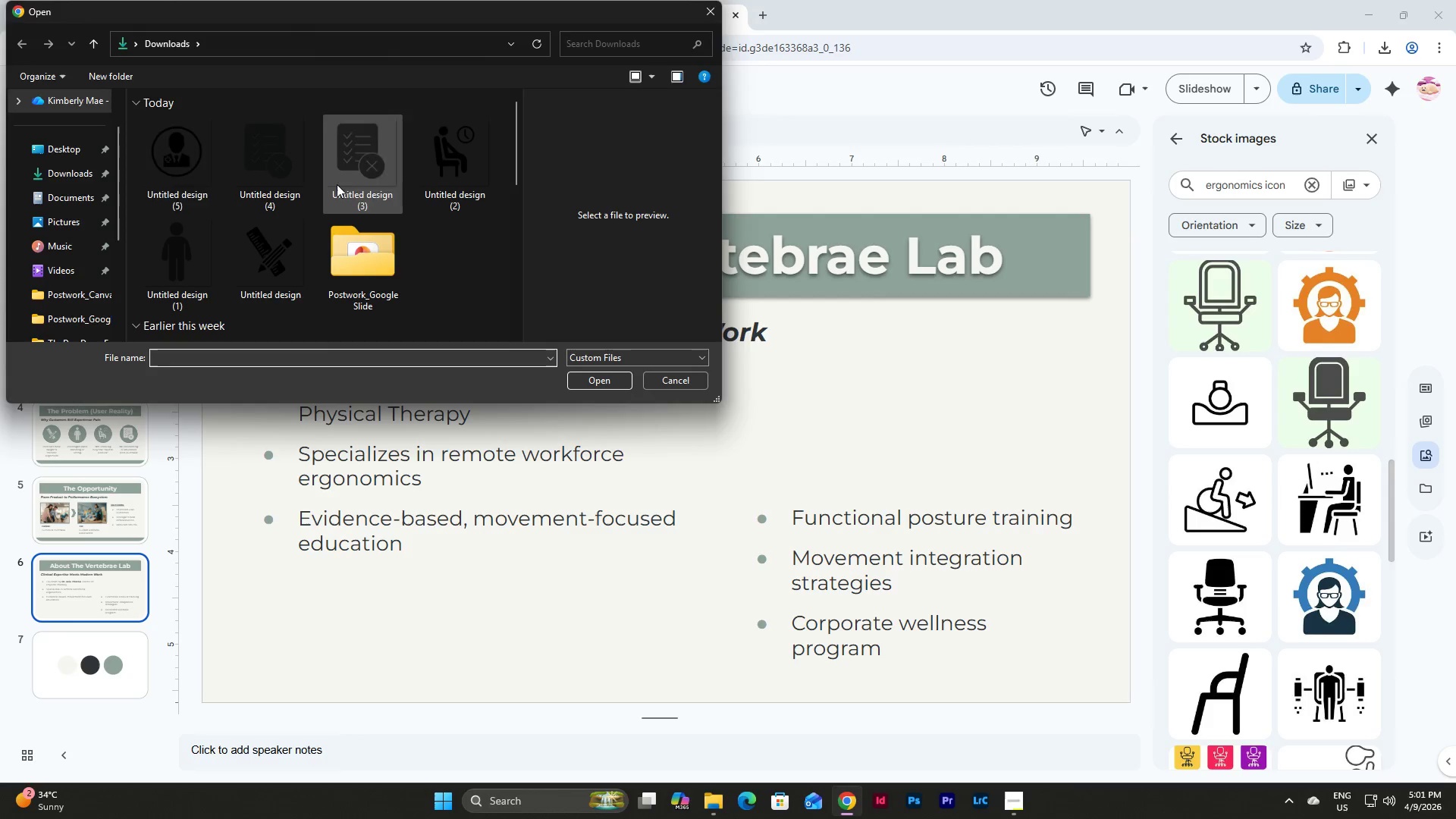 
left_click([165, 149])
 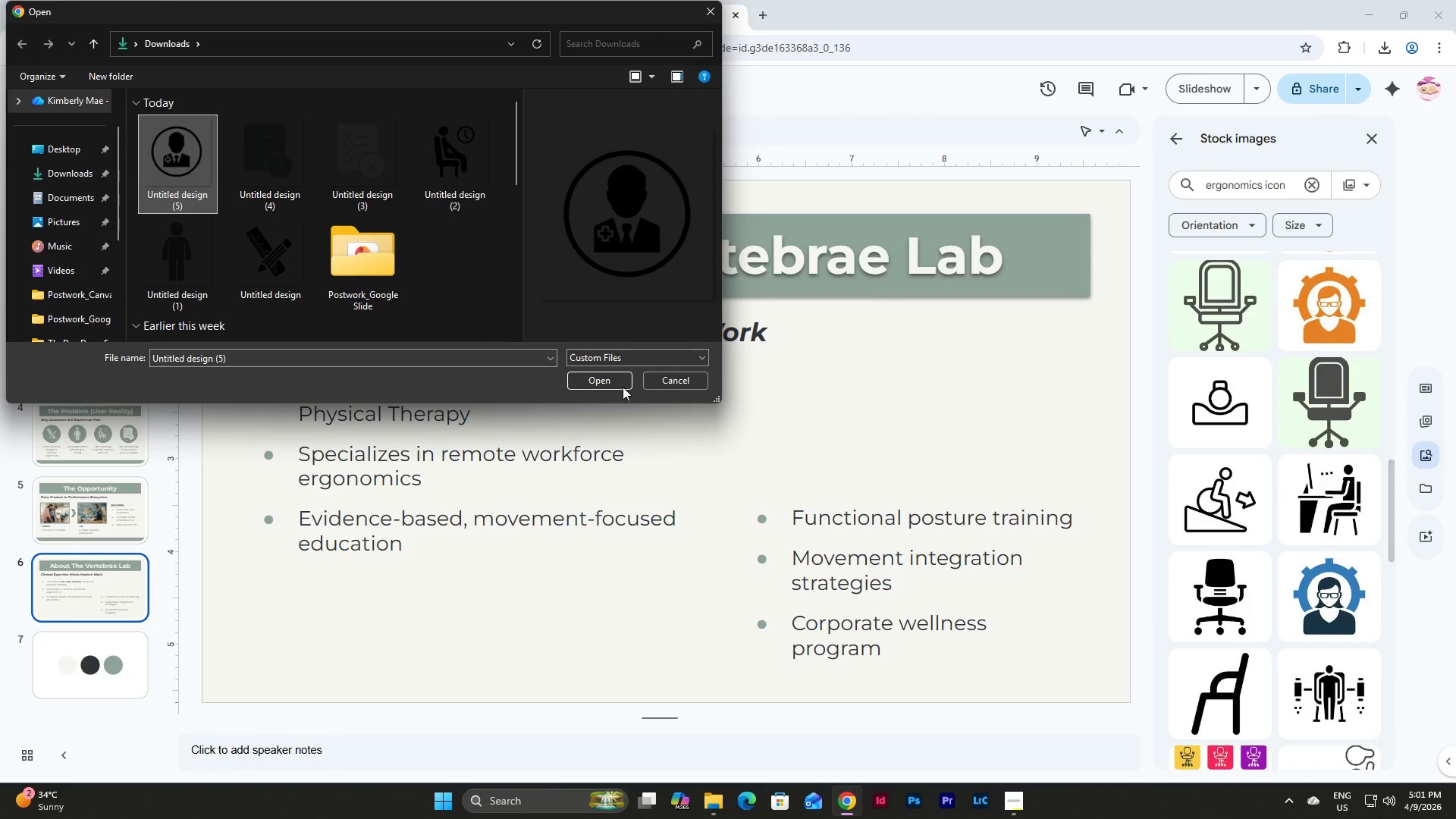 
left_click([613, 380])
 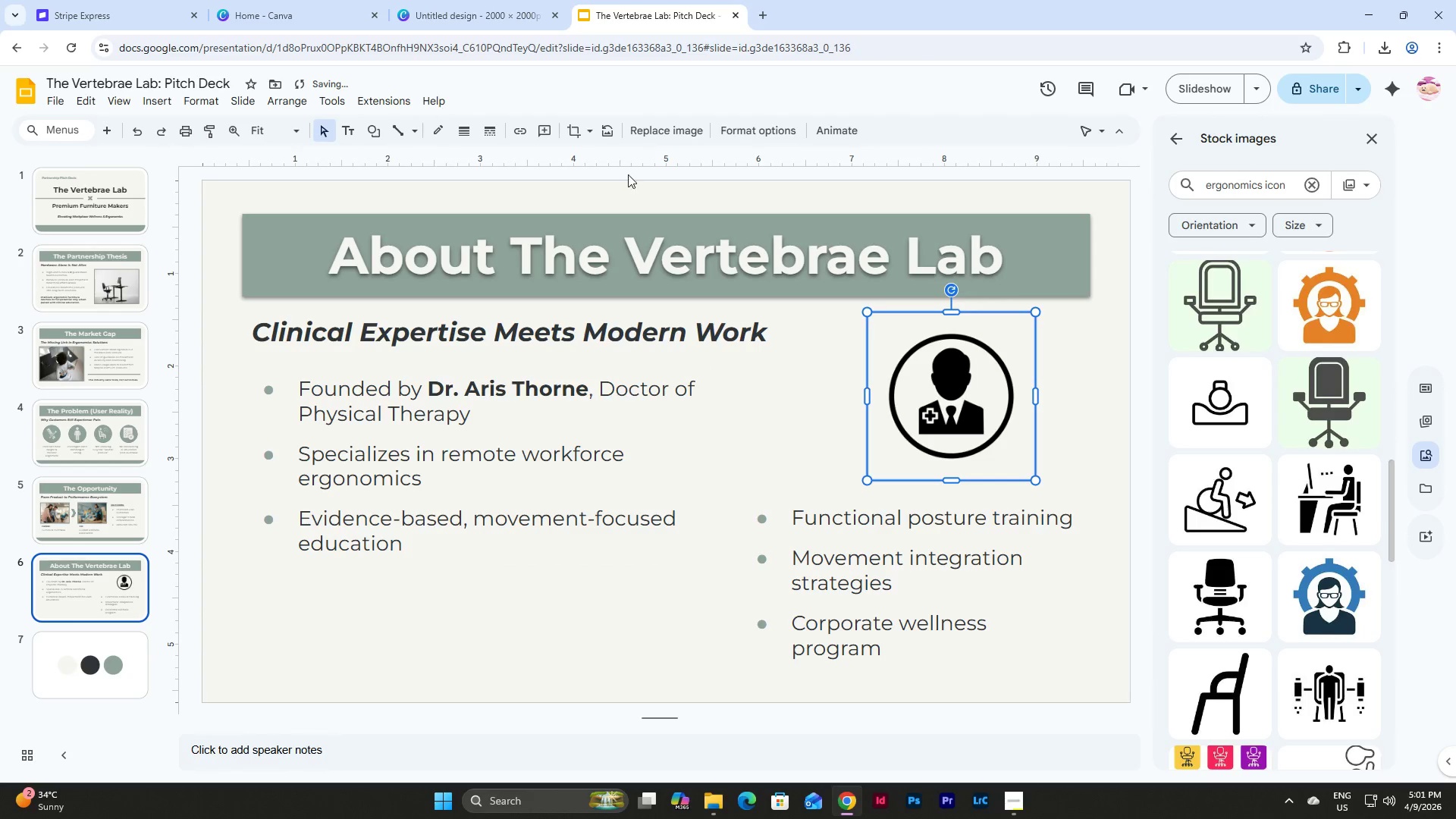 
left_click_drag(start_coordinate=[981, 393], to_coordinate=[959, 396])
 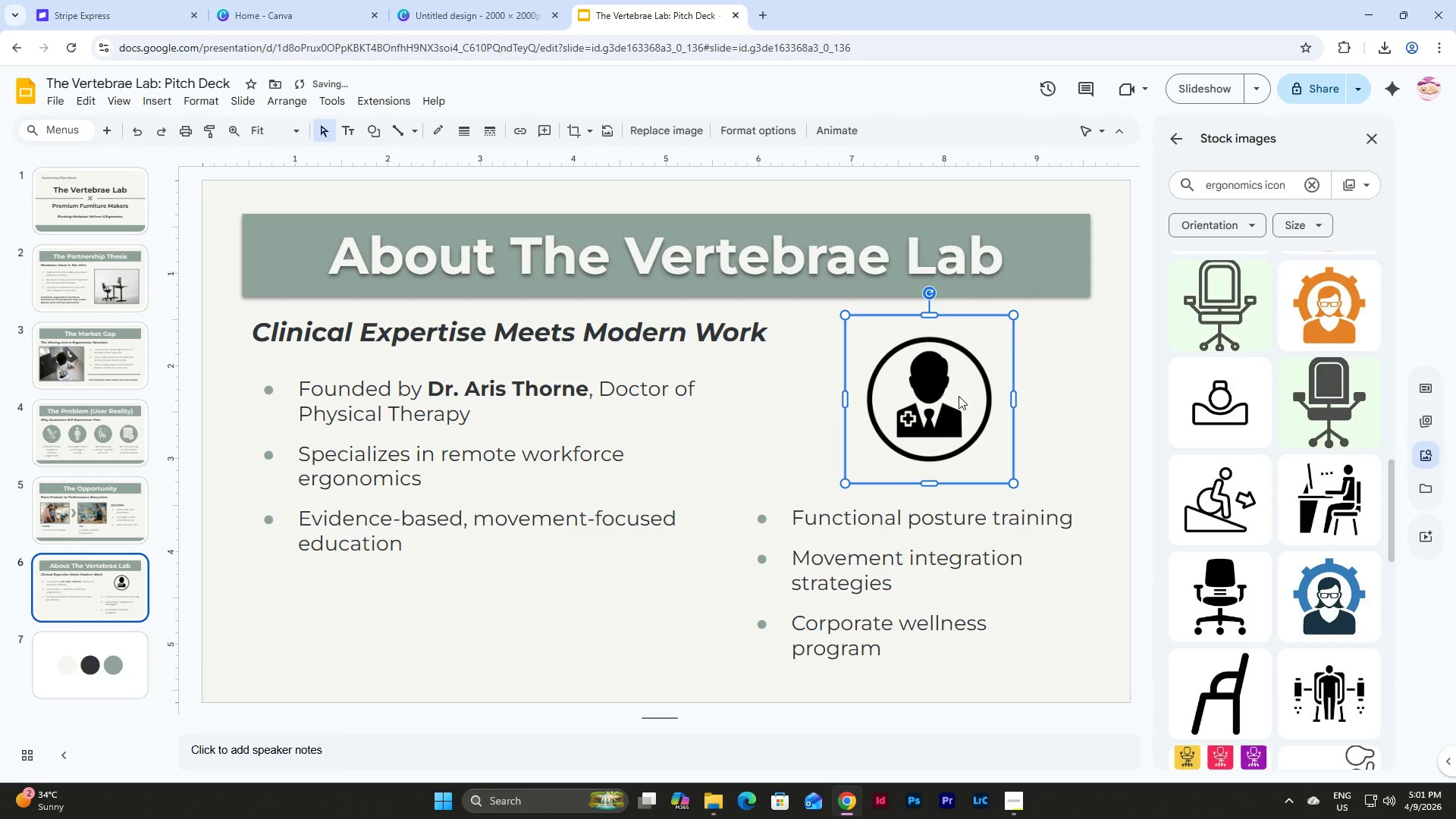 
left_click_drag(start_coordinate=[959, 396], to_coordinate=[482, 553])
 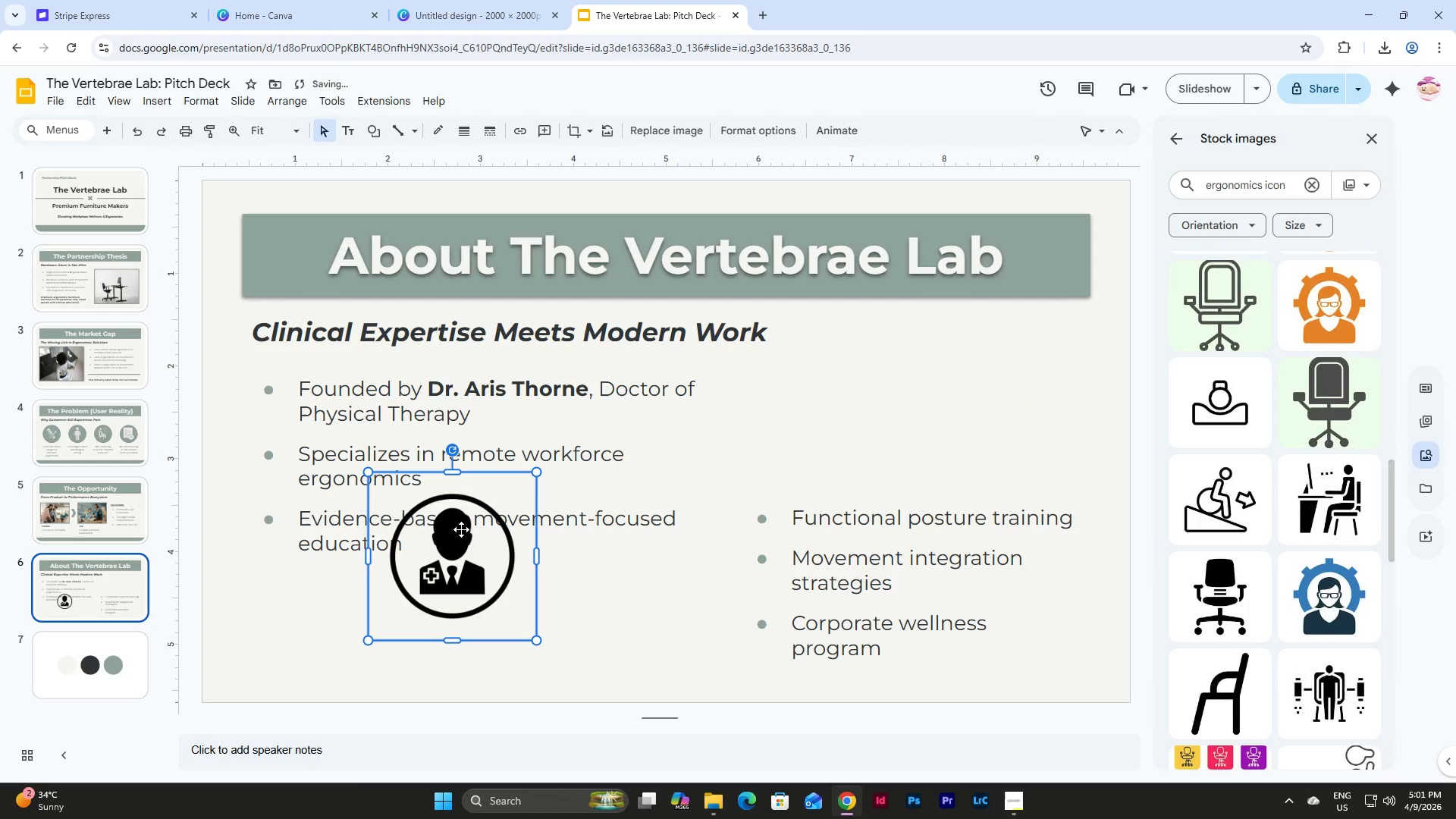 
left_click_drag(start_coordinate=[453, 550], to_coordinate=[453, 578])
 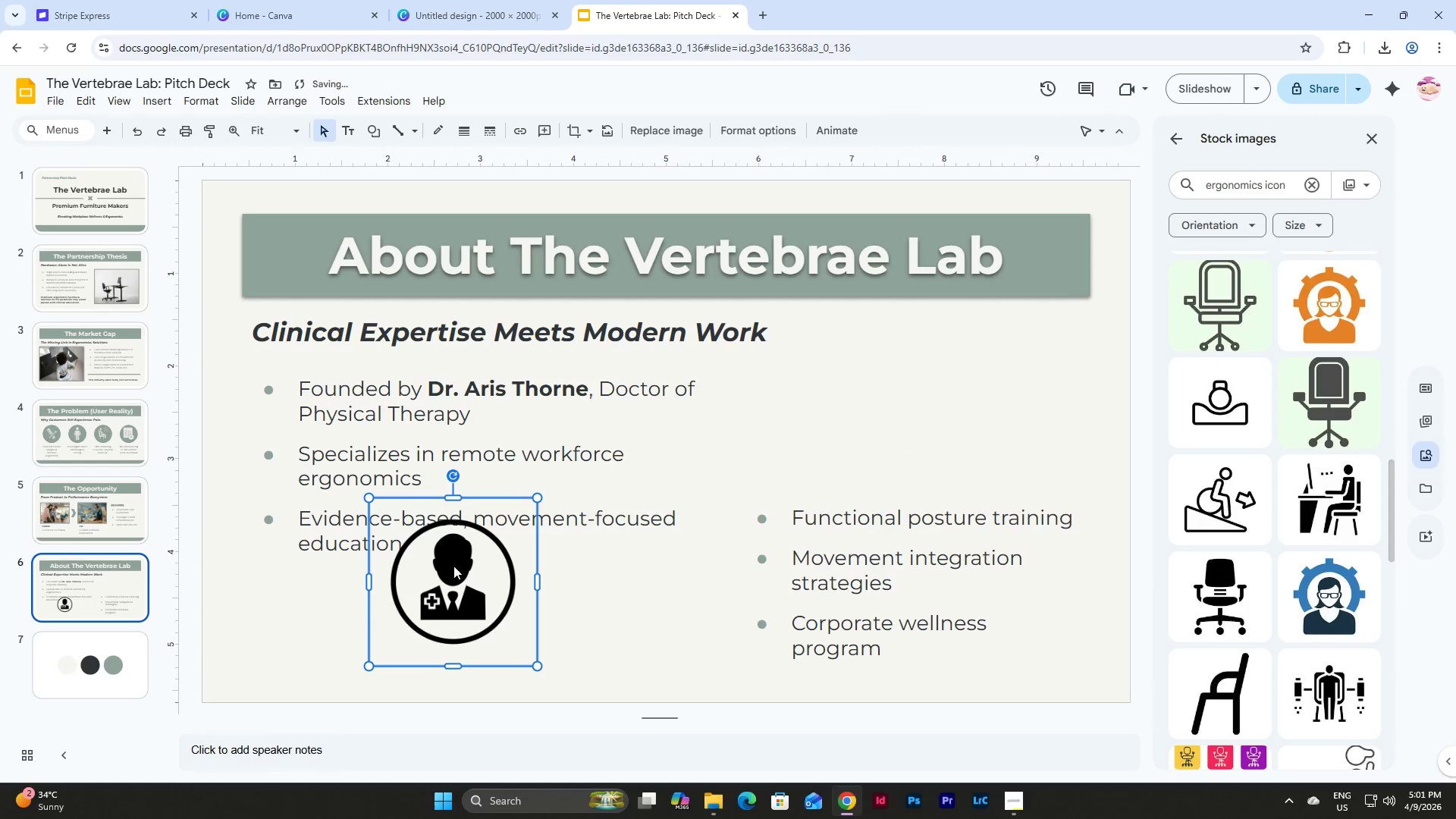 
left_click_drag(start_coordinate=[453, 562], to_coordinate=[482, 573])
 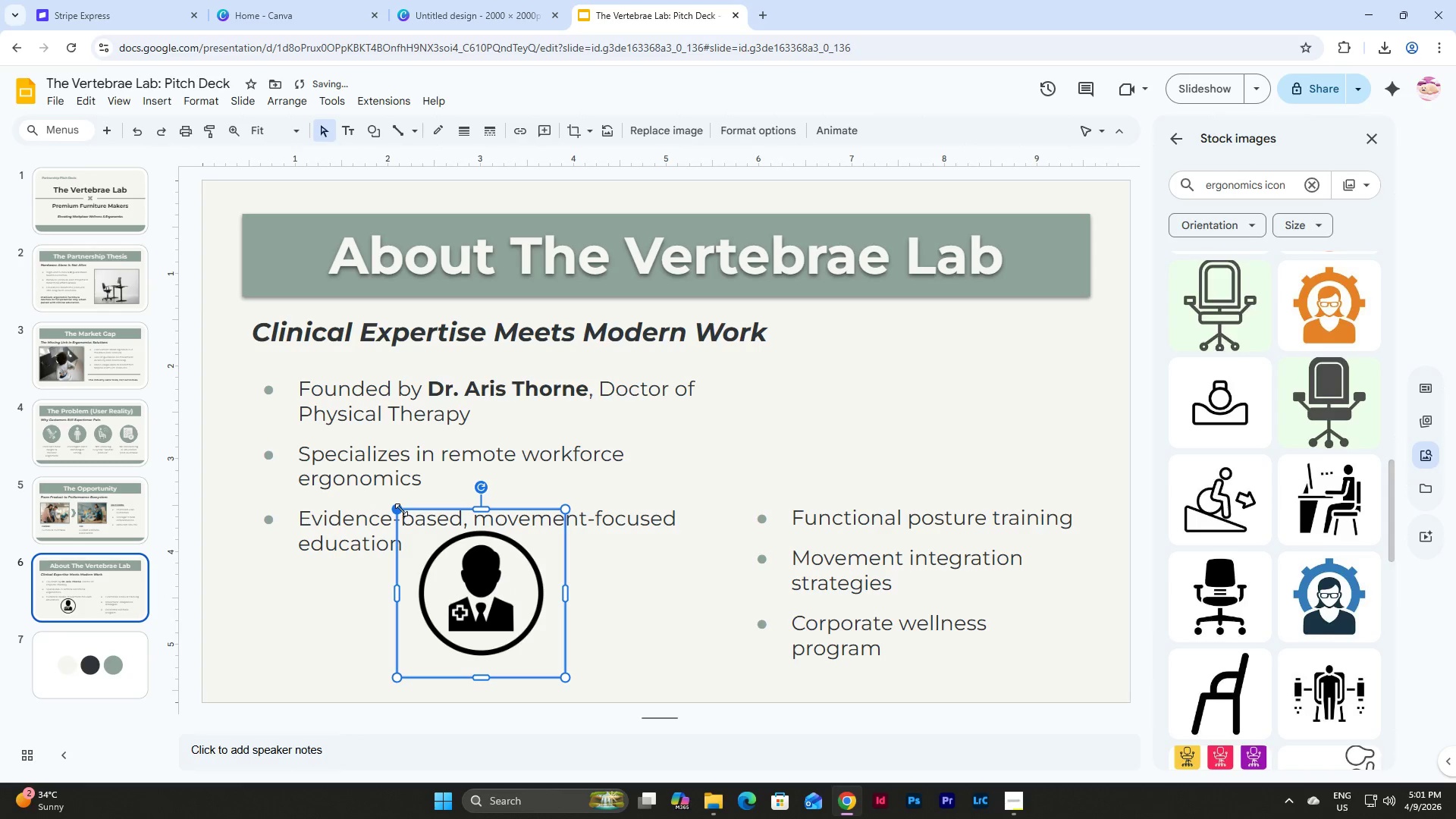 
left_click_drag(start_coordinate=[401, 510], to_coordinate=[454, 569])
 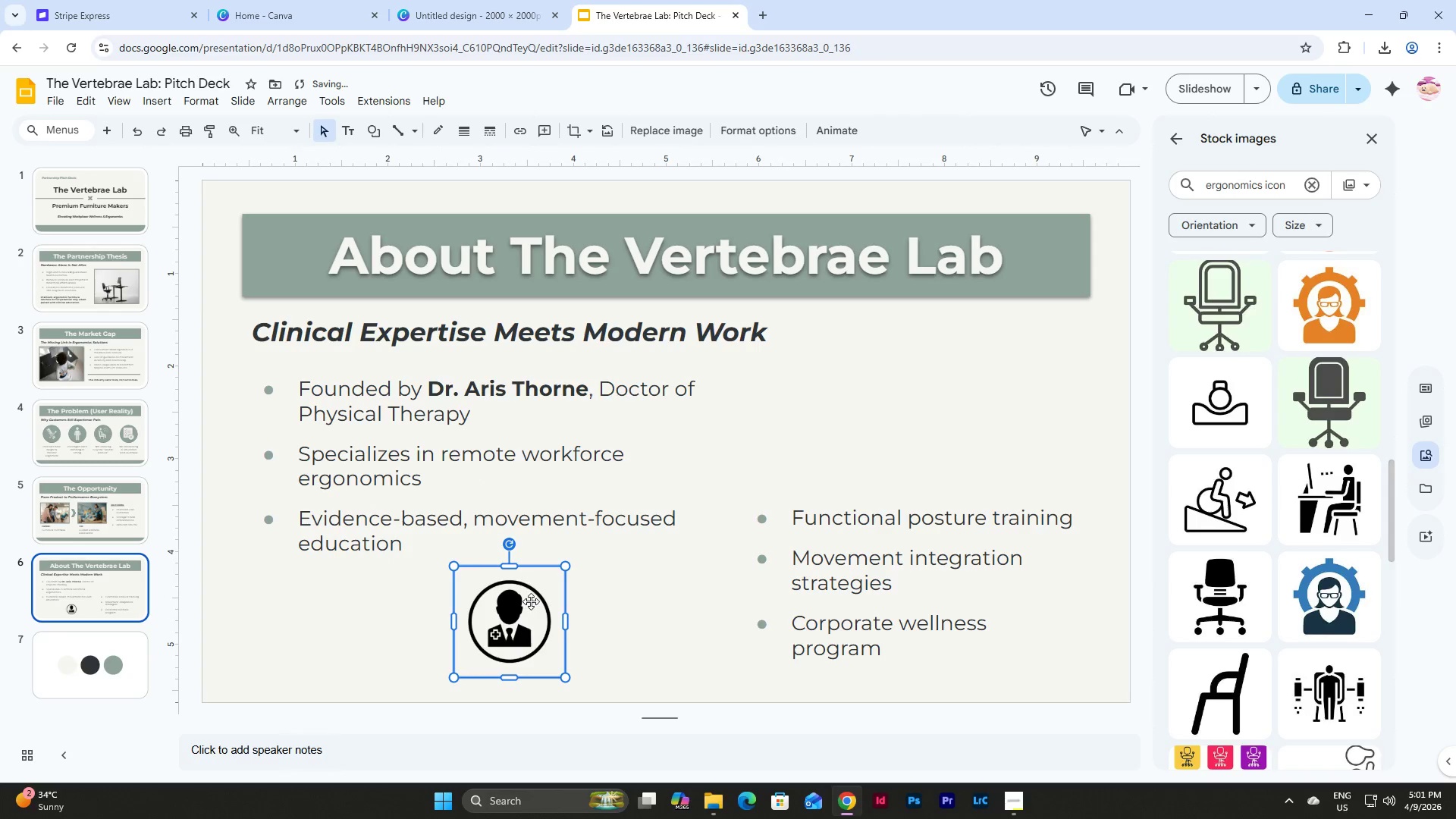 
left_click_drag(start_coordinate=[531, 601], to_coordinate=[358, 578])
 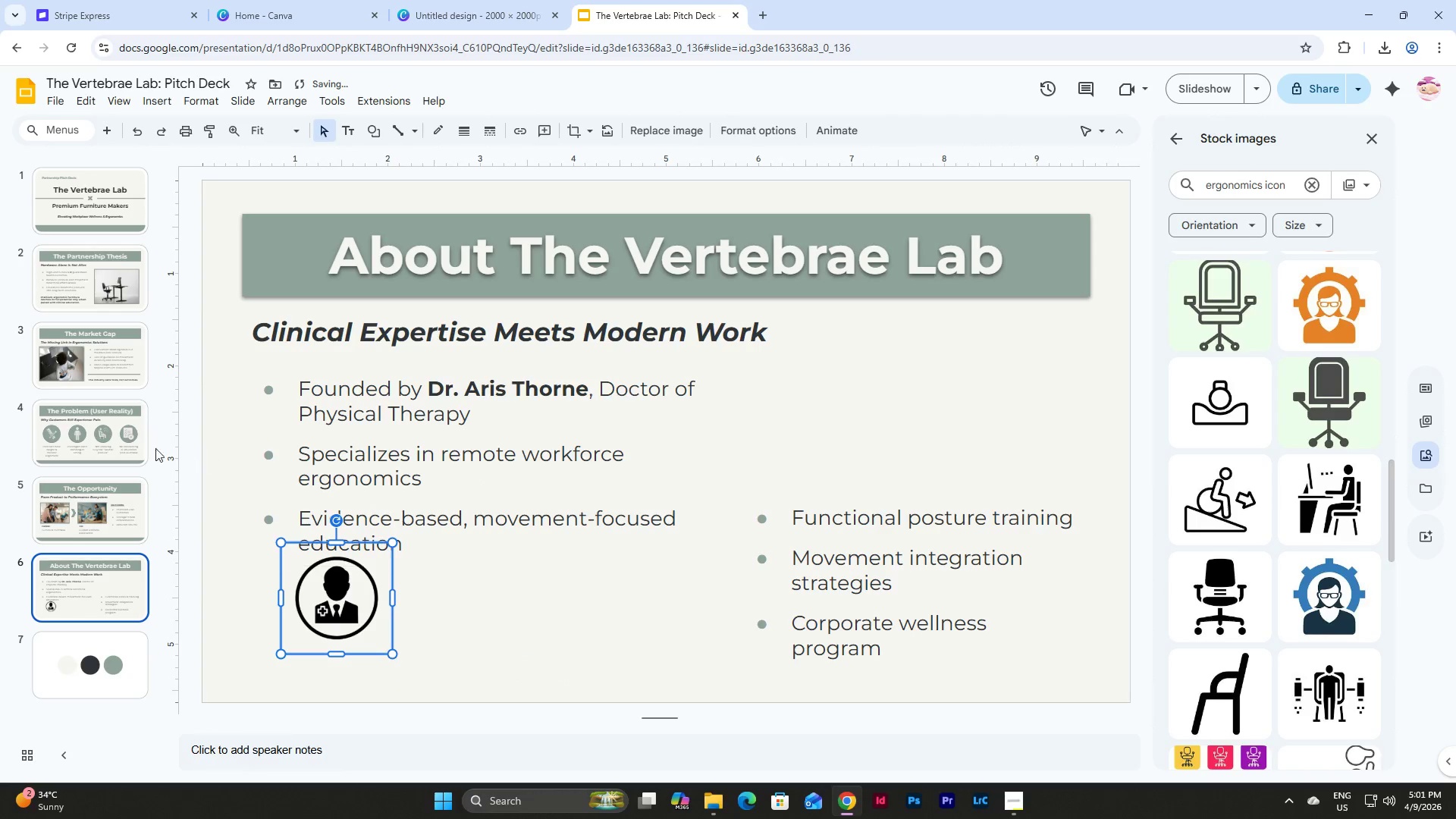 
left_click([102, 435])
 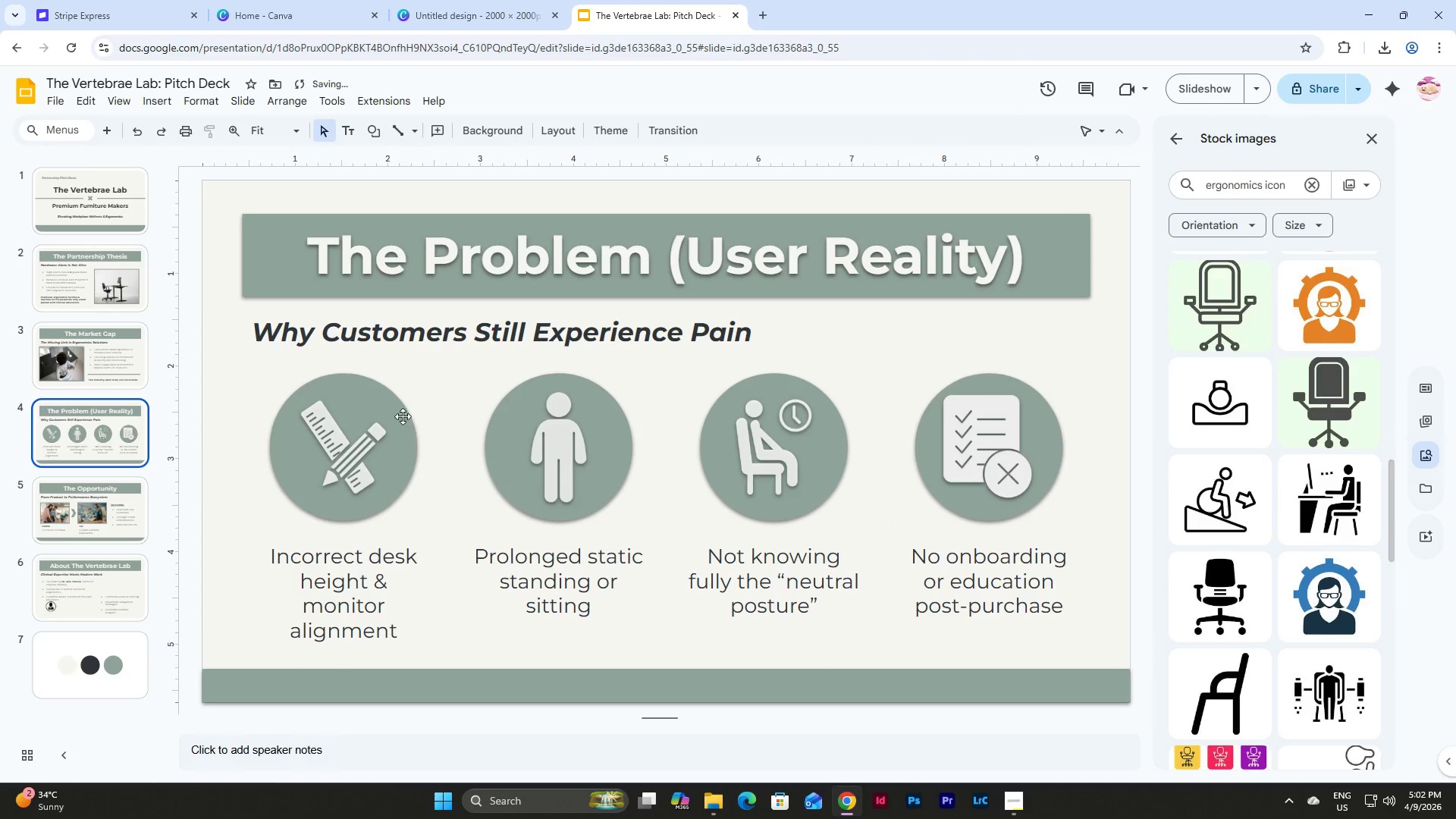 
left_click([375, 400])
 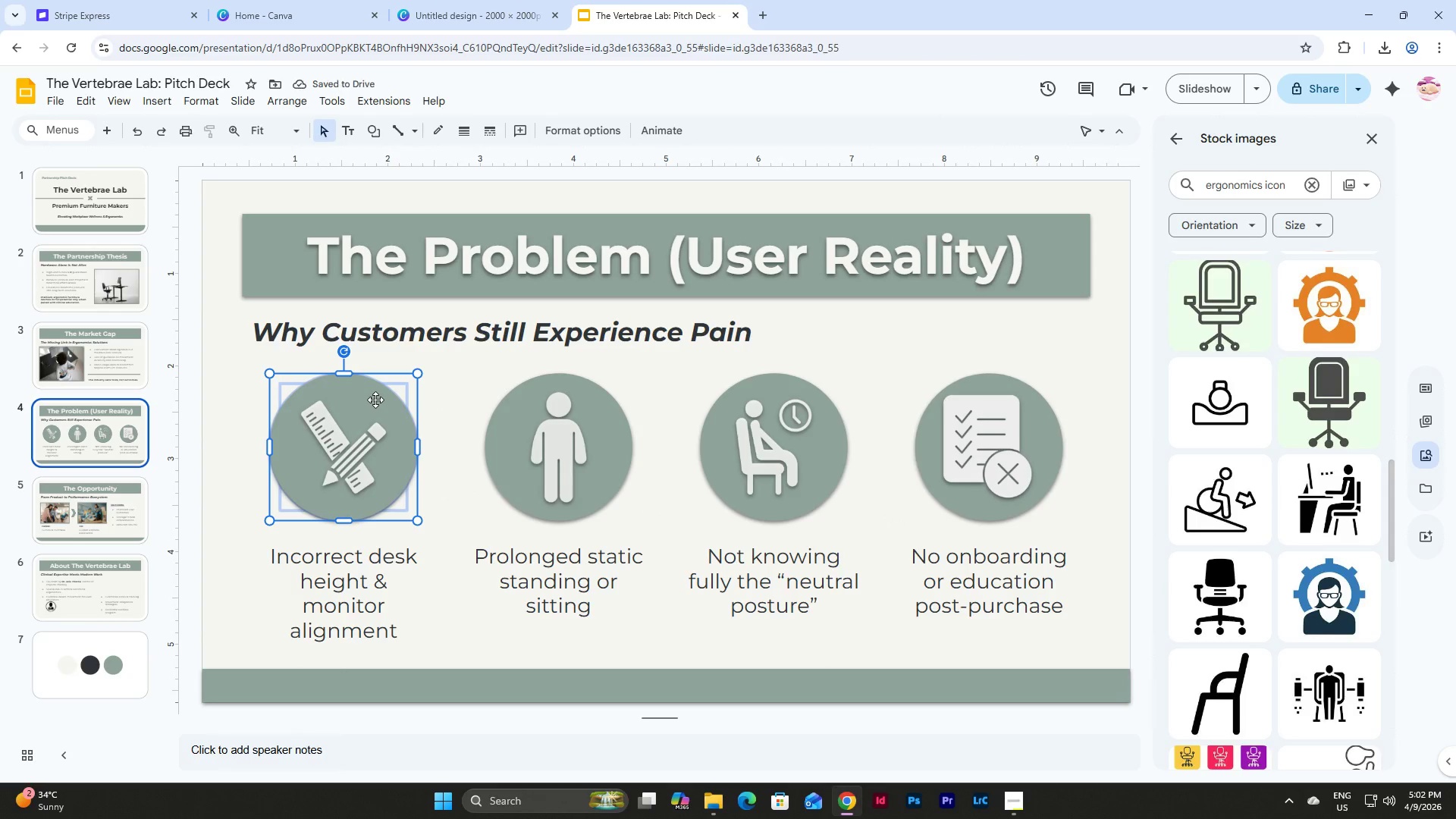 
key(Control+C)
 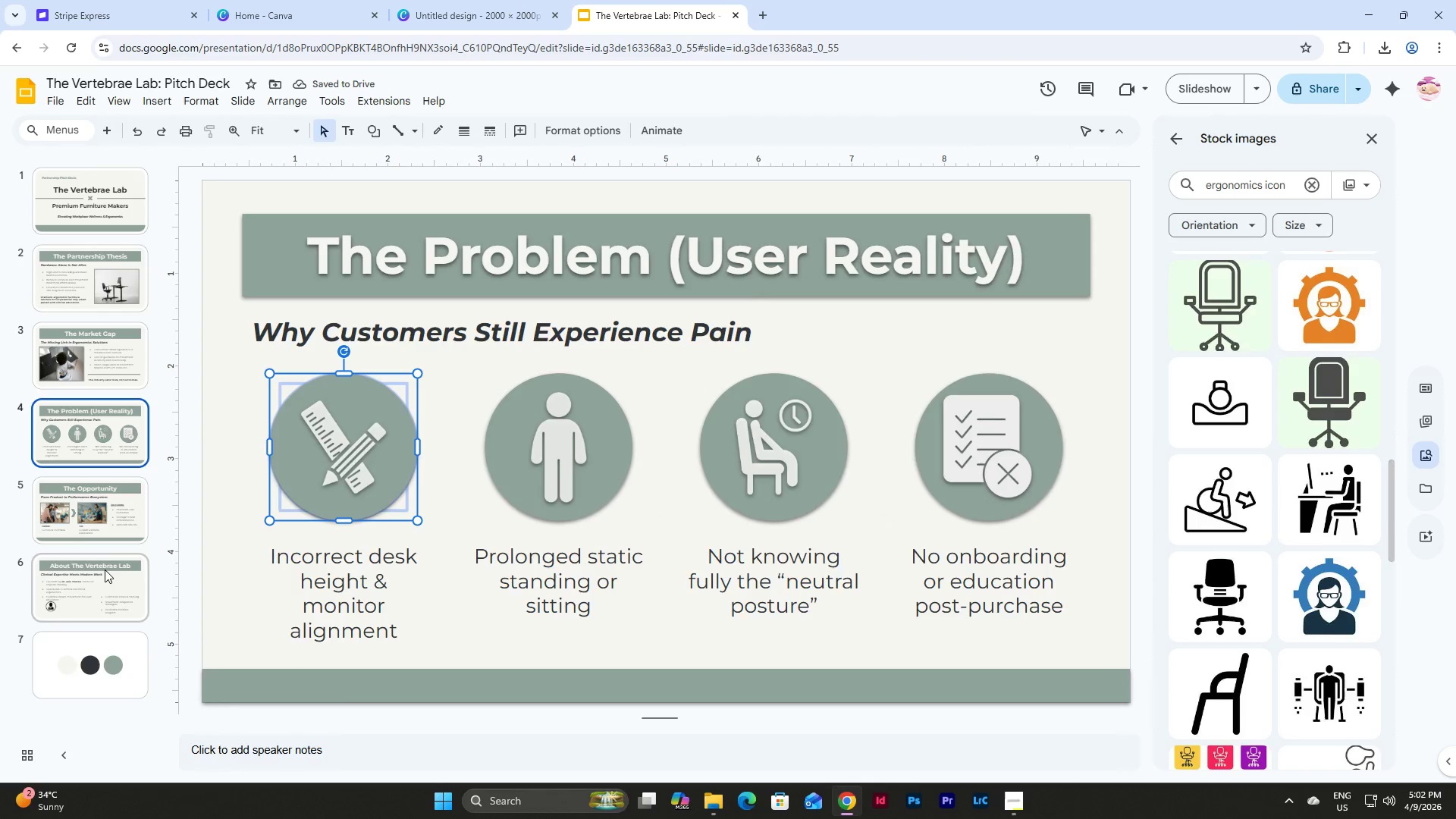 
left_click([105, 572])
 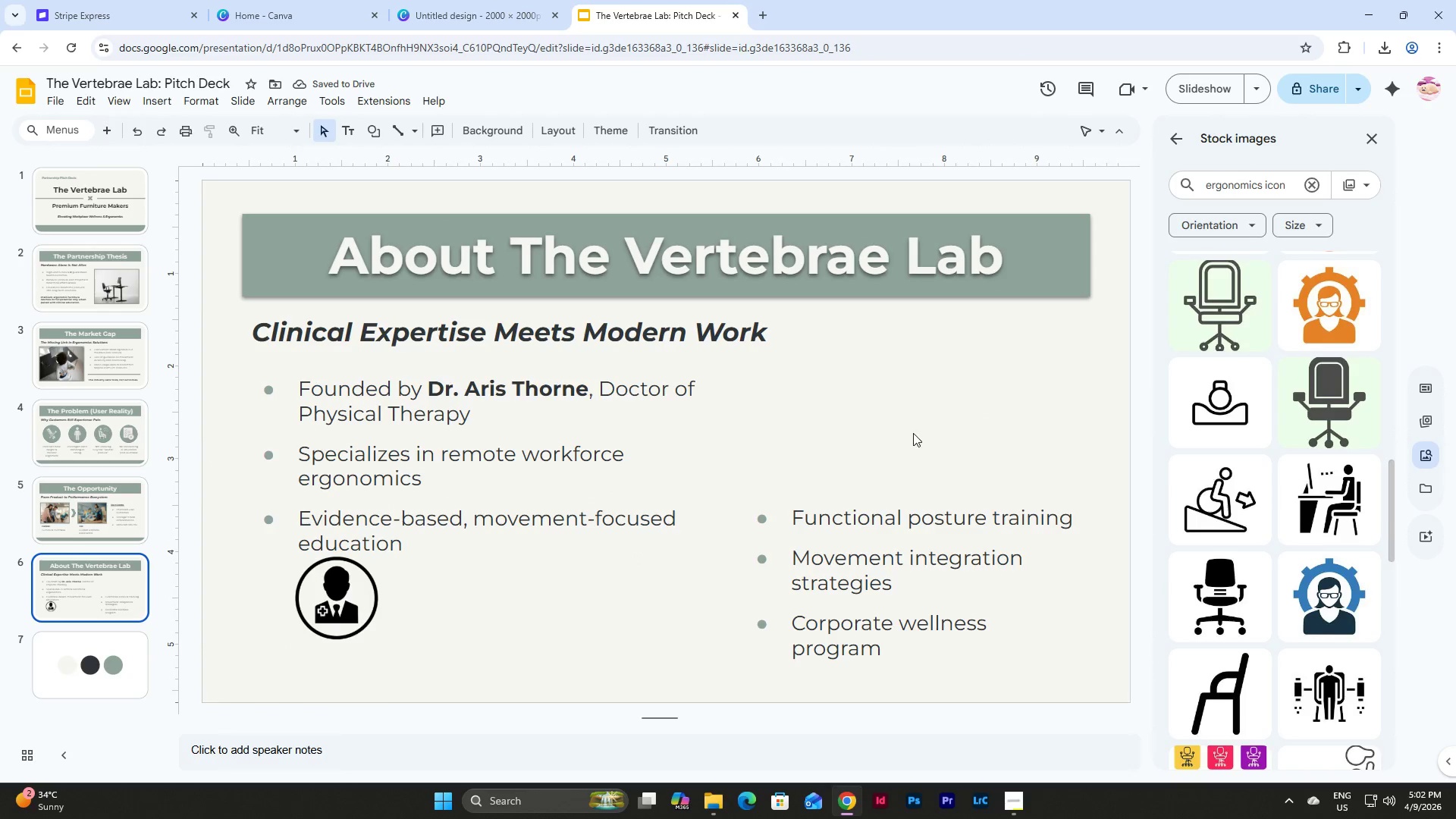 
left_click([916, 395])
 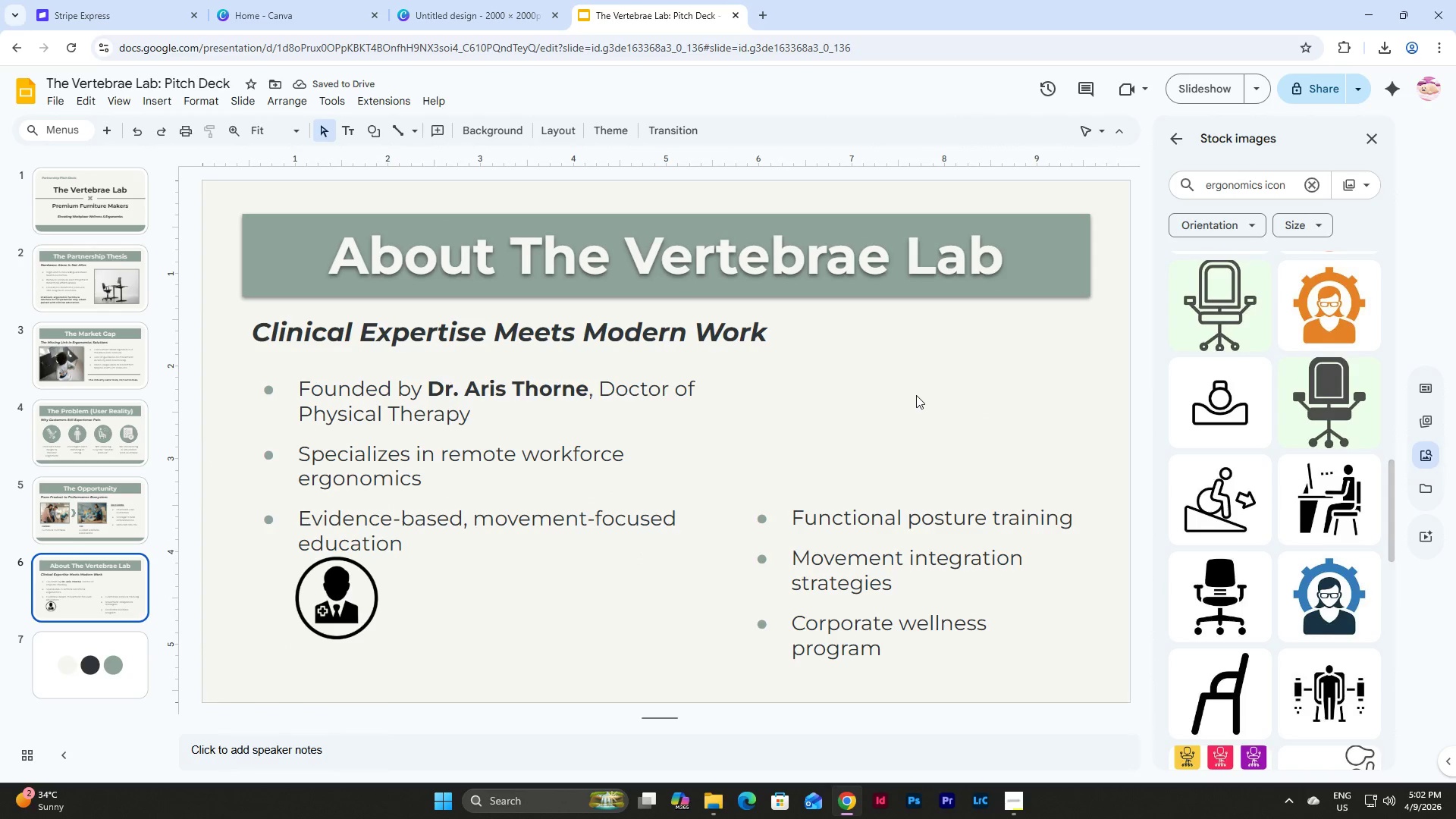 
key(Control+V)
 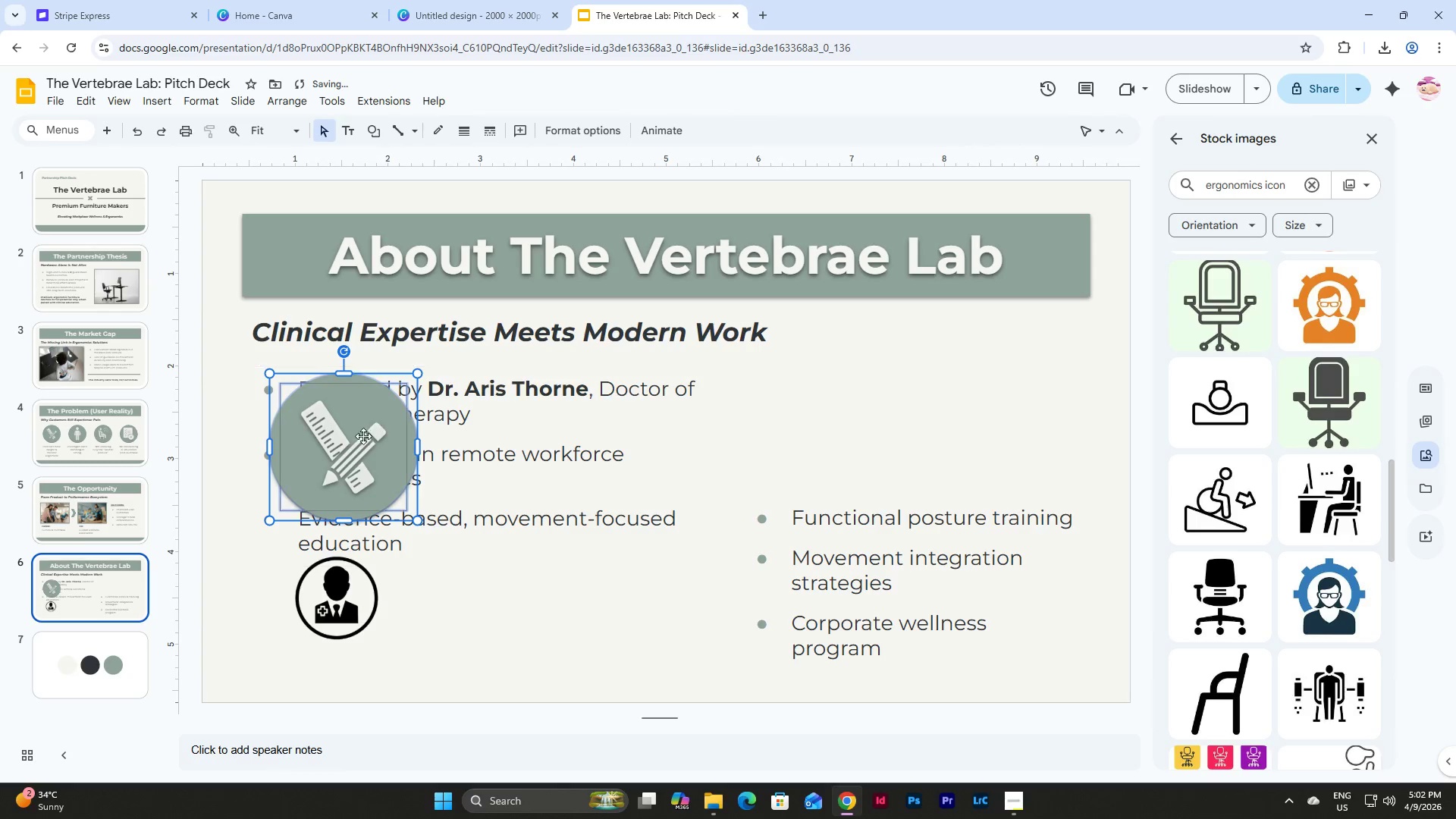 
left_click_drag(start_coordinate=[345, 449], to_coordinate=[896, 416])
 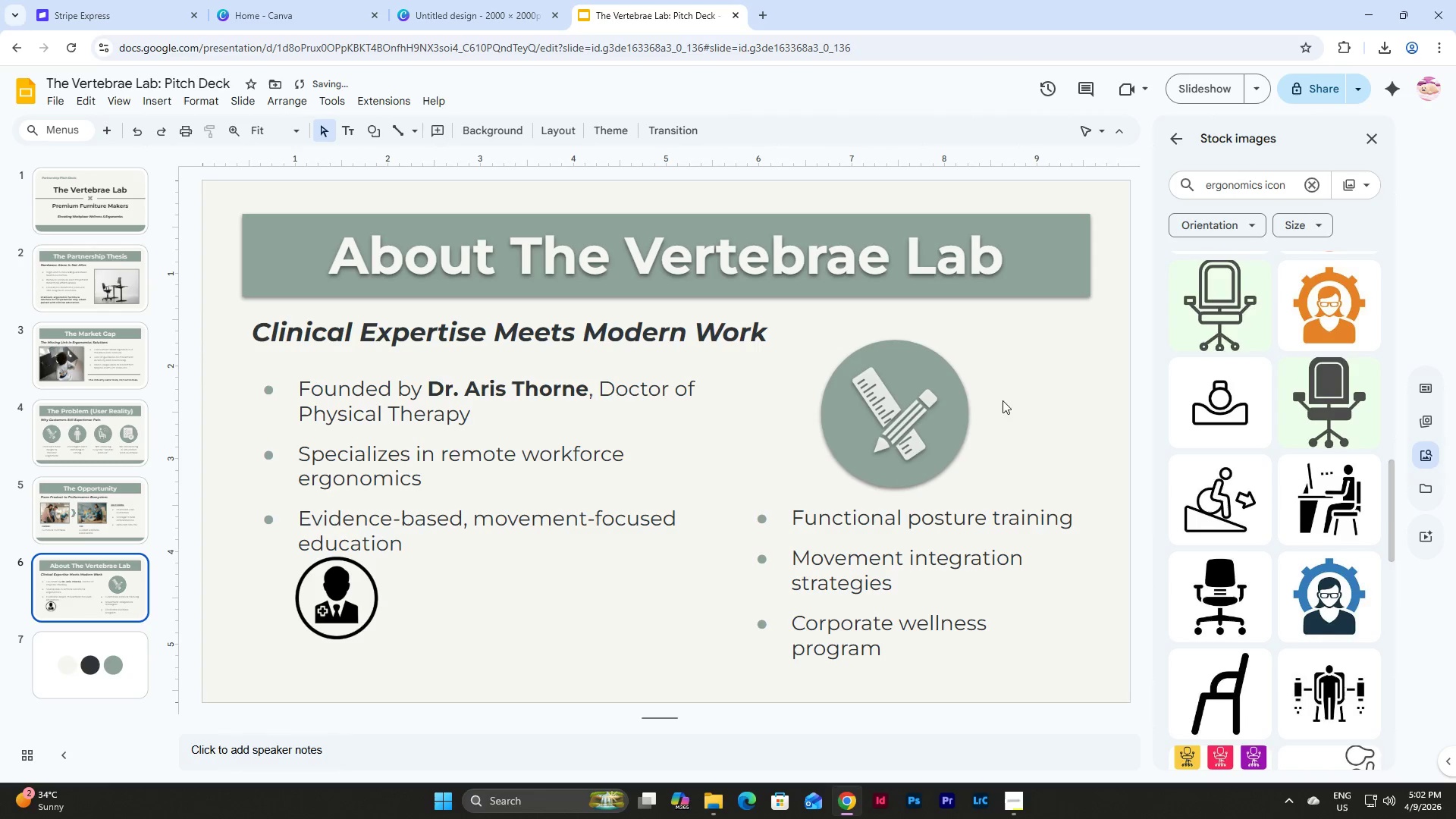 
double_click([915, 426])
 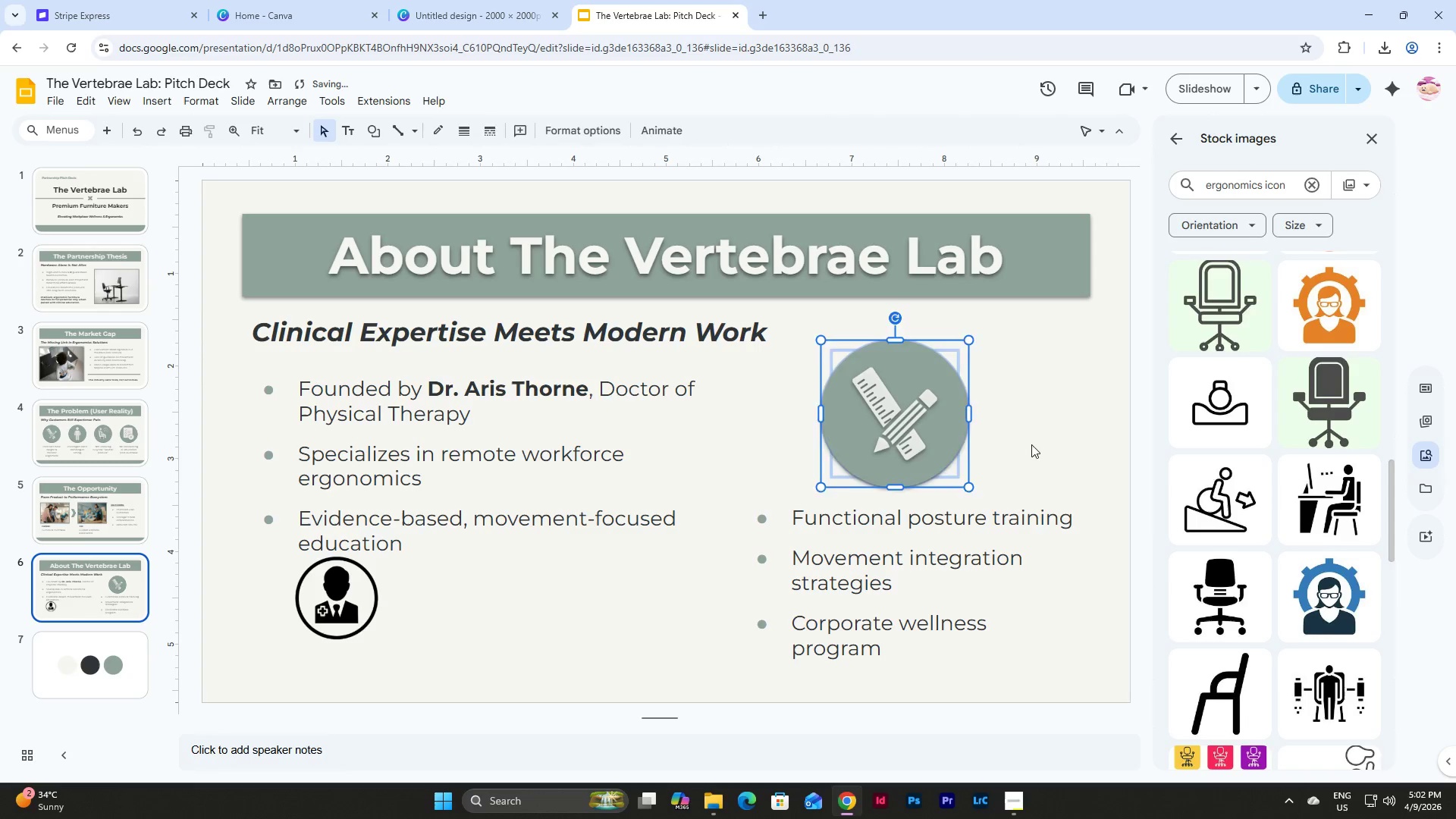 
triple_click([1031, 444])
 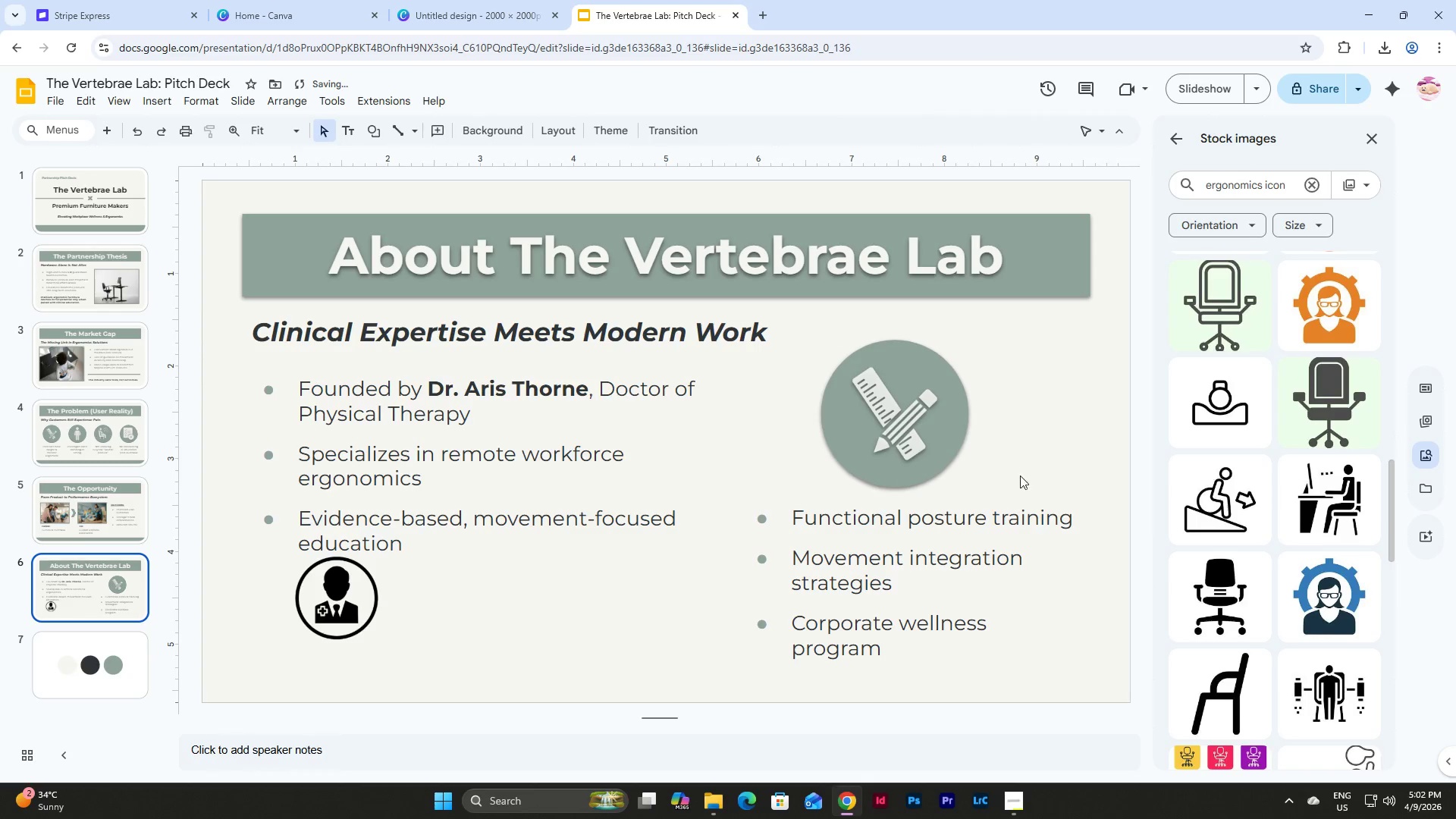 
left_click_drag(start_coordinate=[1021, 475], to_coordinate=[767, 349])
 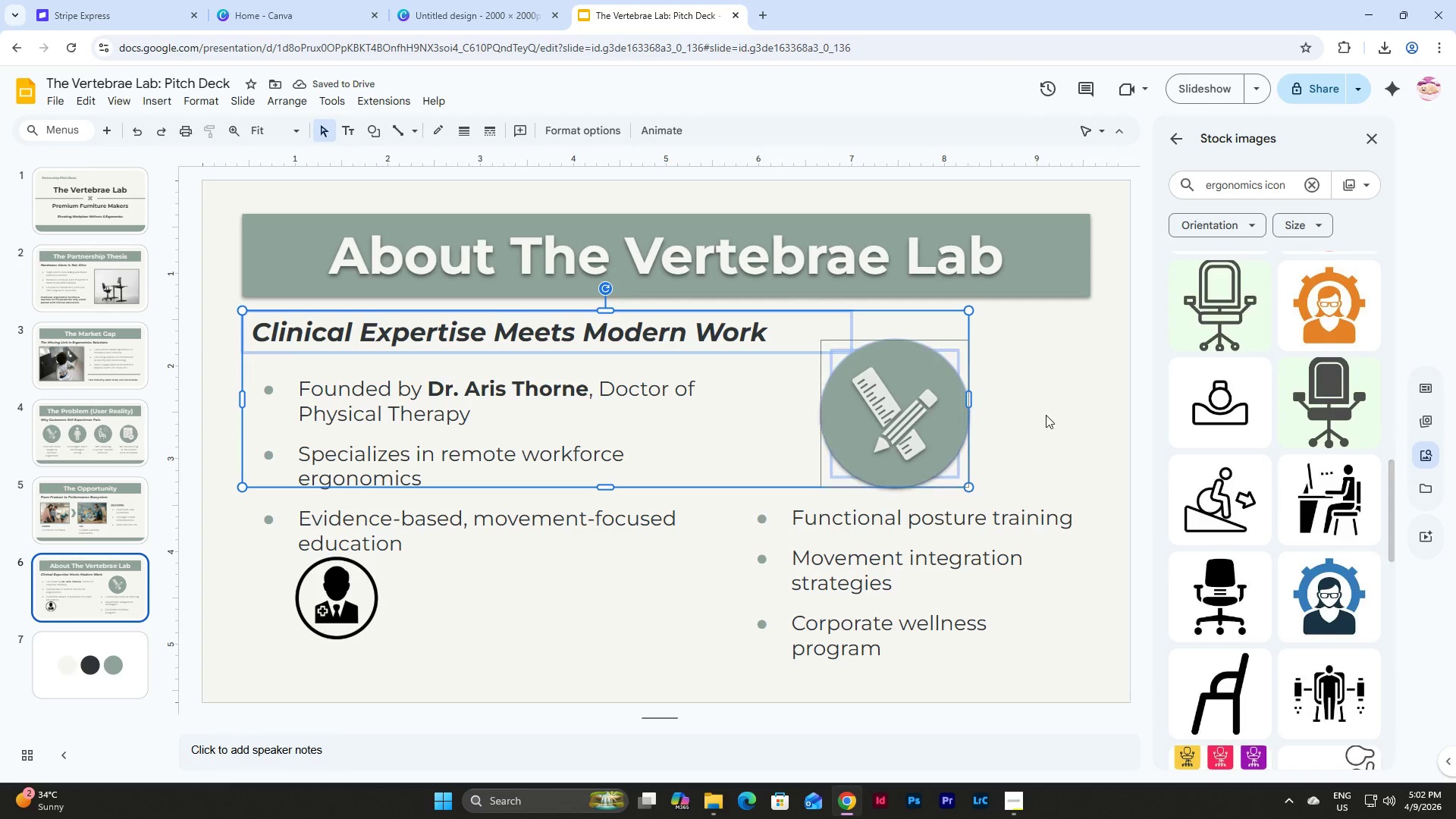 
left_click([1046, 415])
 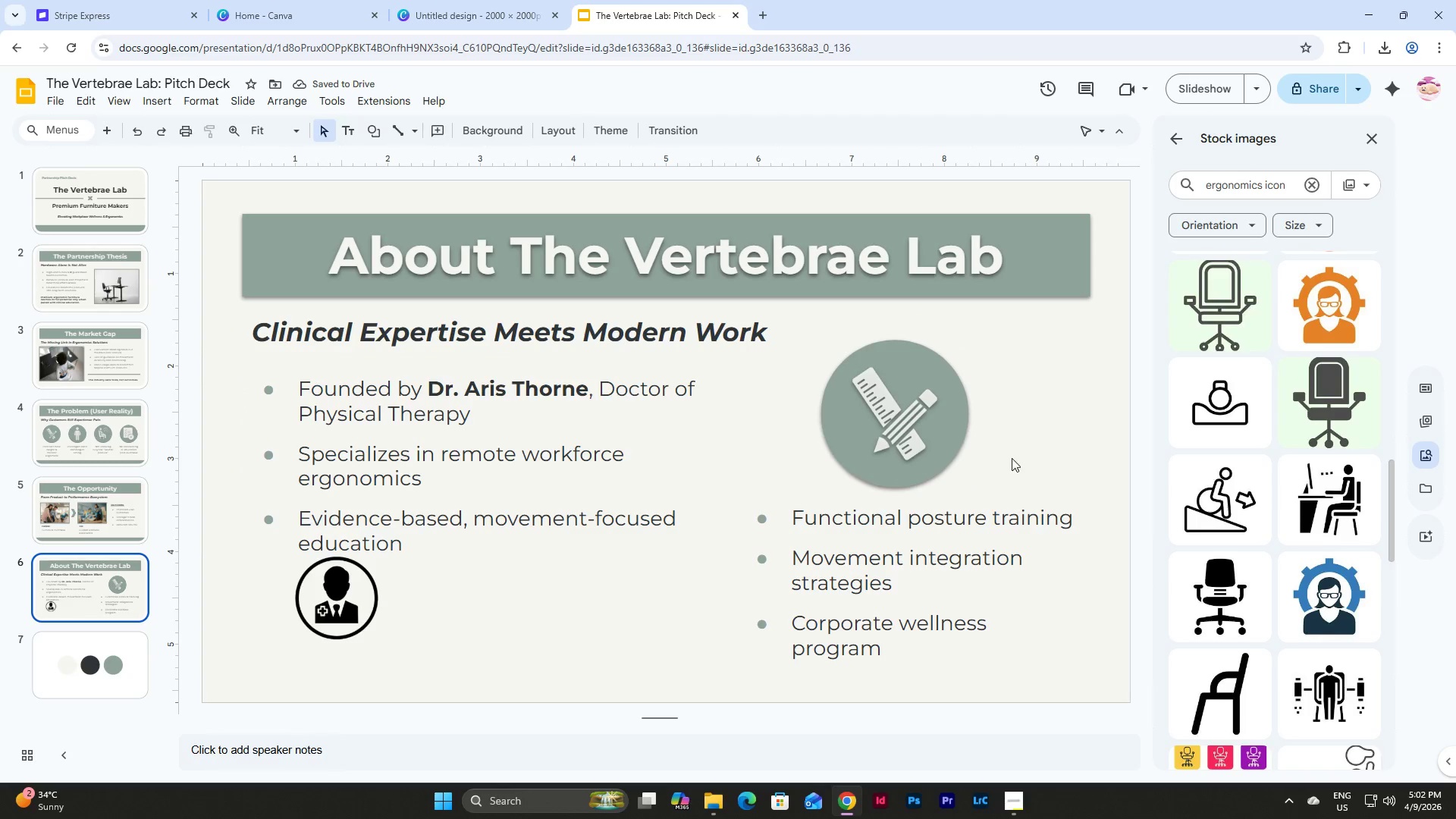 
left_click_drag(start_coordinate=[1011, 460], to_coordinate=[934, 392])
 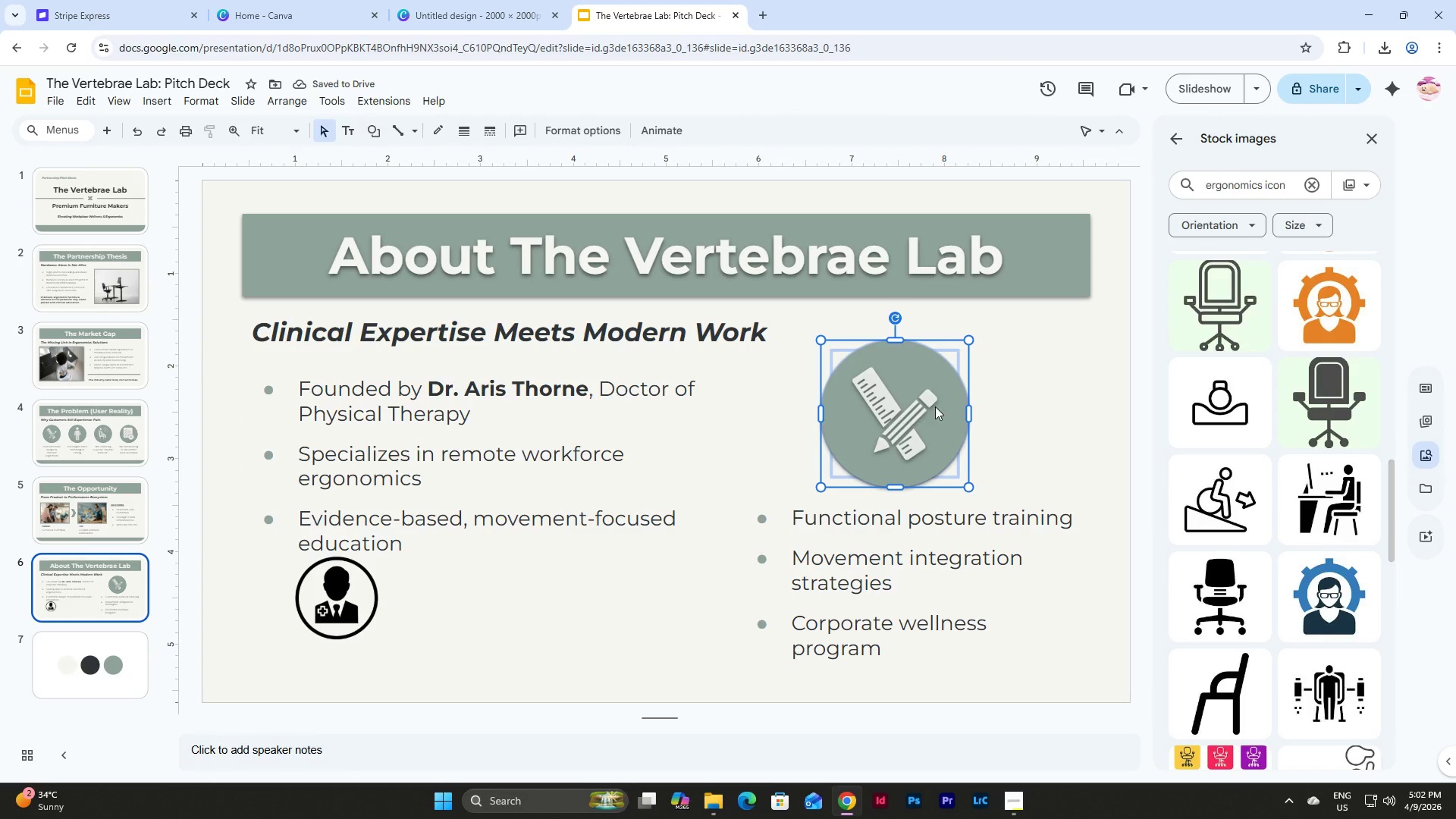 
right_click([935, 406])
 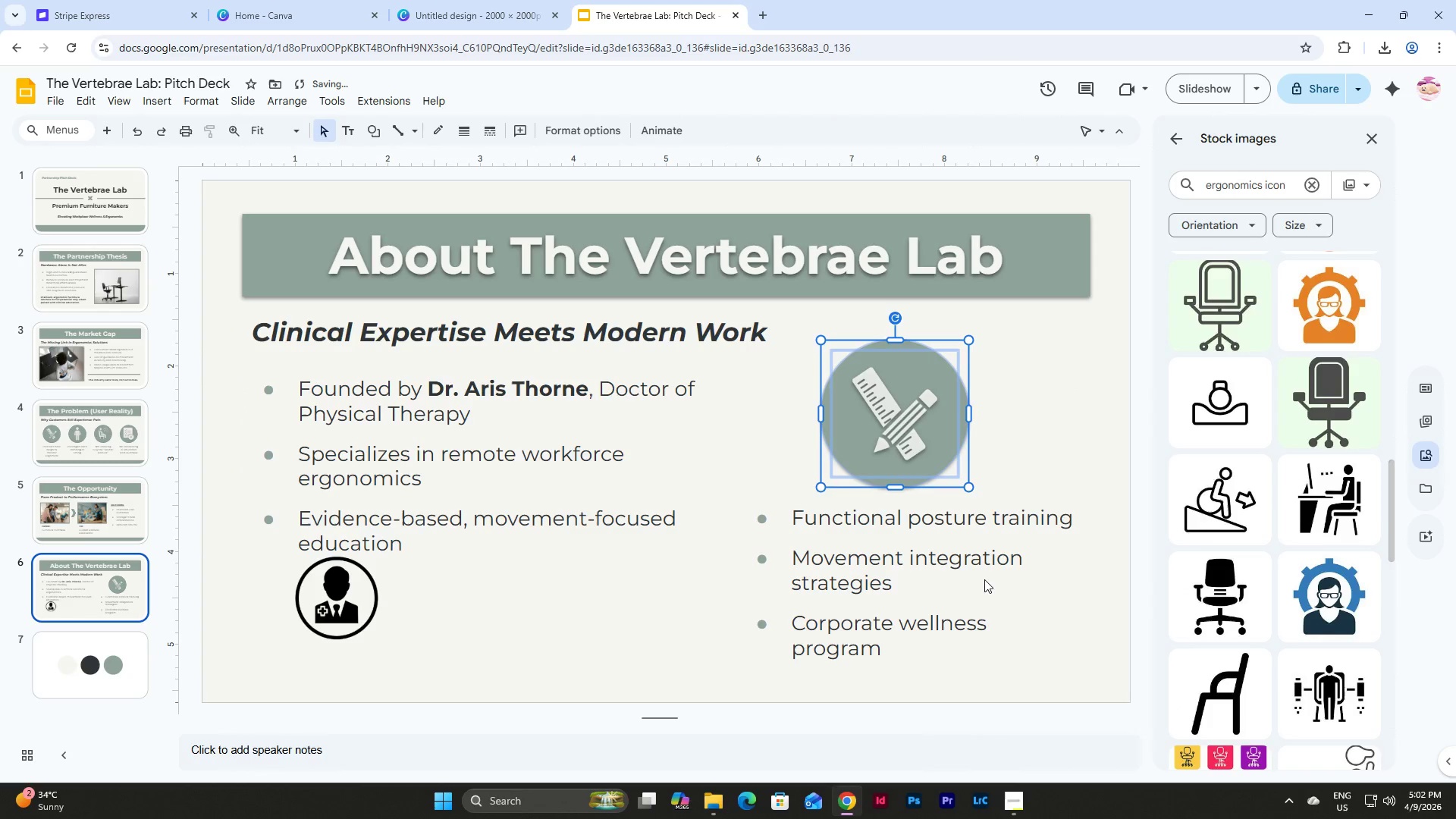 
double_click([1004, 414])
 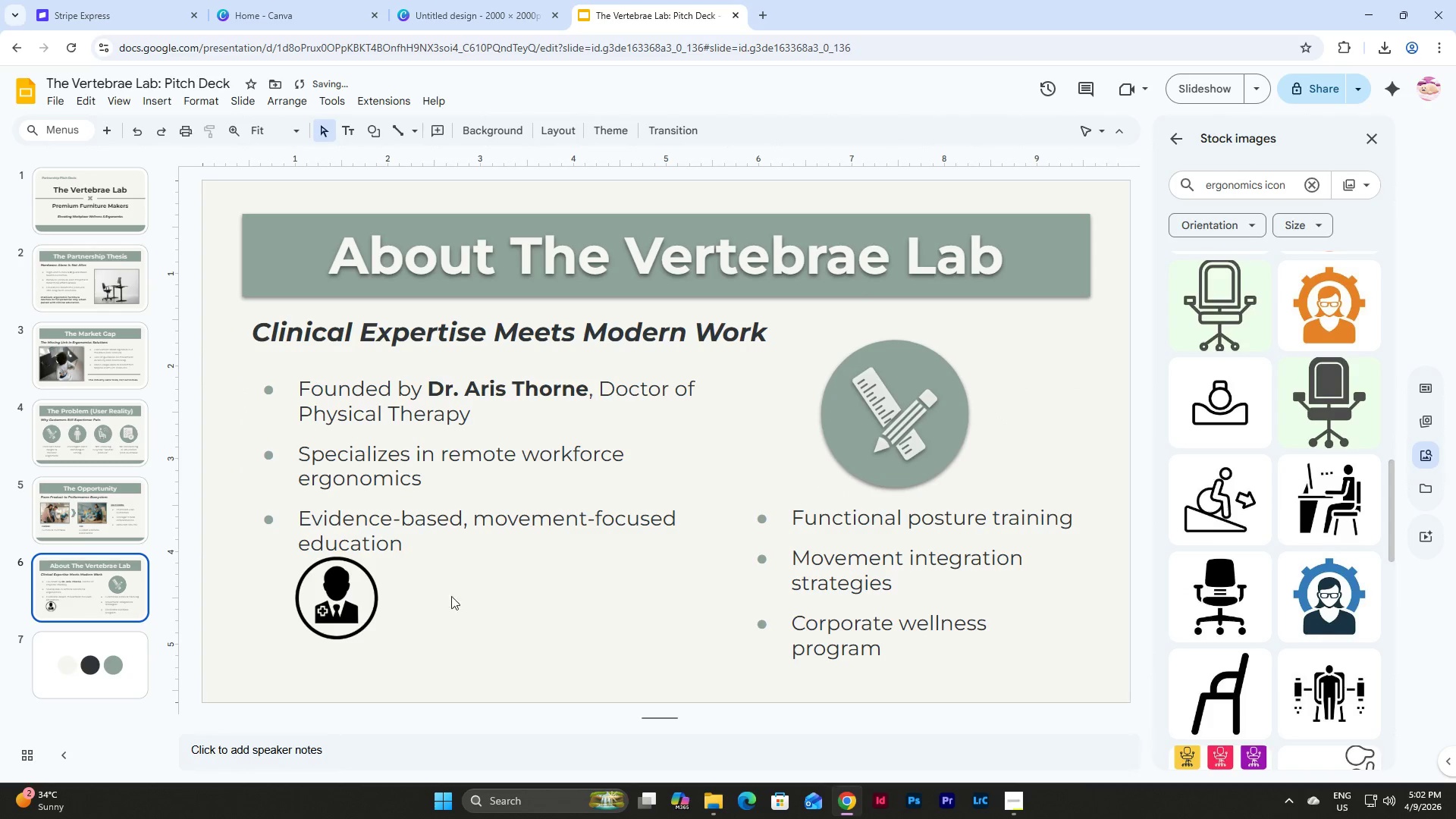 
left_click([315, 578])
 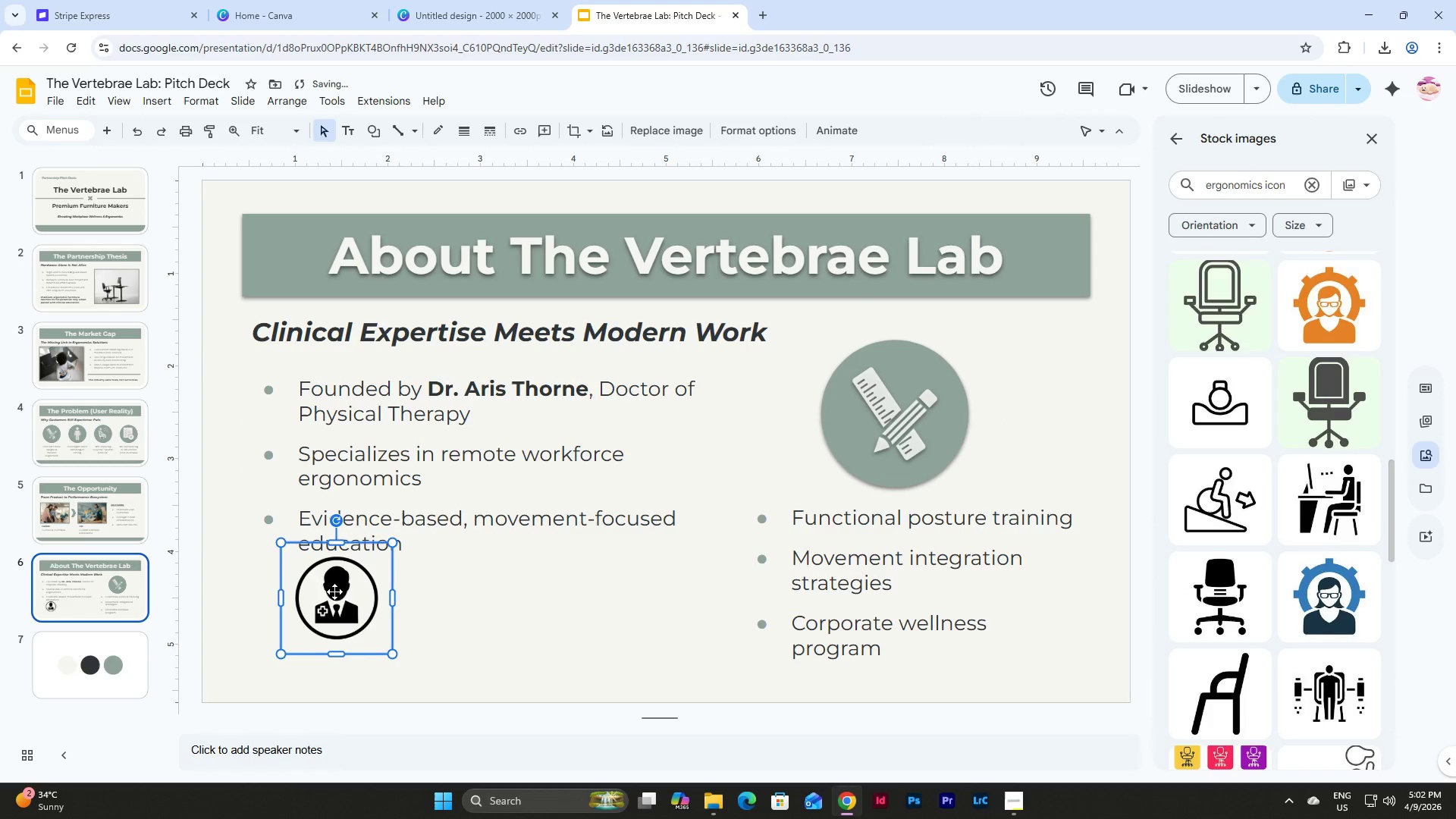 
left_click_drag(start_coordinate=[337, 592], to_coordinate=[514, 571])
 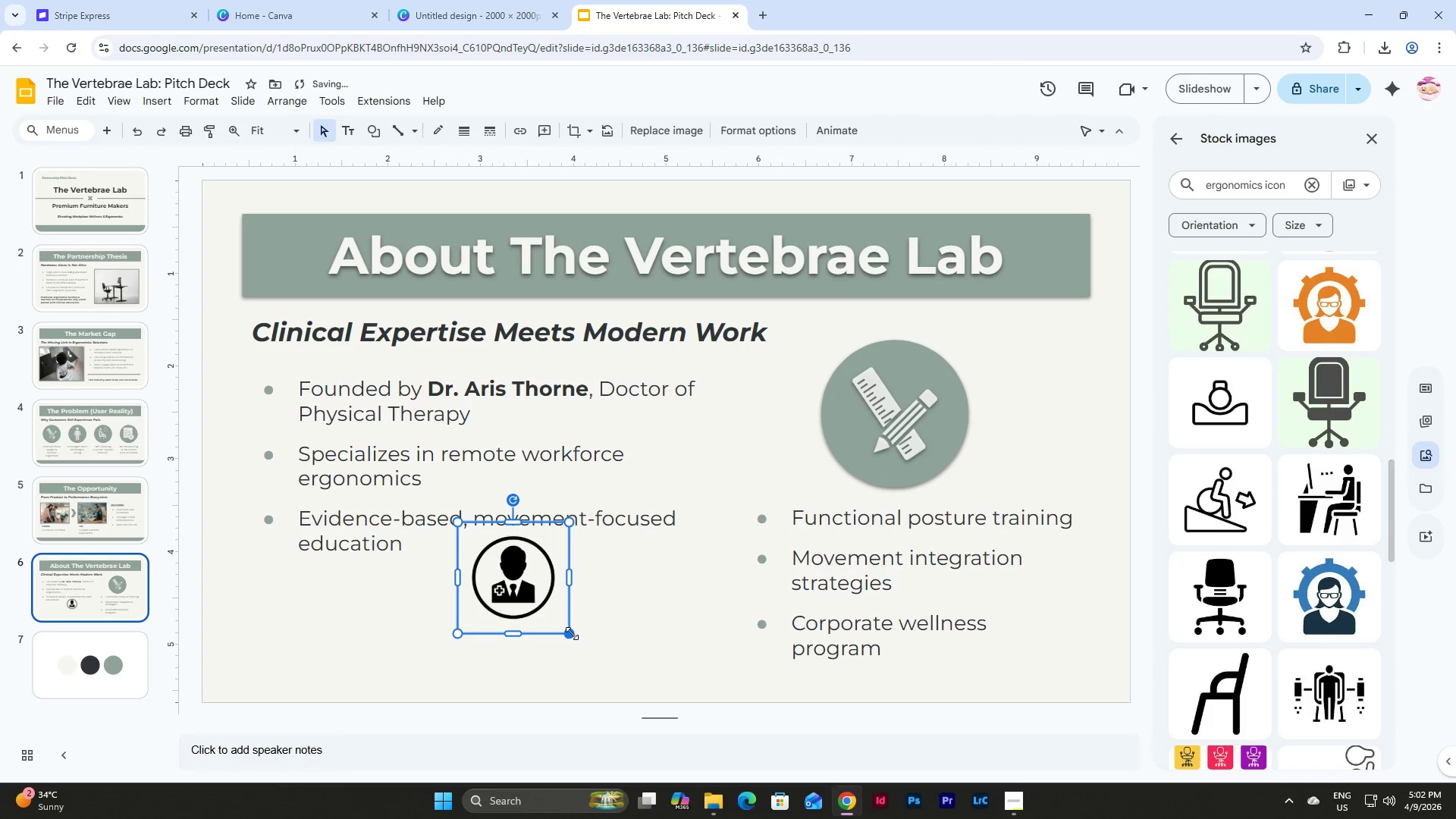 
left_click_drag(start_coordinate=[566, 632], to_coordinate=[586, 649])
 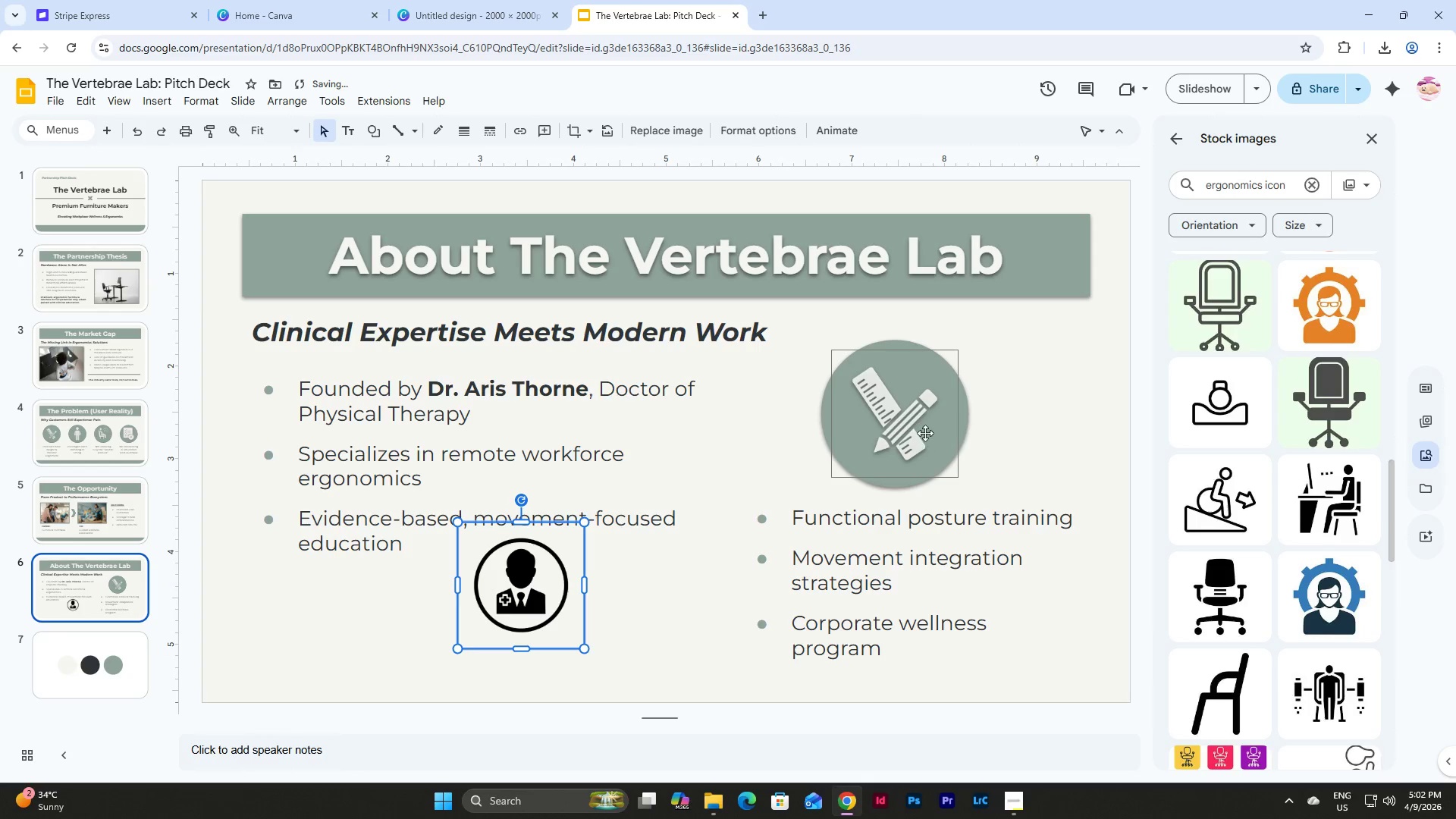 
left_click([910, 411])
 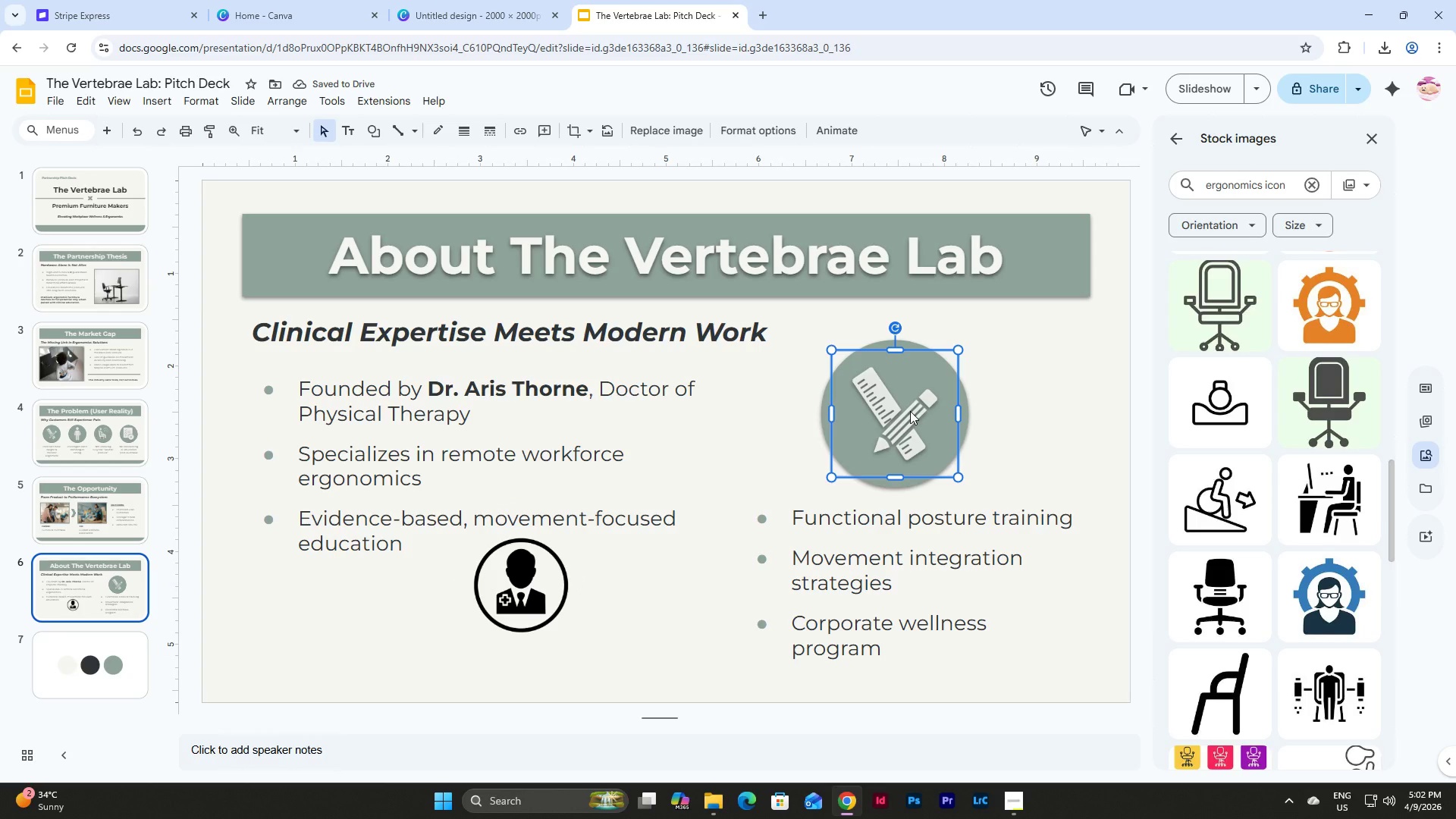 
key(Backspace)
 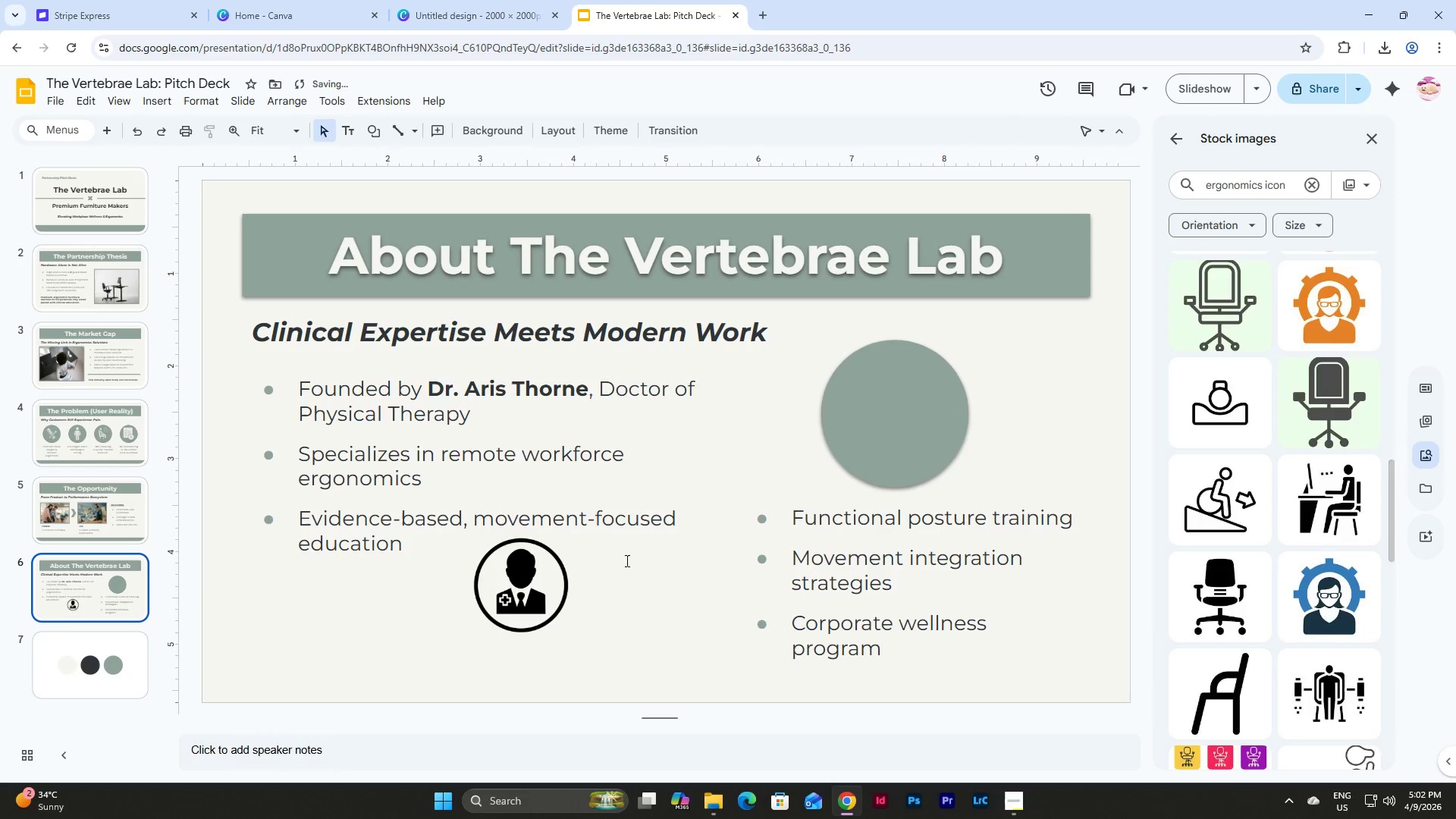 
left_click([539, 595])
 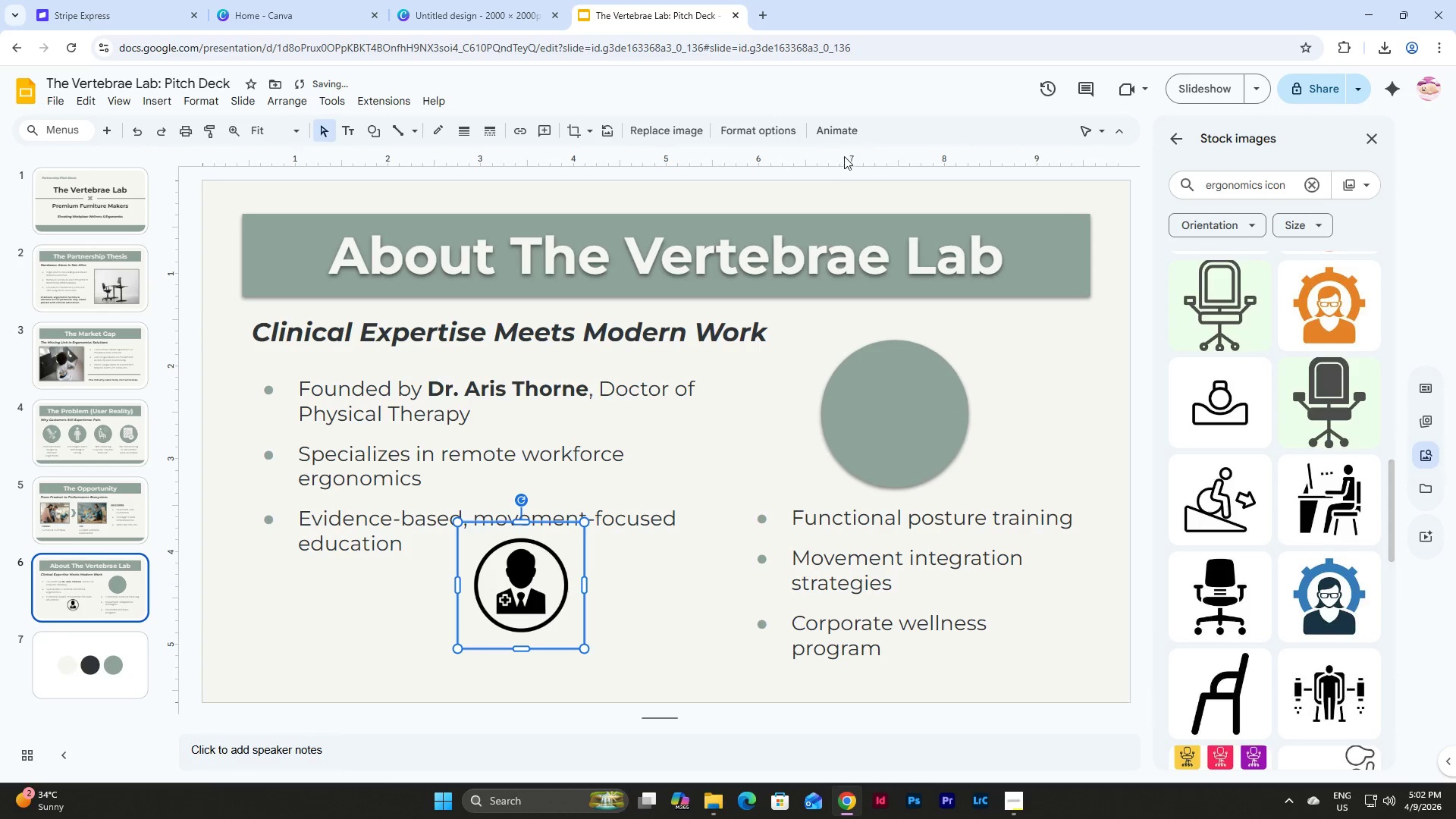 
left_click([786, 137])
 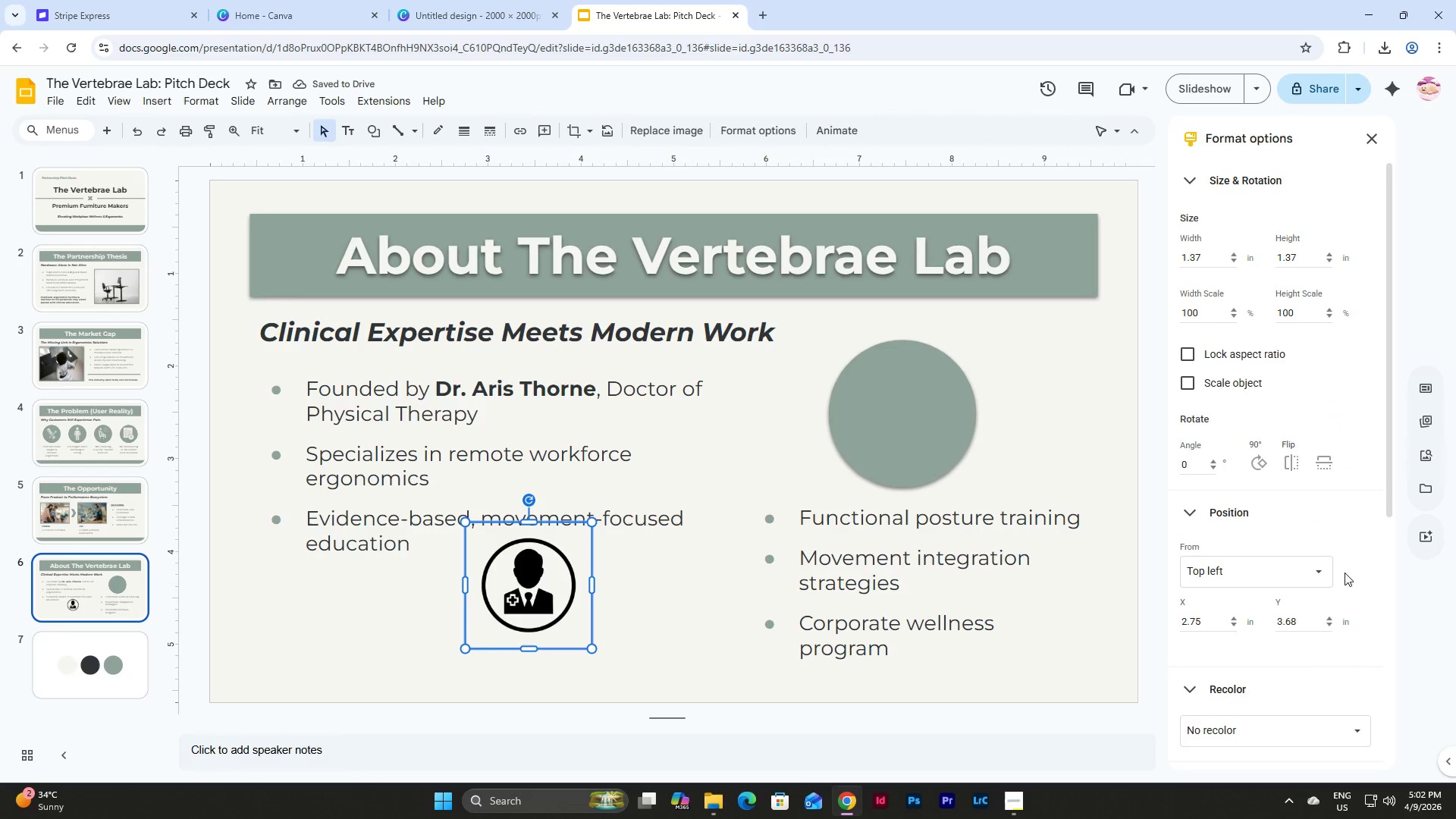 
scroll: coordinate [1343, 507], scroll_direction: down, amount: 11.0
 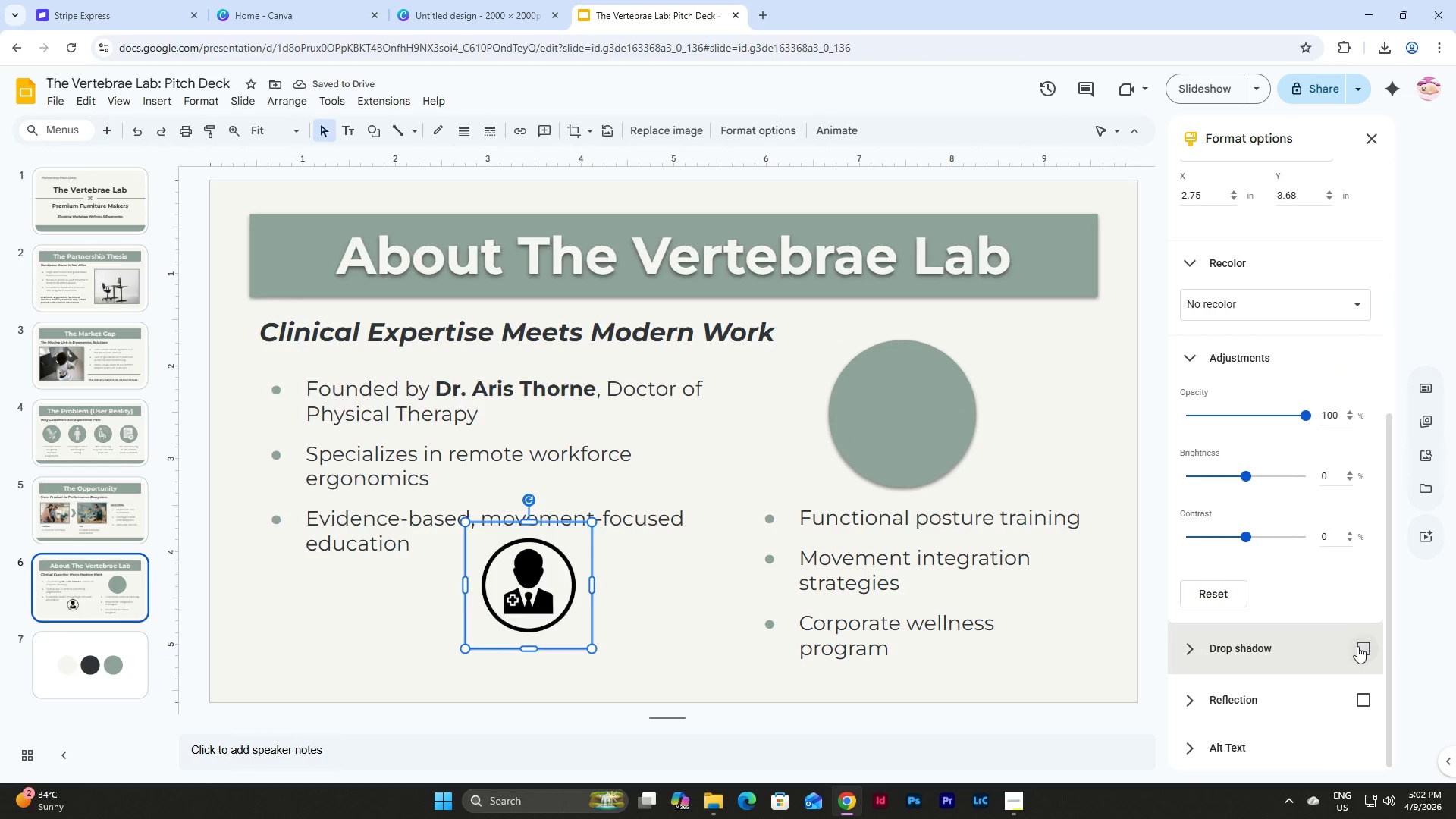 
left_click([1357, 646])
 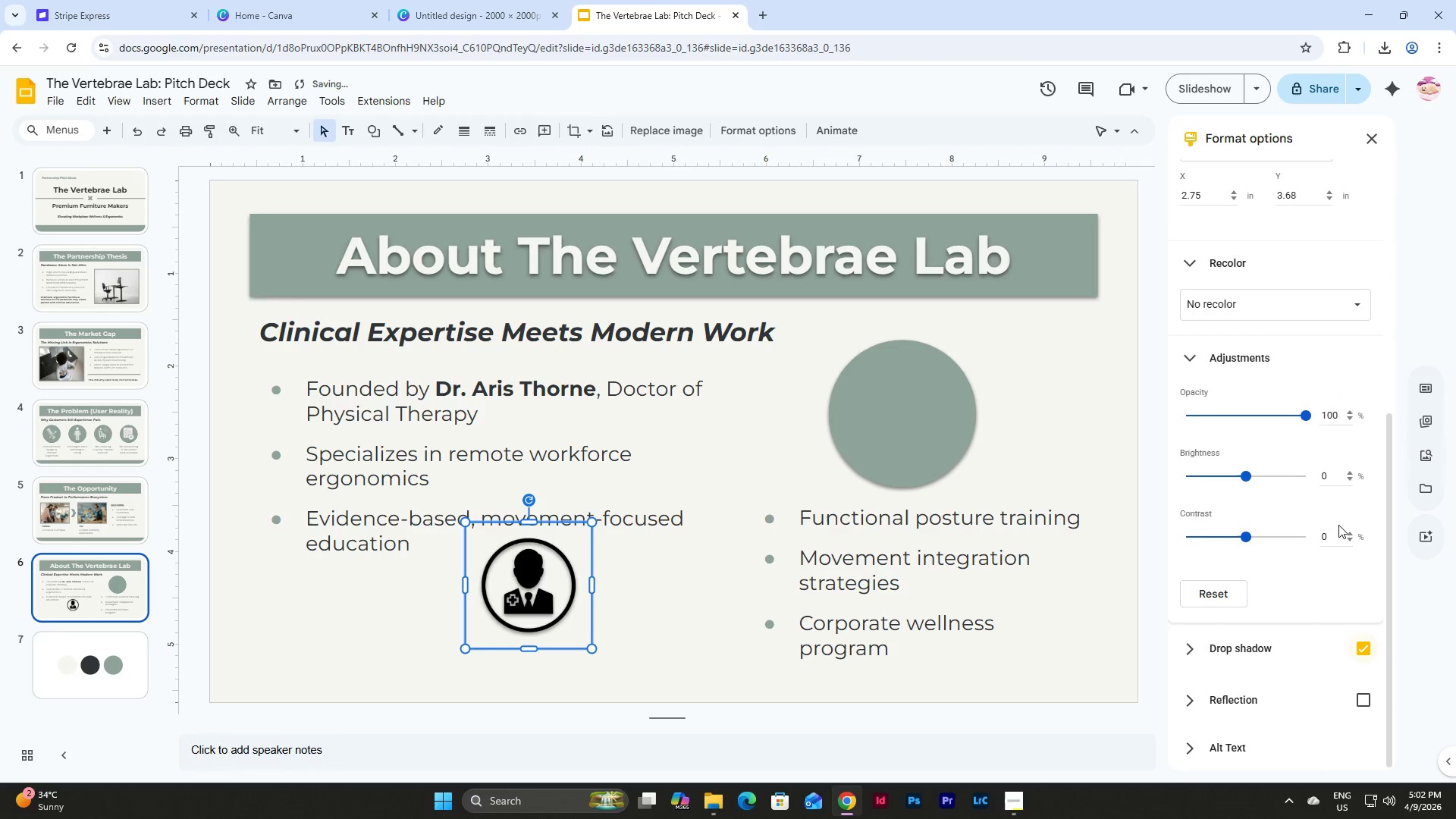 
scroll: coordinate [1338, 525], scroll_direction: down, amount: 4.0
 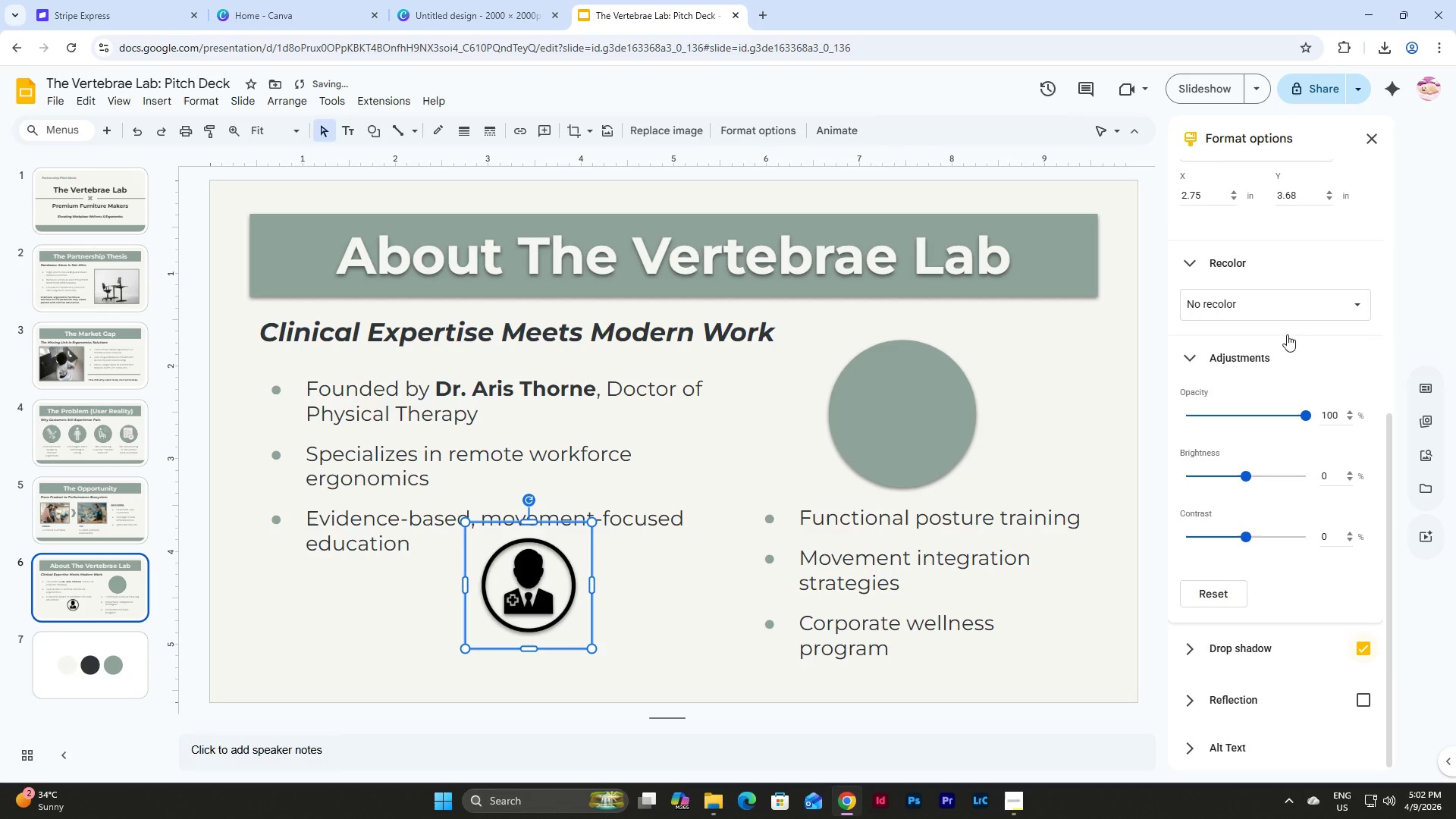 
left_click([1291, 292])
 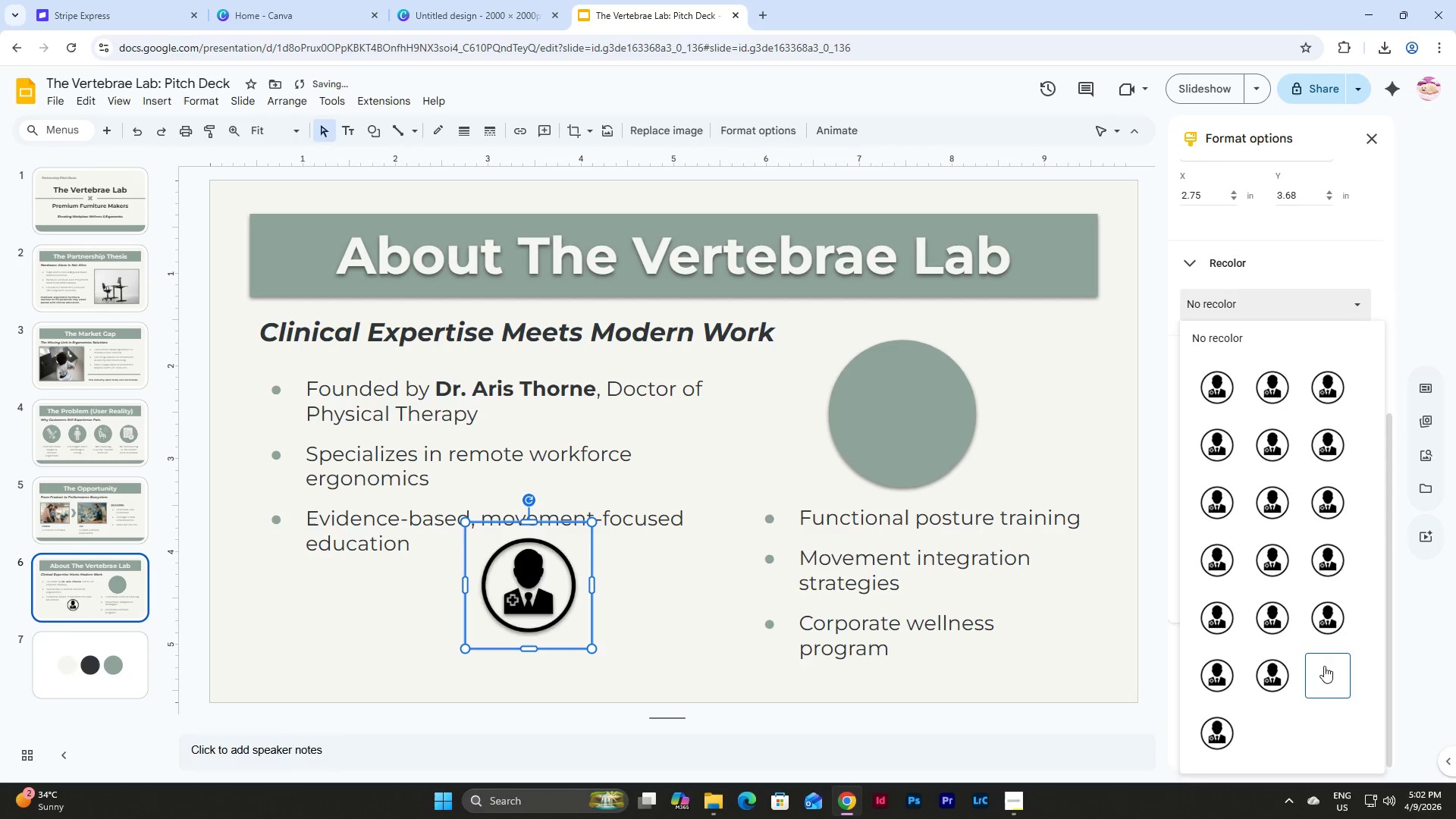 
left_click([1326, 679])
 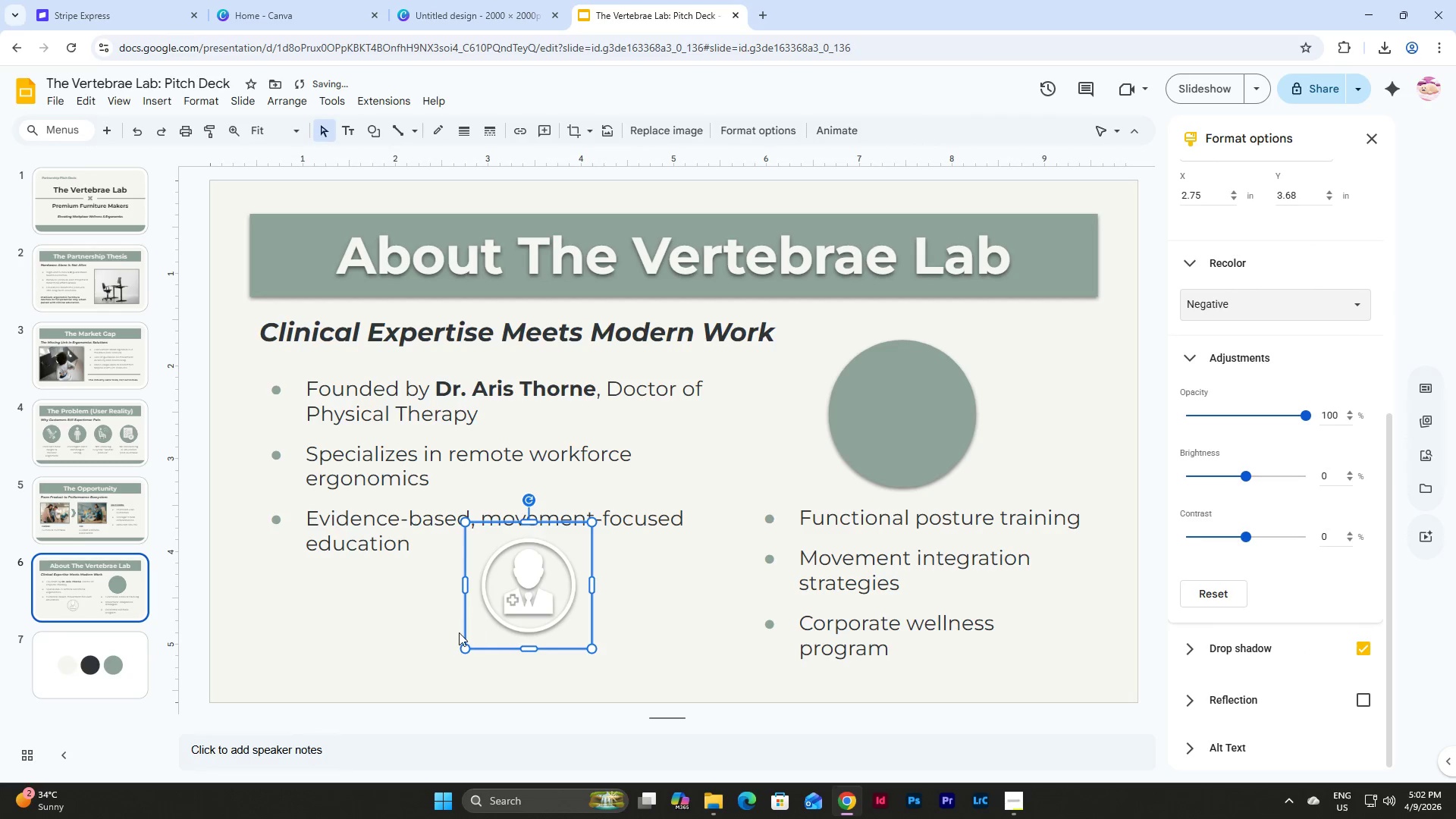 
left_click_drag(start_coordinate=[522, 607], to_coordinate=[900, 428])
 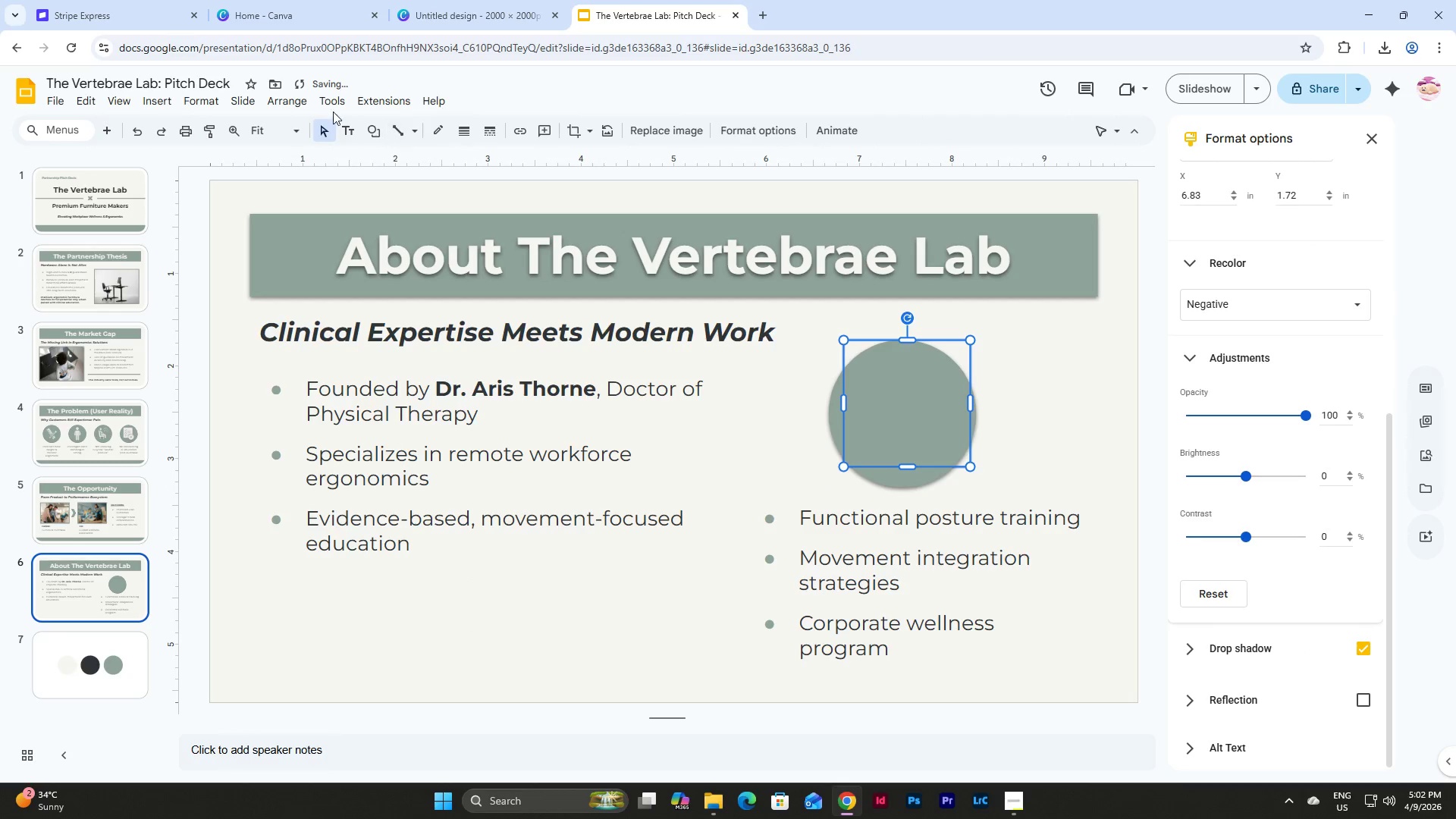 
left_click([292, 102])
 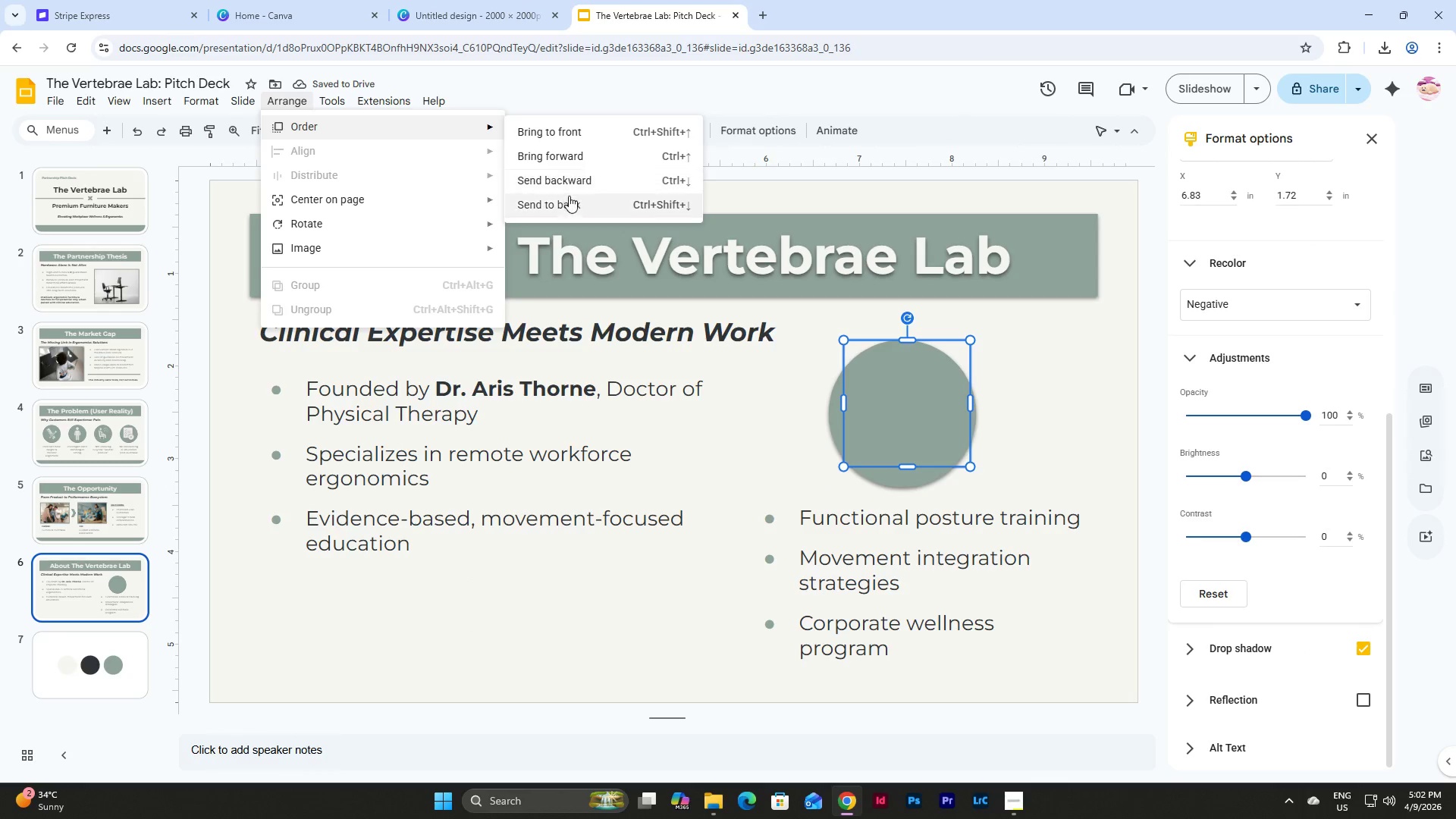 
left_click_drag(start_coordinate=[569, 197], to_coordinate=[579, 120])
 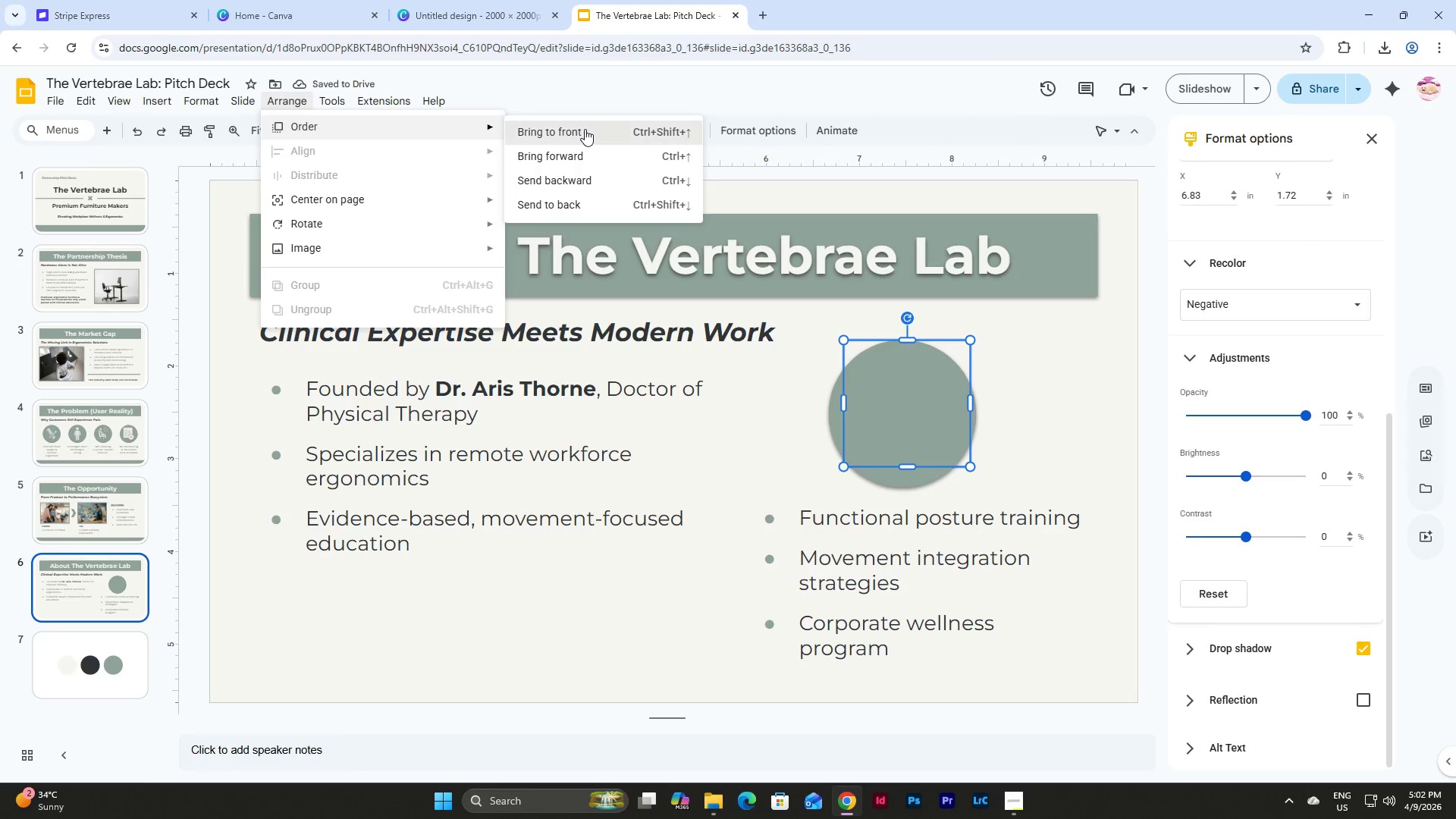 
left_click([585, 129])
 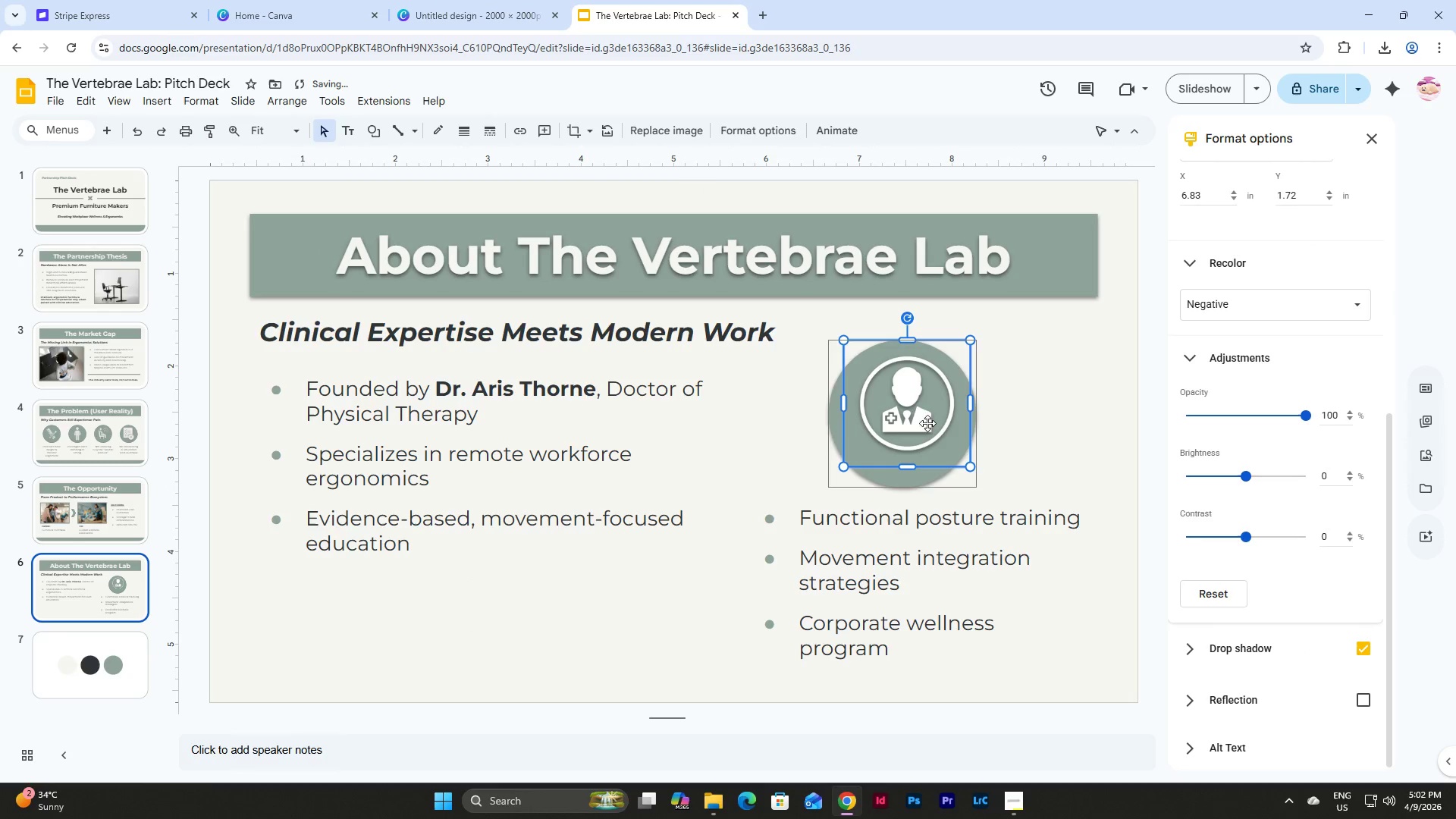 
left_click_drag(start_coordinate=[921, 406], to_coordinate=[914, 419])
 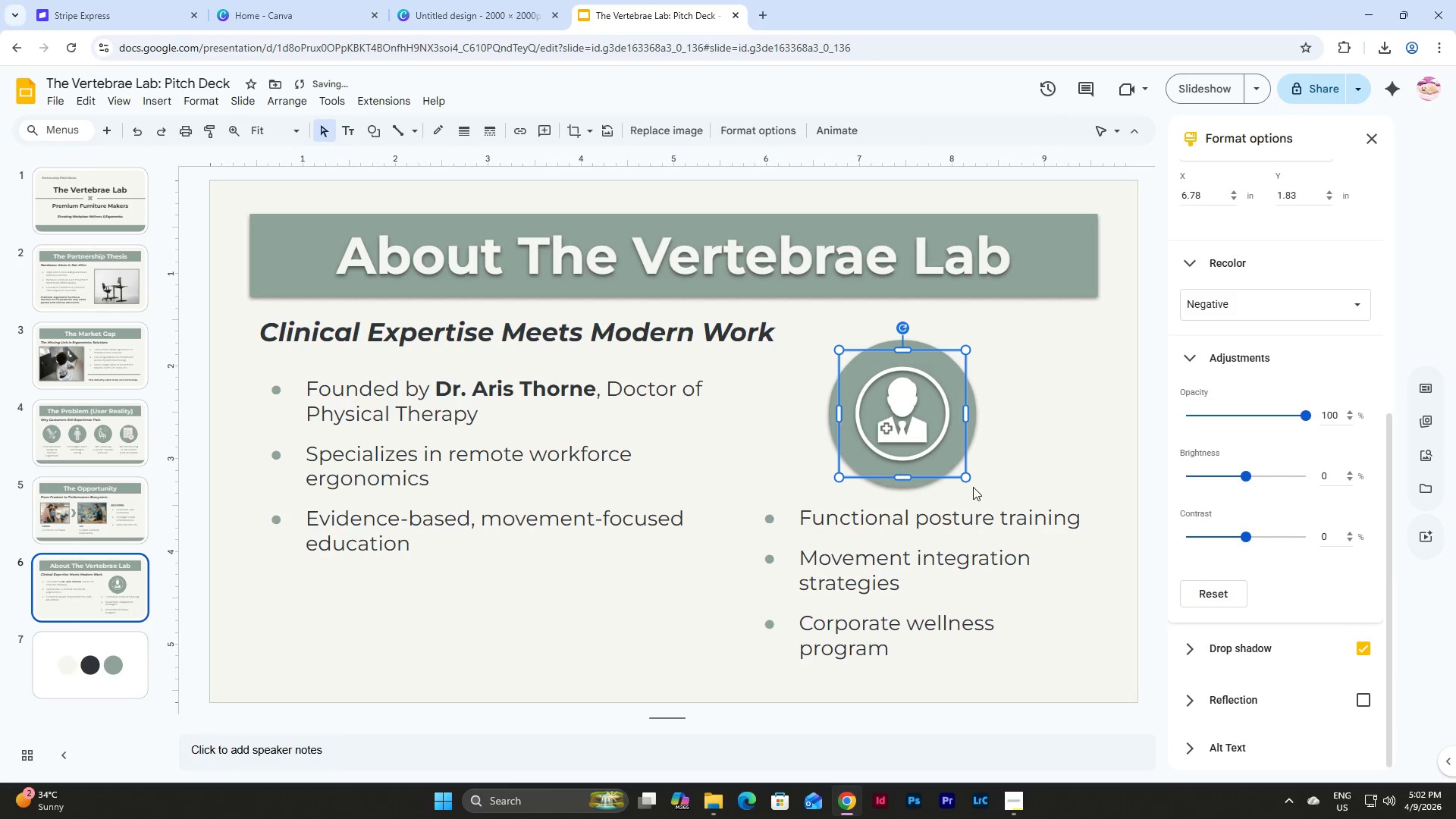 
left_click_drag(start_coordinate=[965, 479], to_coordinate=[985, 489])
 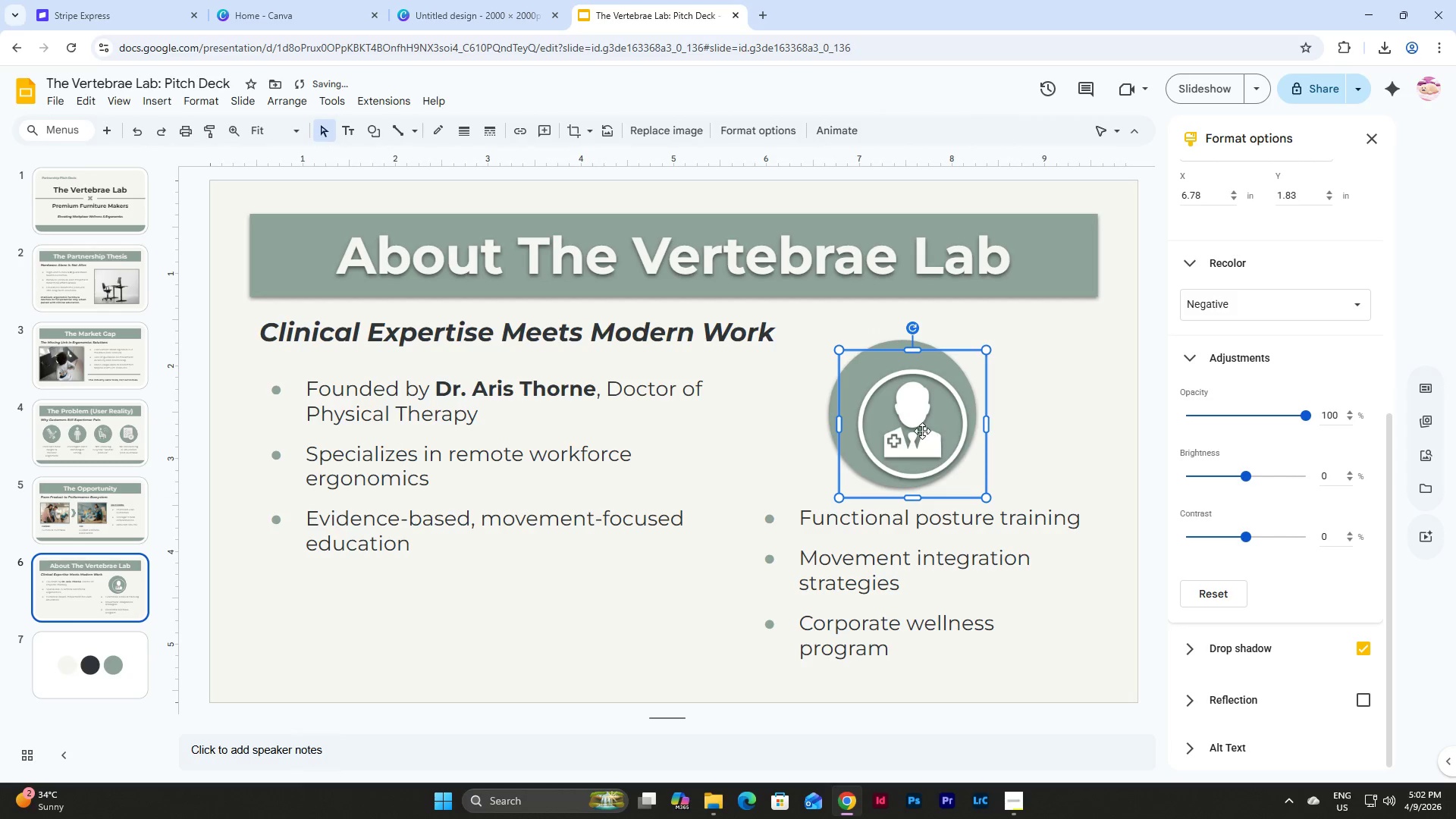 
left_click_drag(start_coordinate=[921, 429], to_coordinate=[910, 416])
 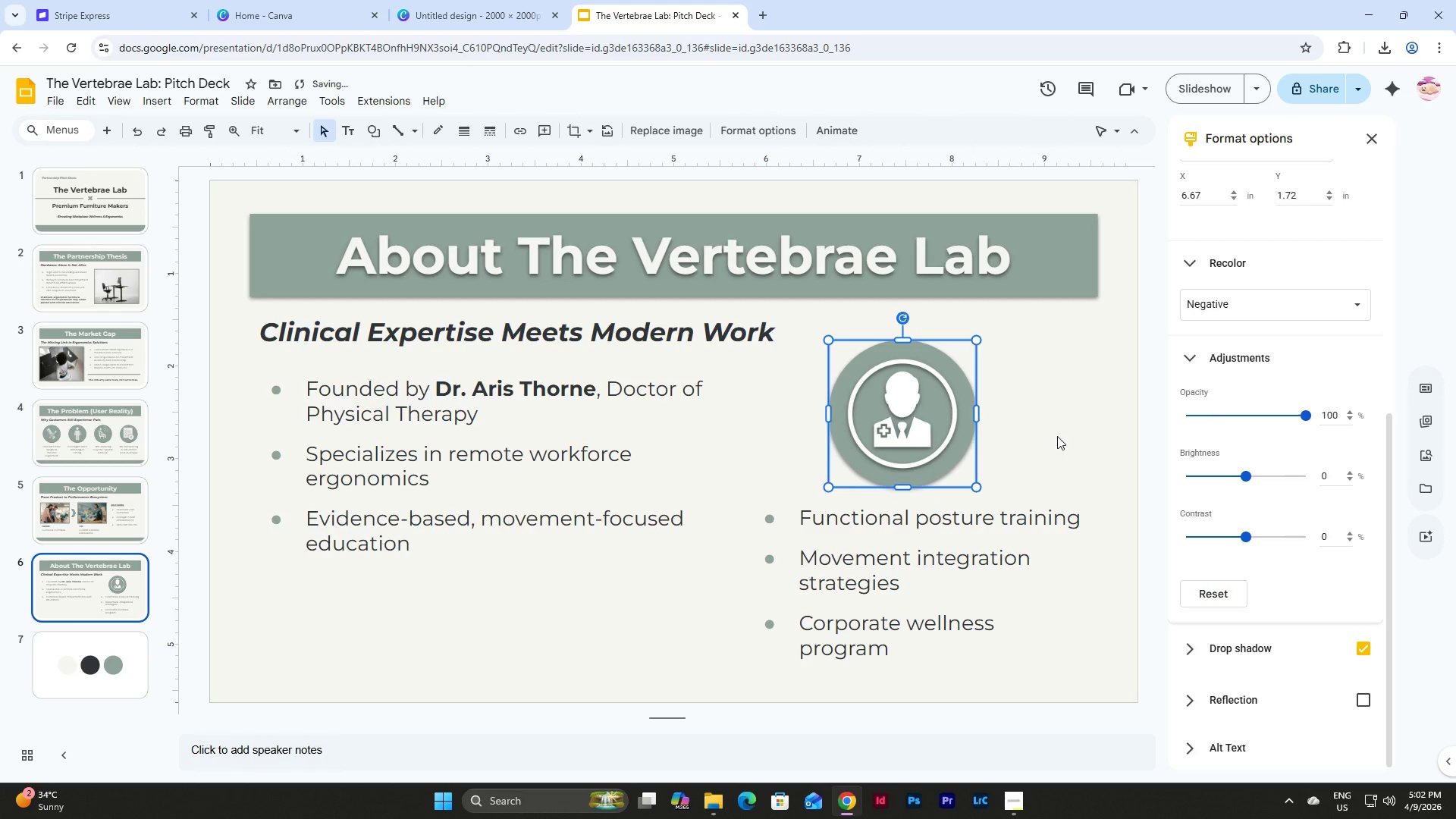 
left_click([1057, 436])
 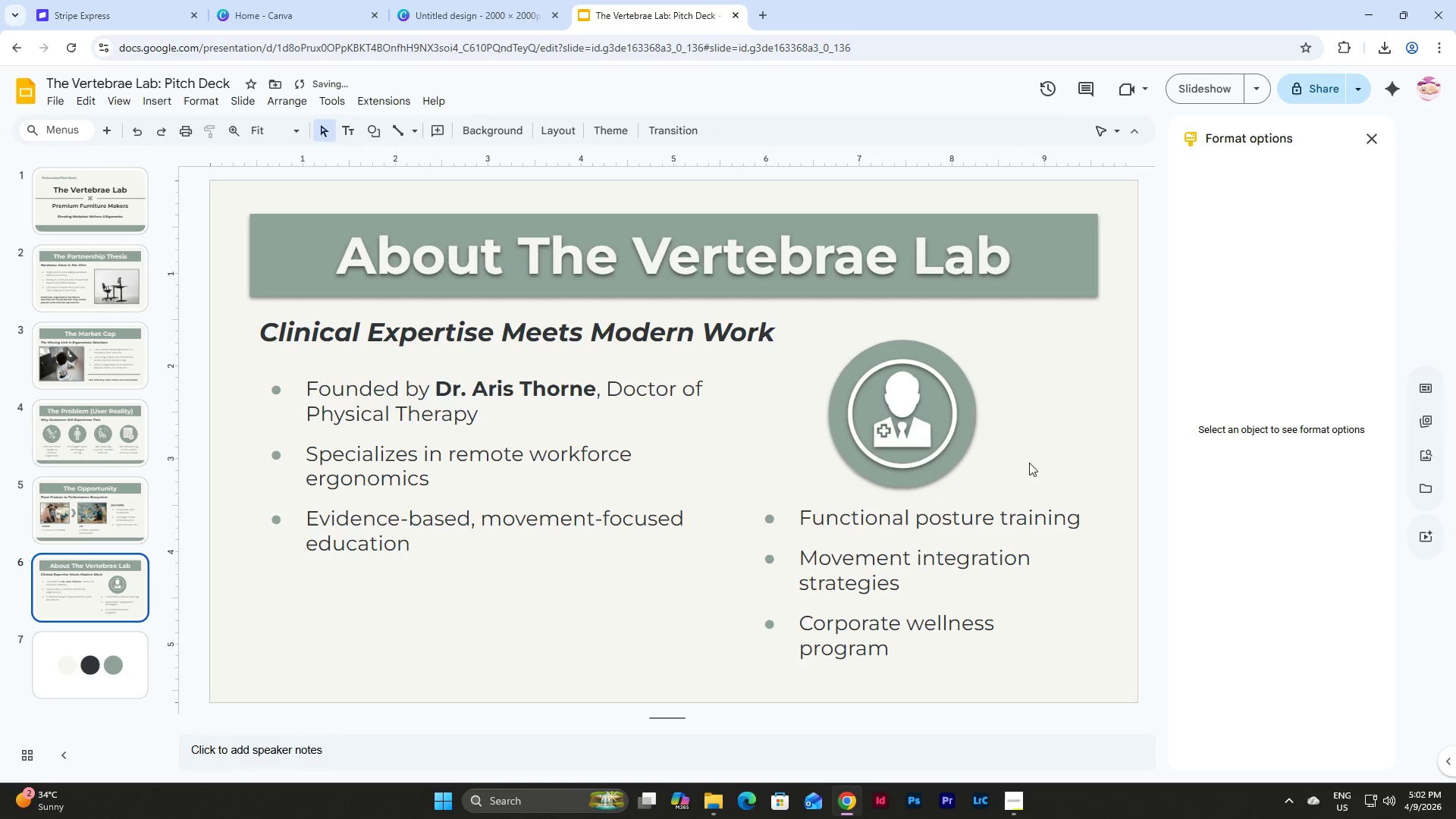 
left_click_drag(start_coordinate=[1029, 463], to_coordinate=[846, 356])
 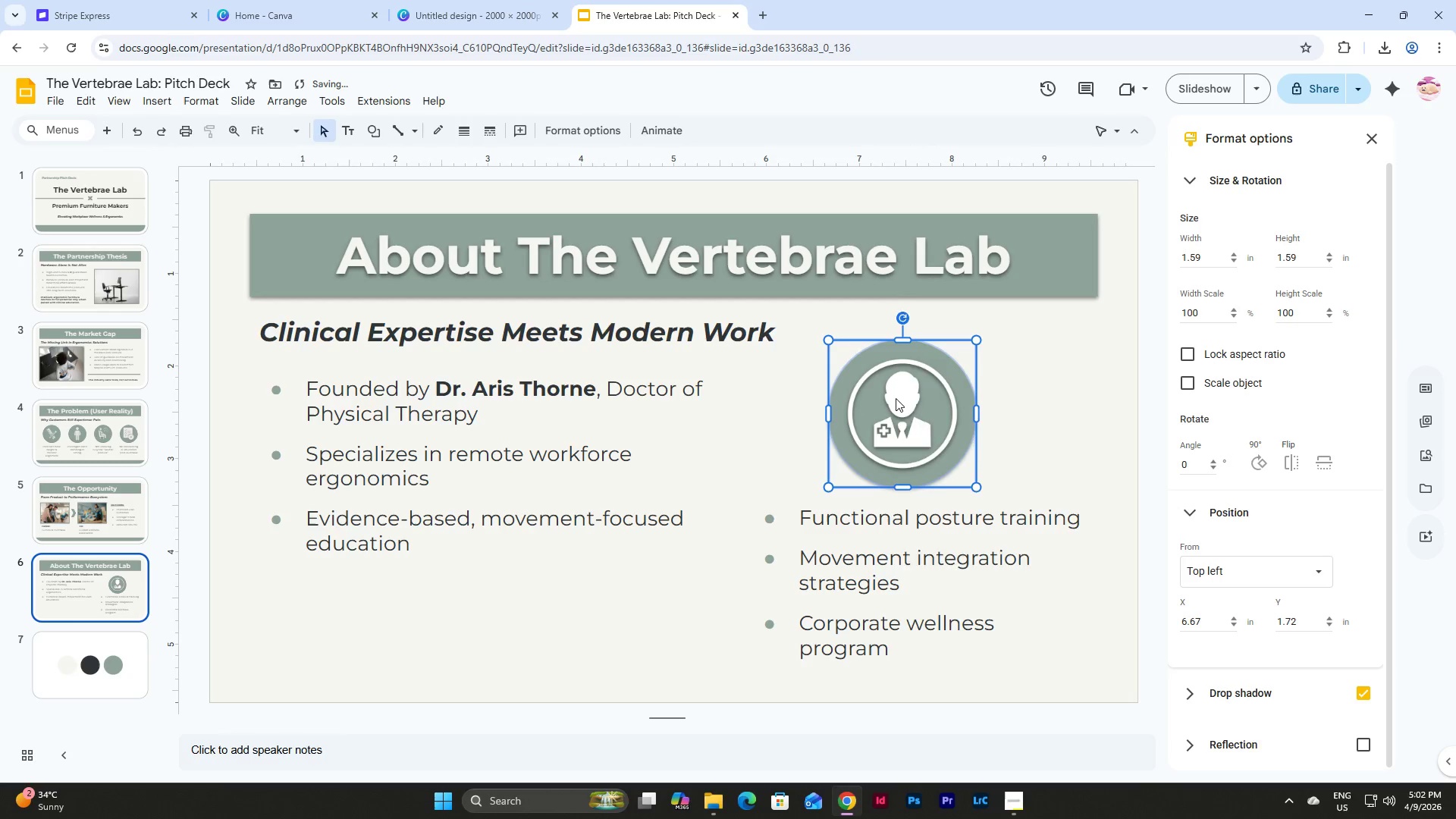 
right_click([896, 398])
 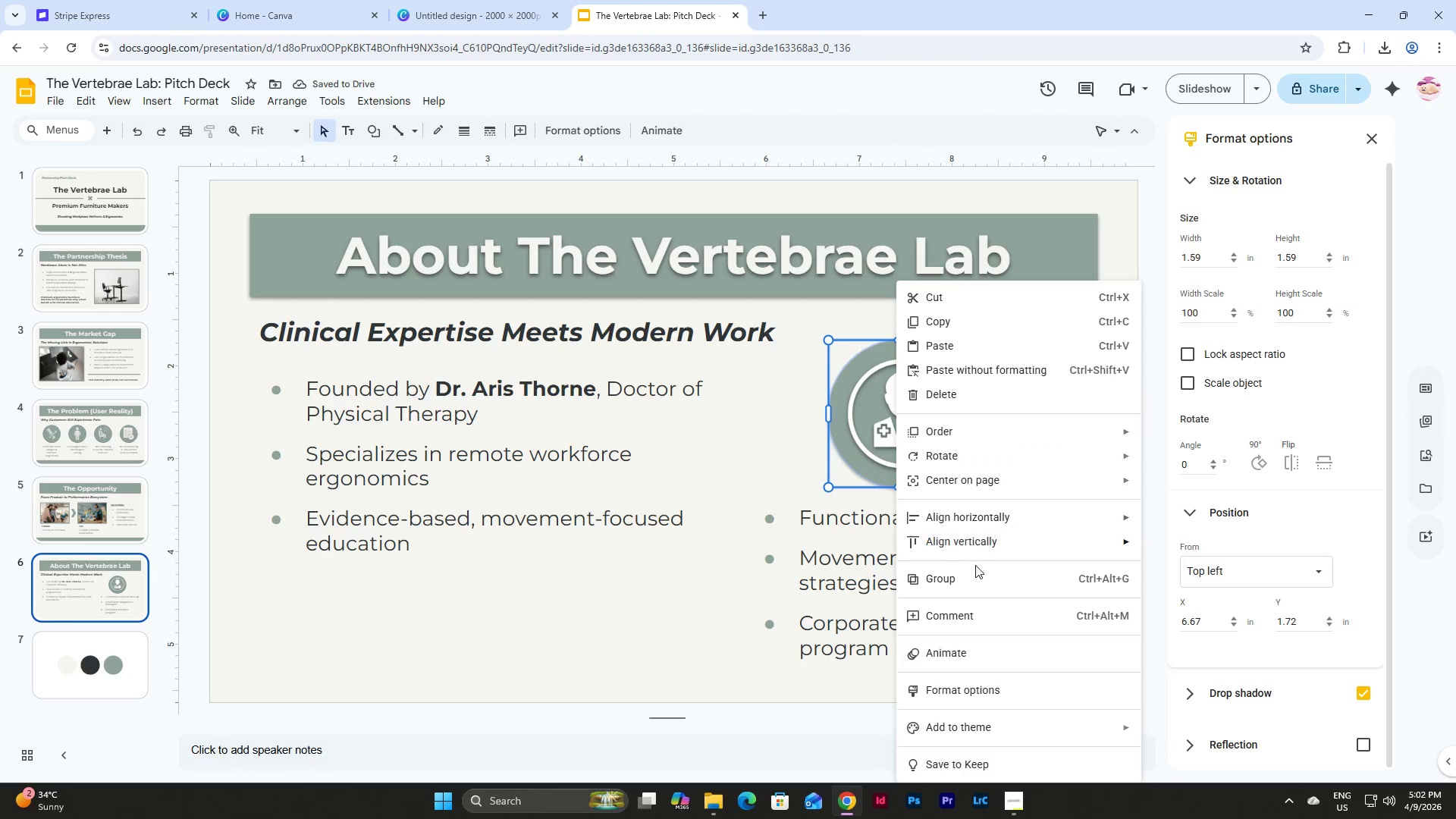 
left_click([972, 575])
 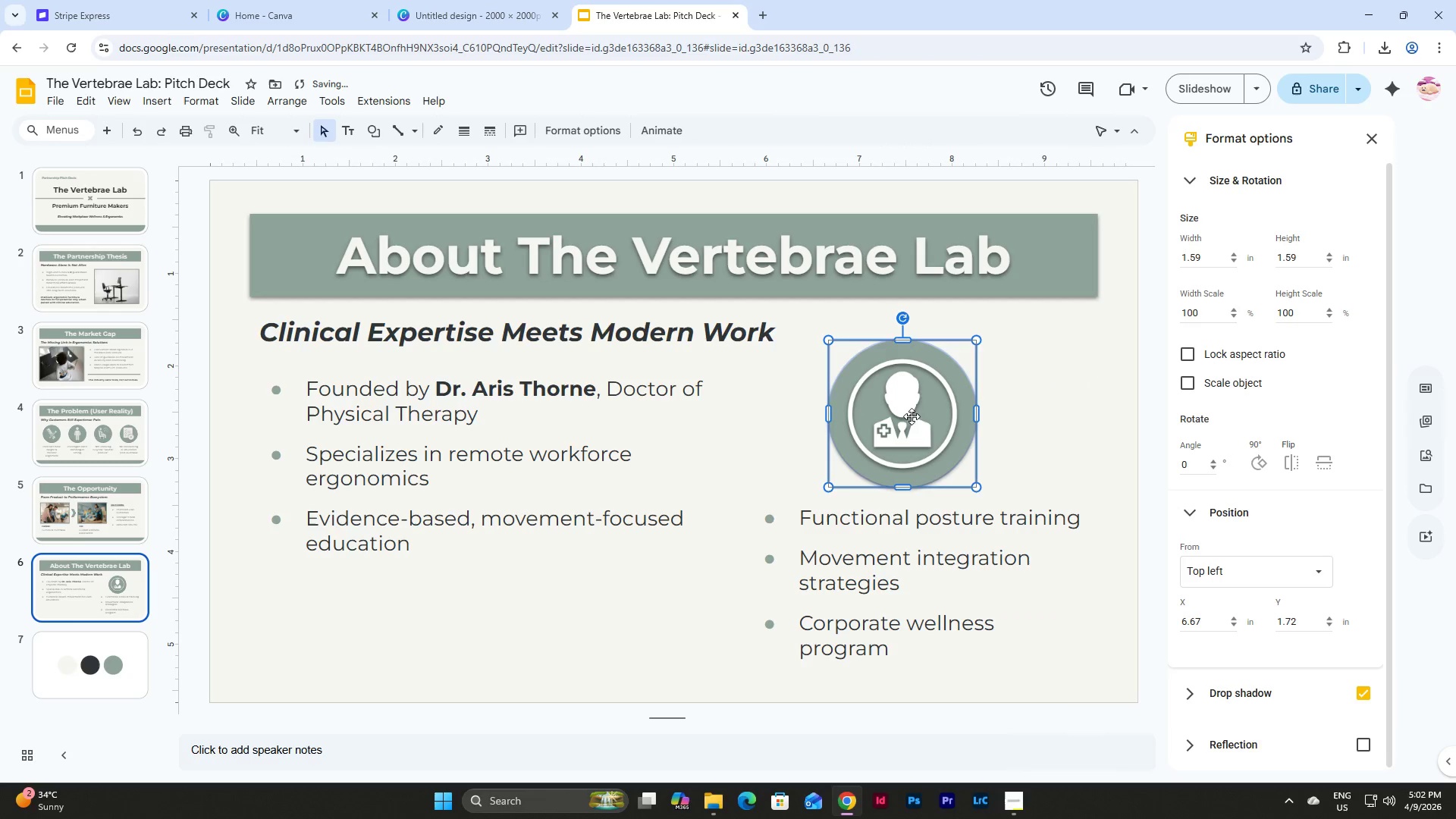 
left_click_drag(start_coordinate=[910, 413], to_coordinate=[544, 594])
 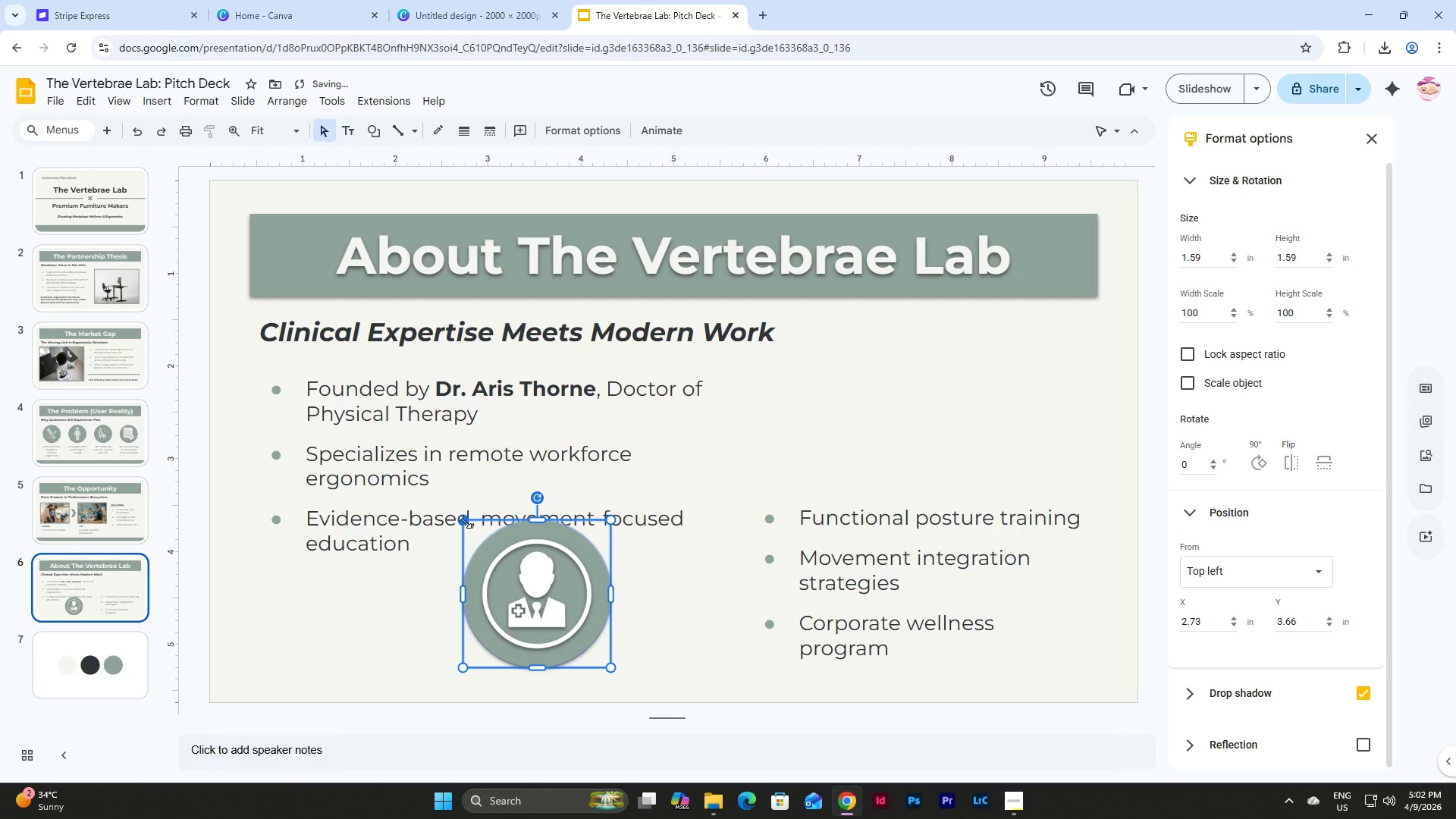 
left_click_drag(start_coordinate=[465, 522], to_coordinate=[491, 549])
 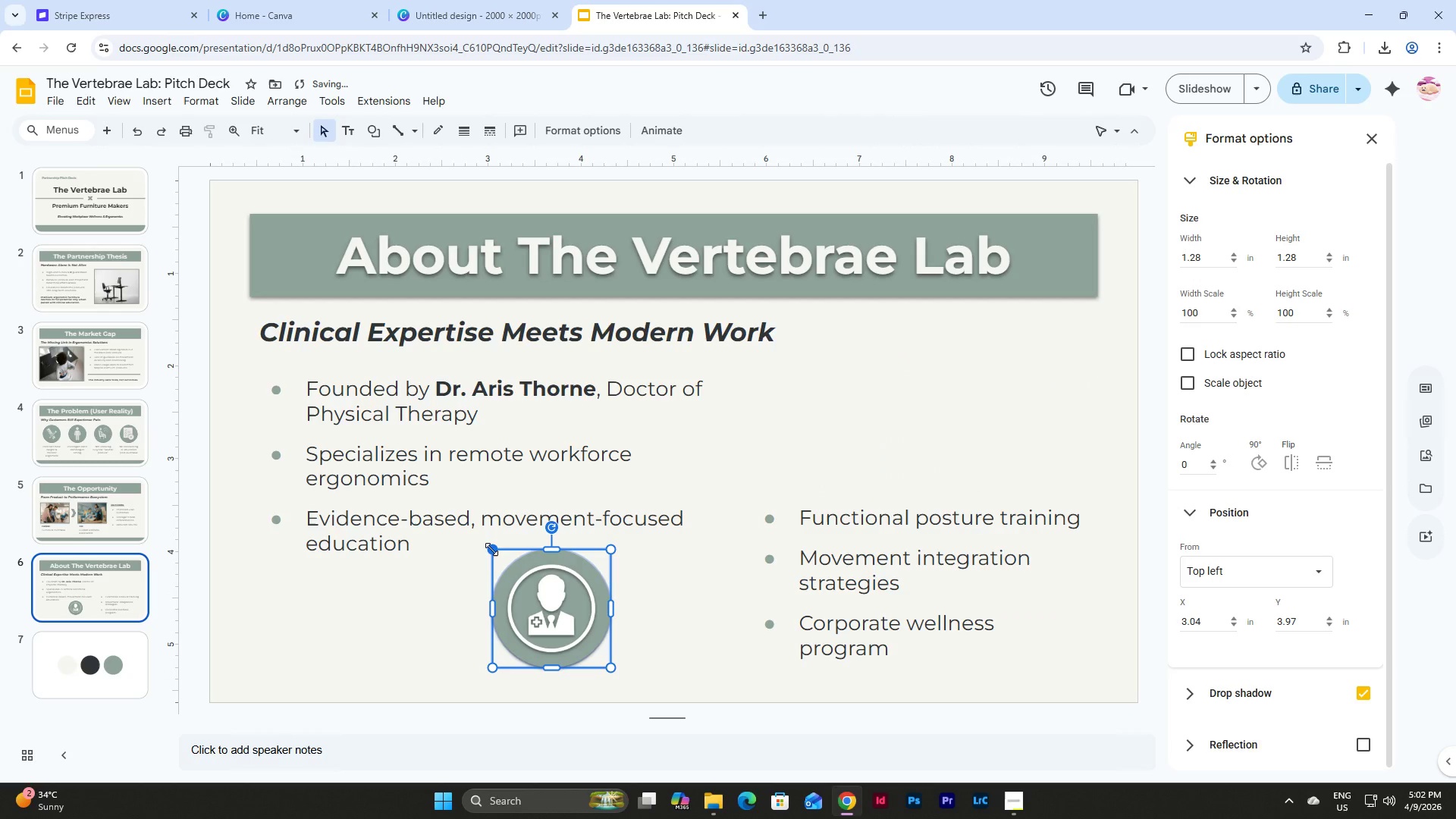 
left_click_drag(start_coordinate=[491, 549], to_coordinate=[488, 548])
 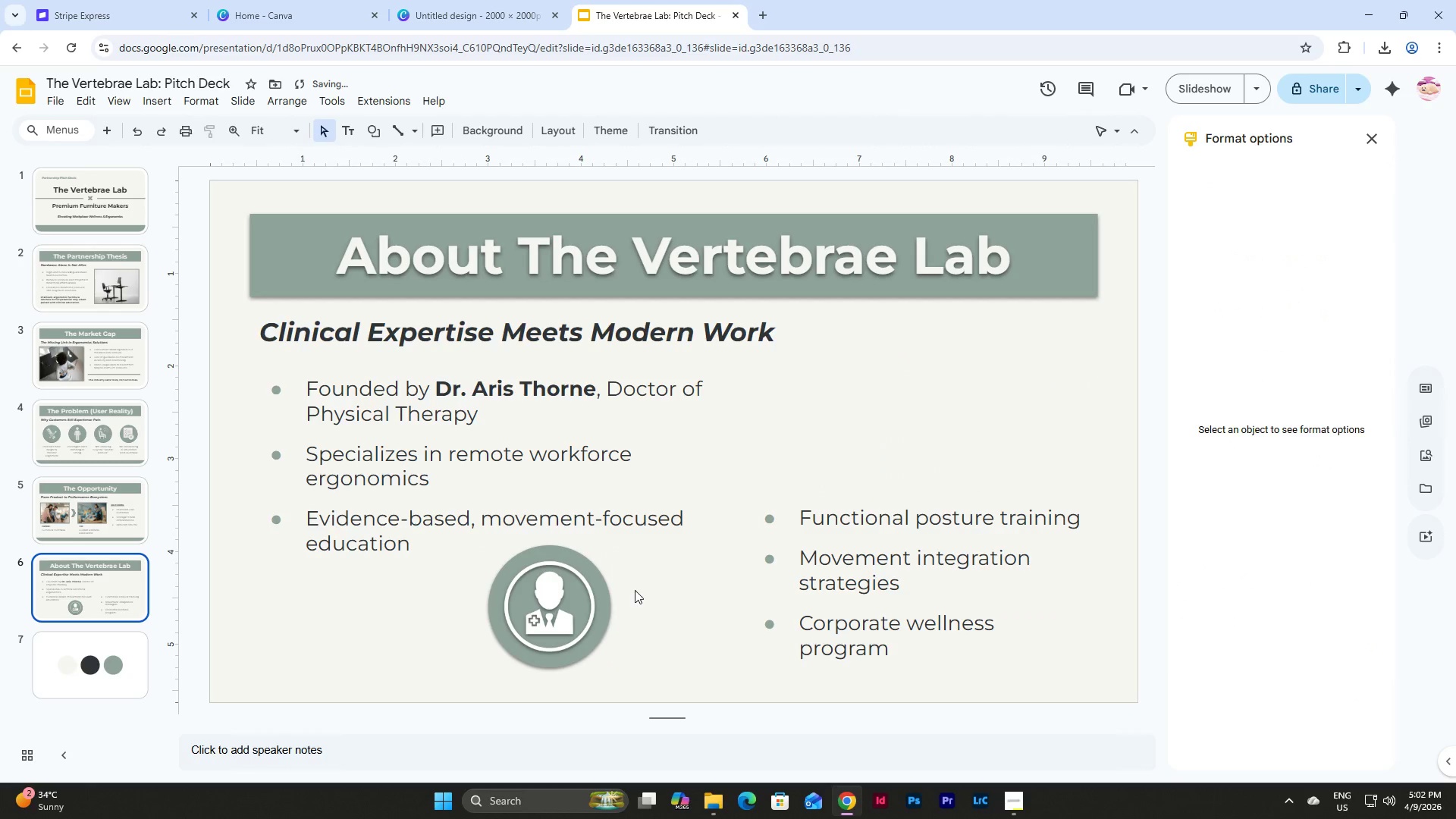 
double_click([576, 606])
 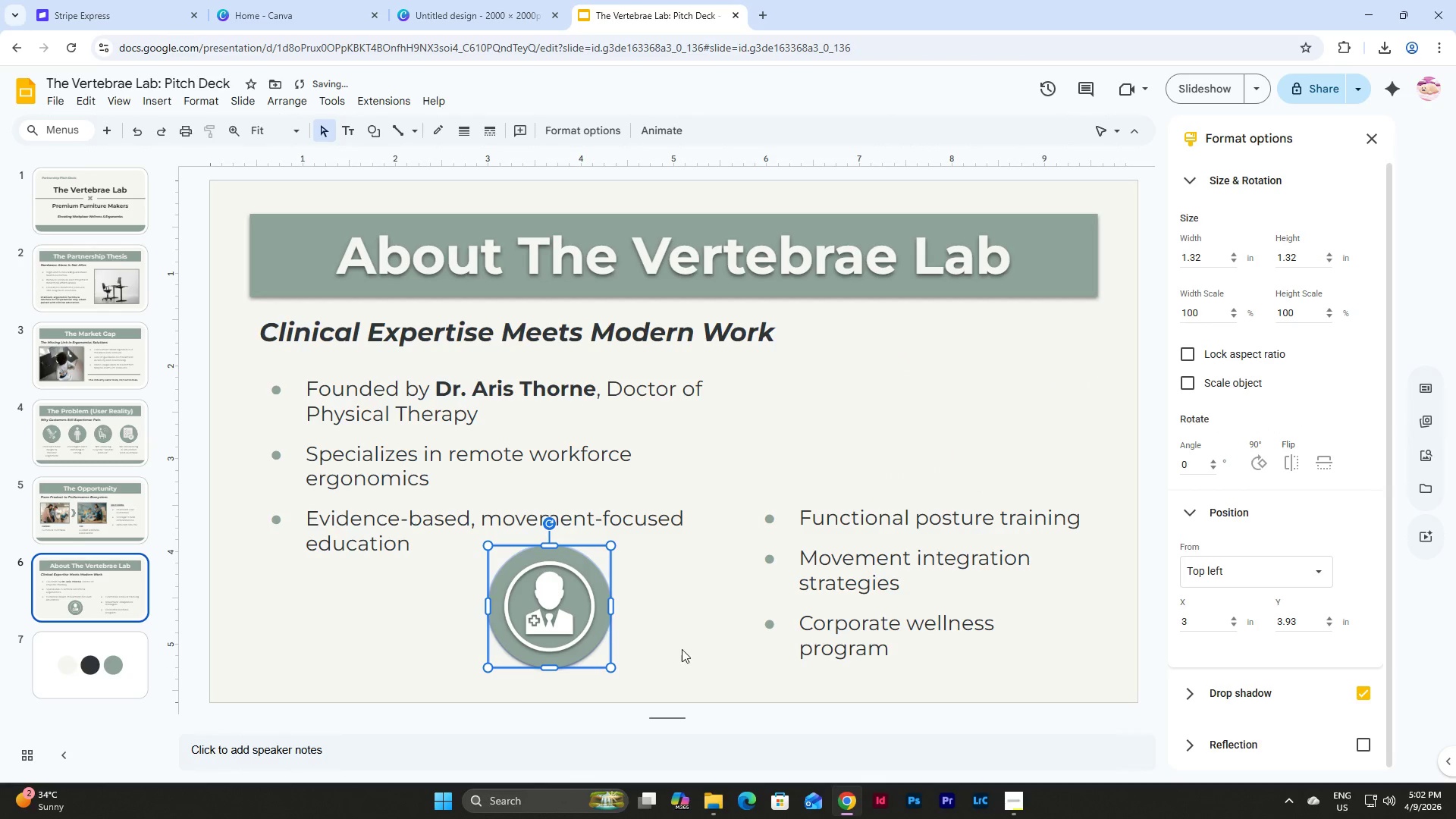 
left_click([684, 650])
 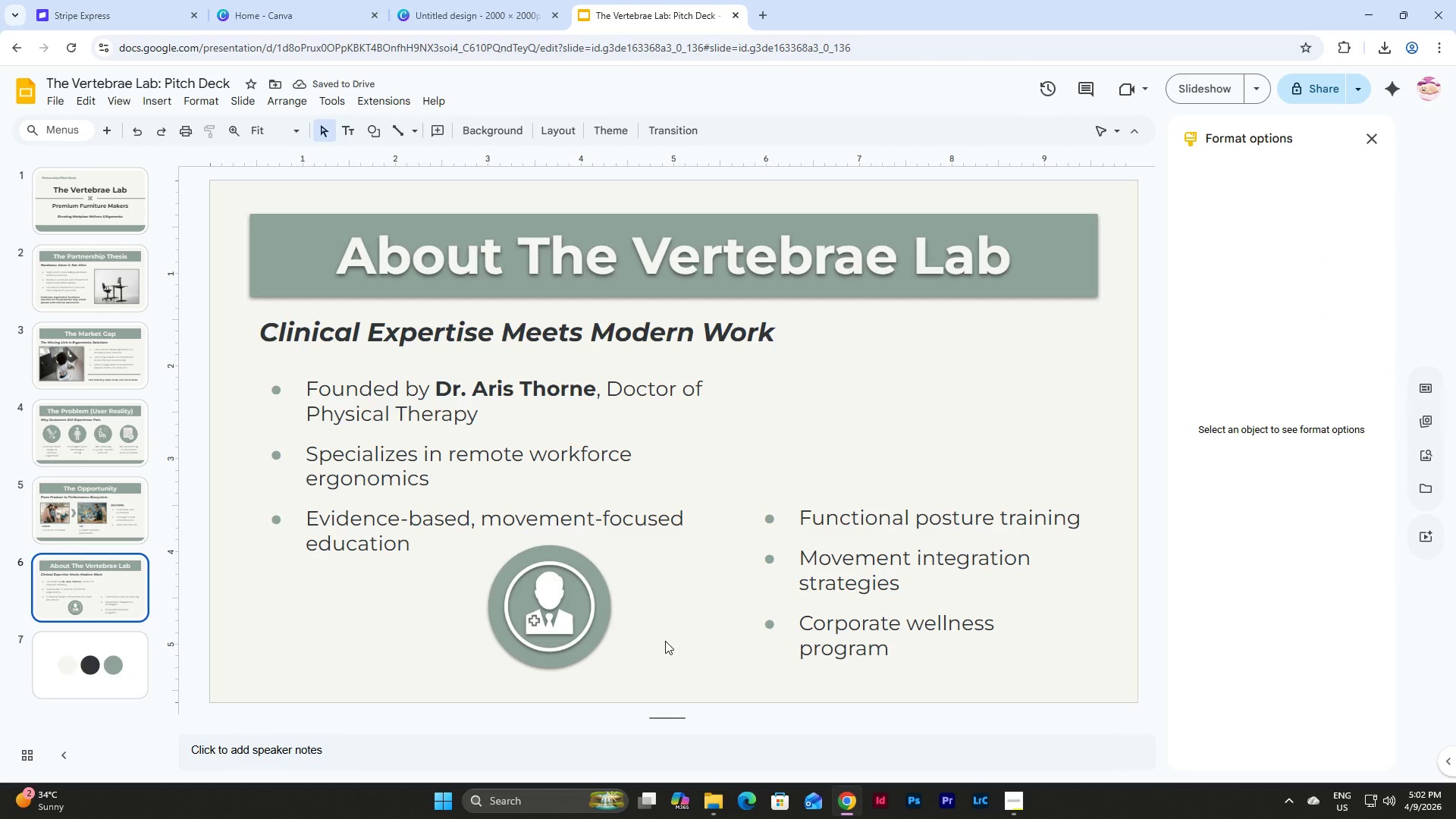 
left_click_drag(start_coordinate=[661, 640], to_coordinate=[529, 575])
 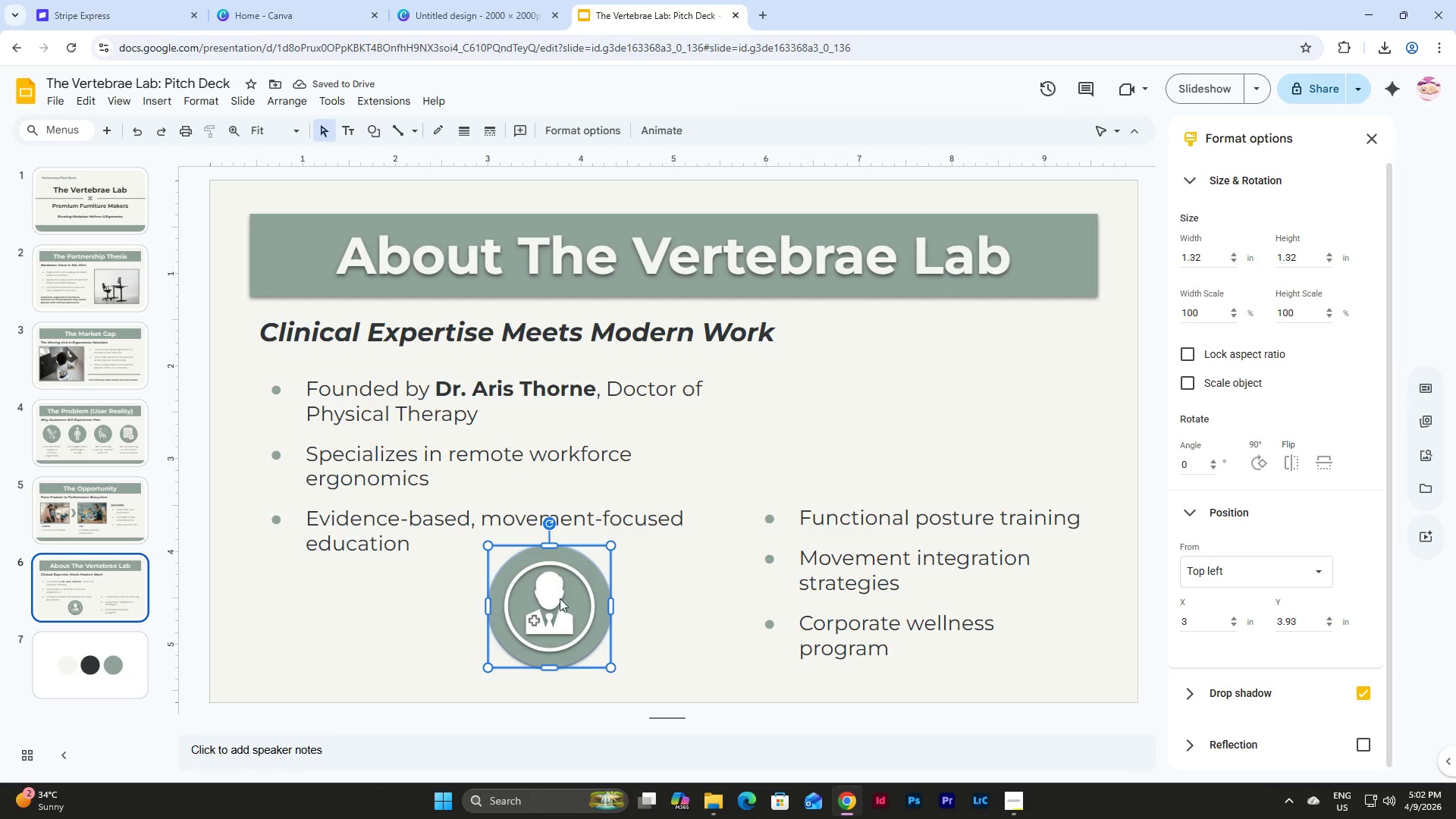 
left_click_drag(start_coordinate=[560, 598], to_coordinate=[494, 595])
 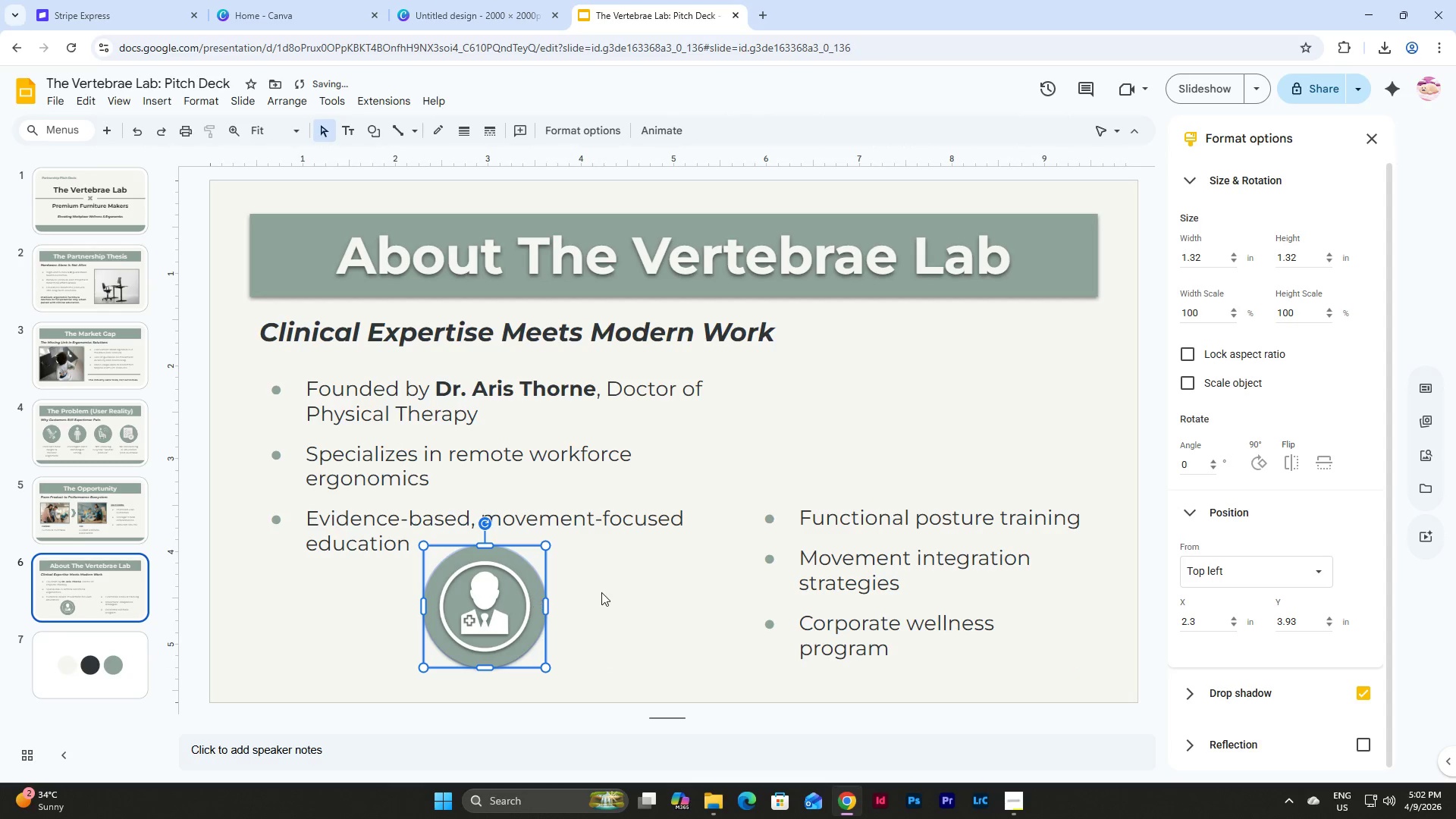 
left_click([601, 592])
 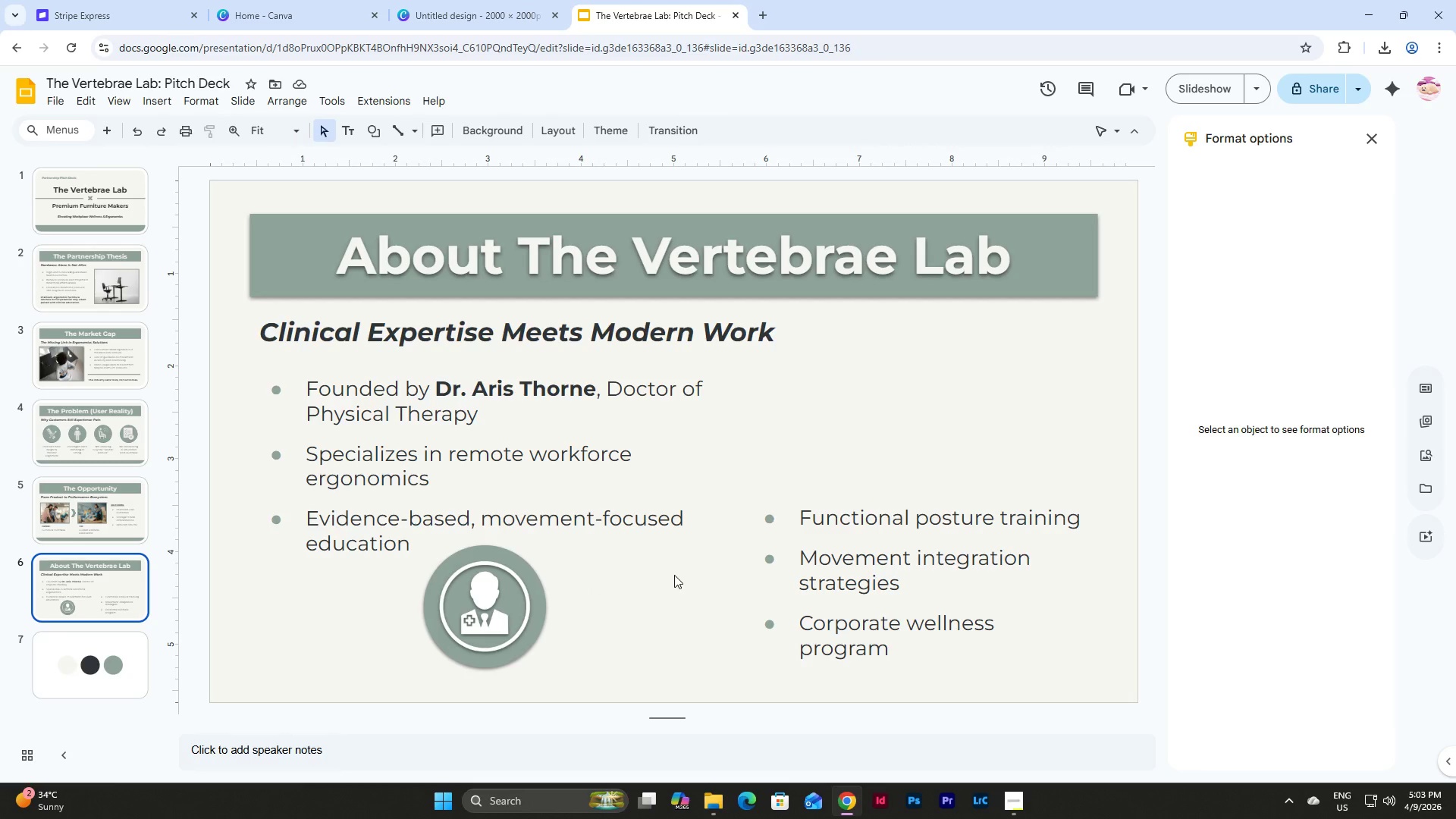 
wait(15.36)
 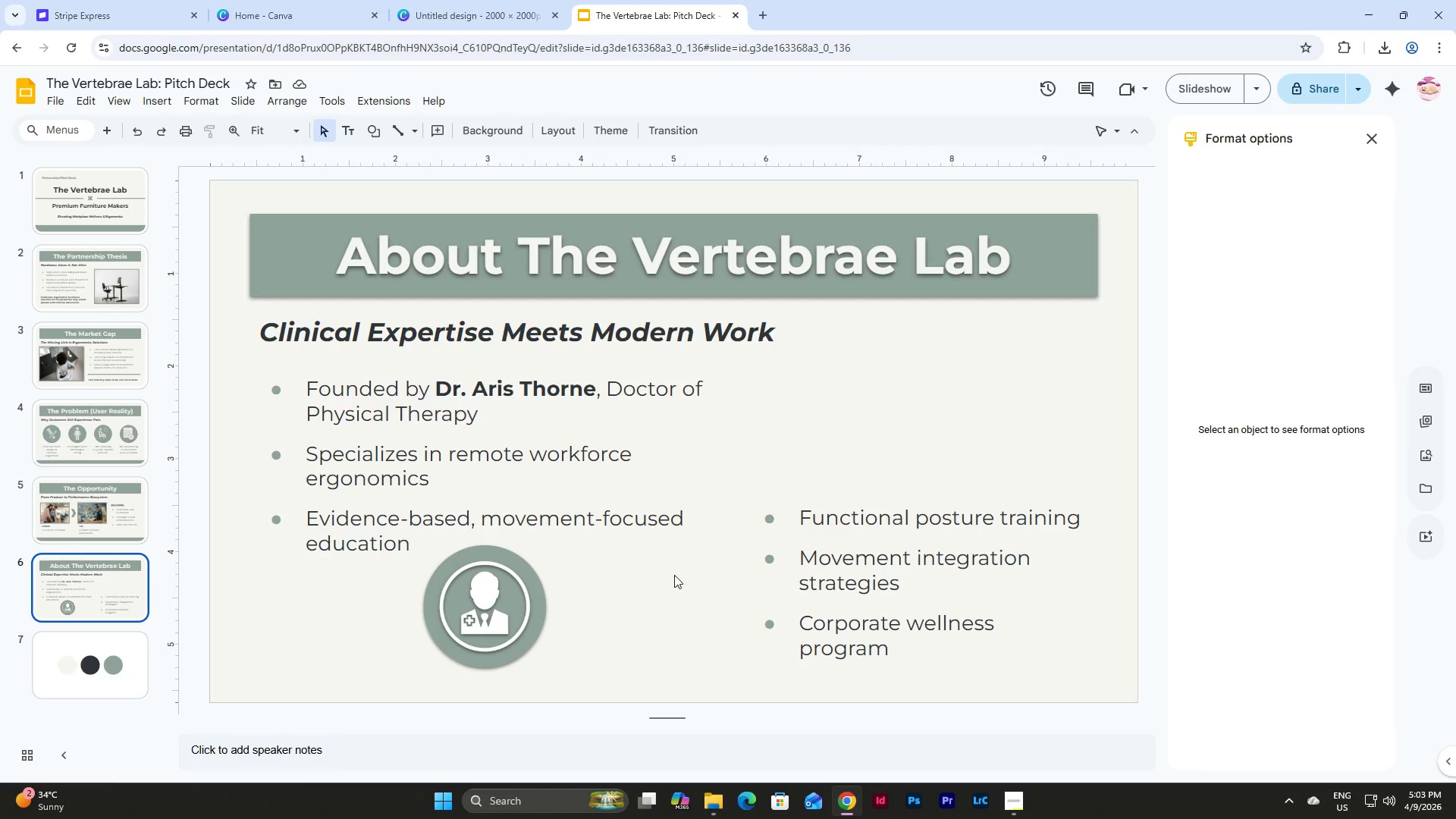 
double_click([626, 600])
 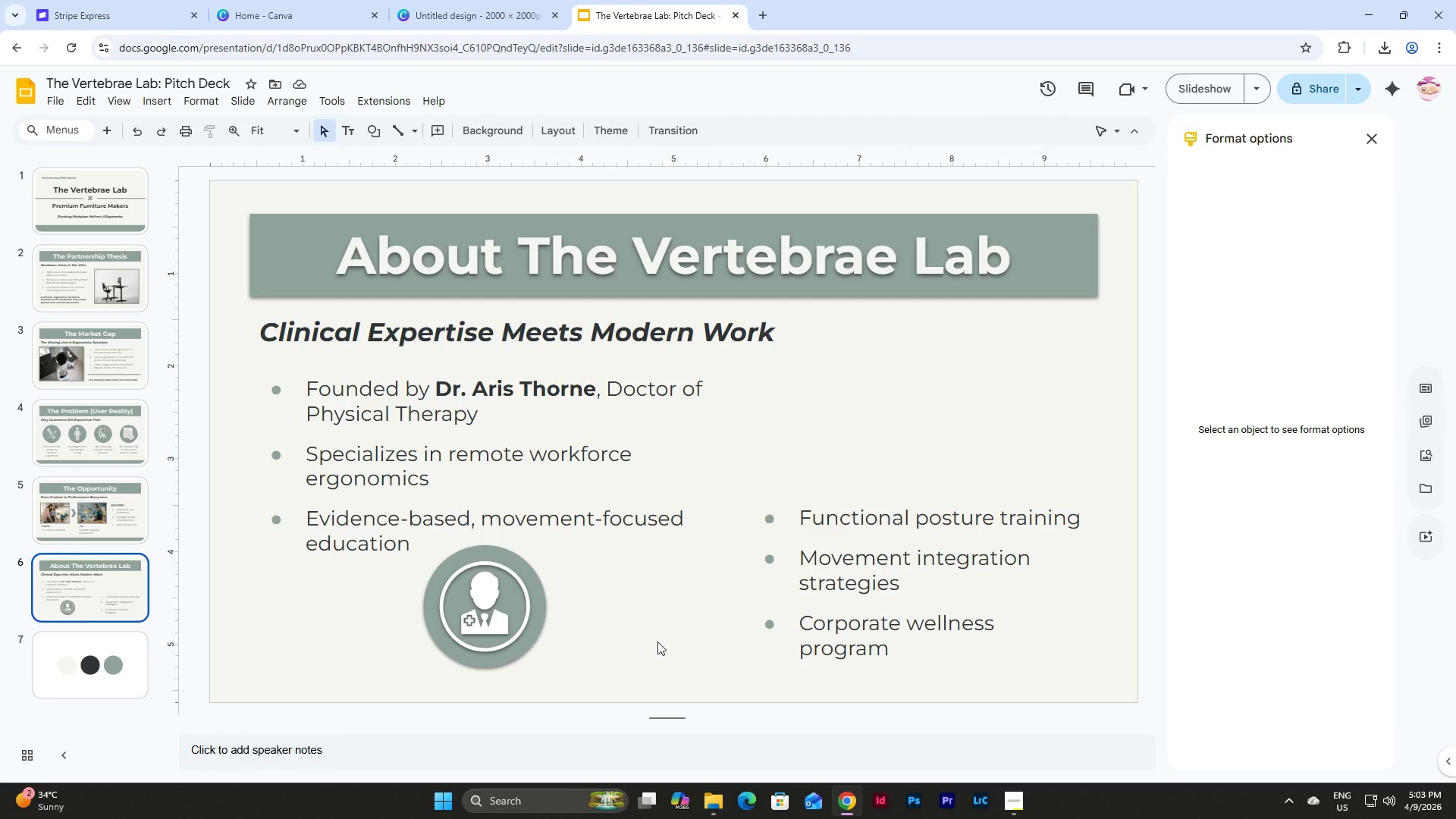 
left_click_drag(start_coordinate=[657, 642], to_coordinate=[370, 462])
 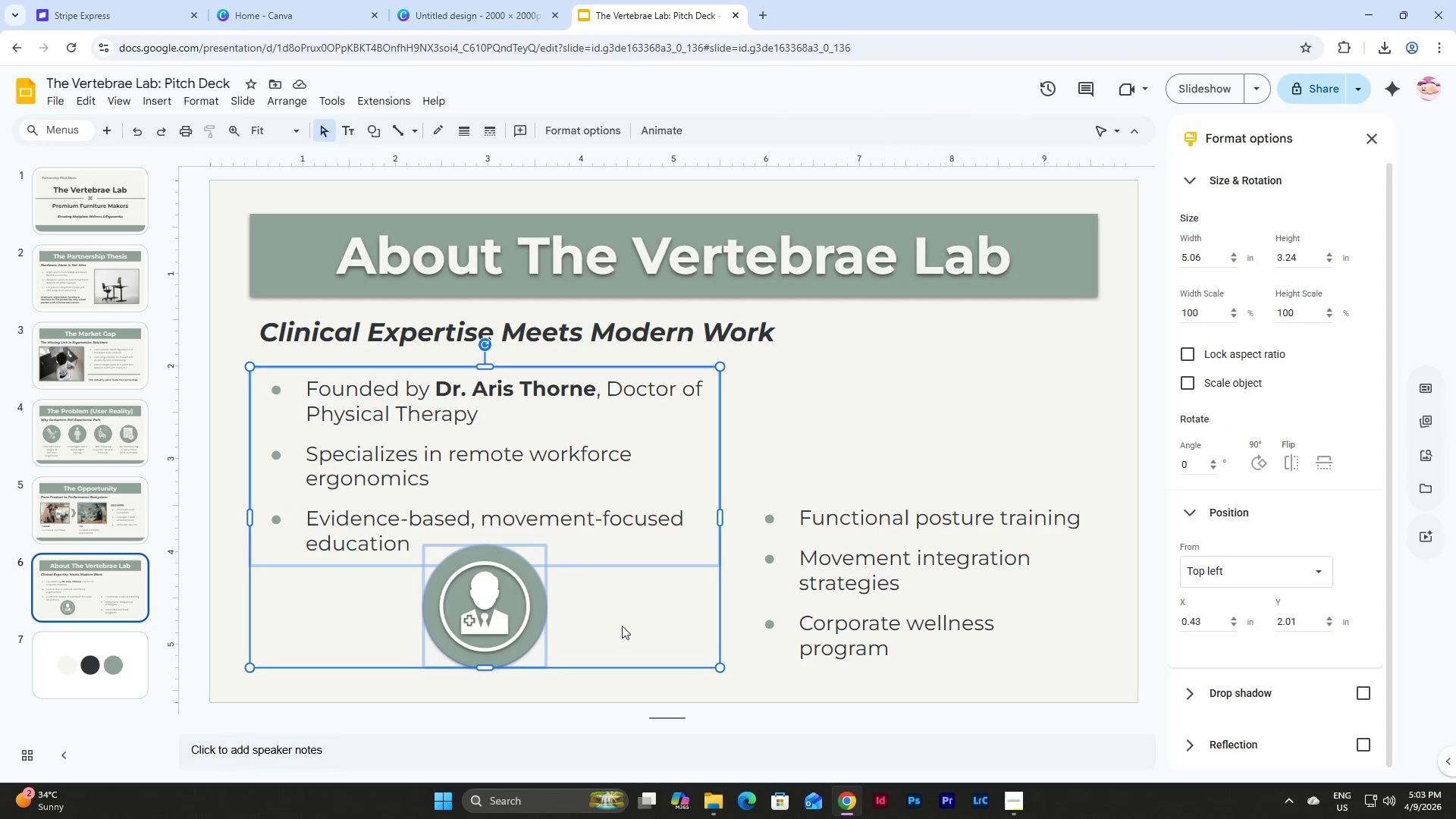 
left_click([623, 626])
 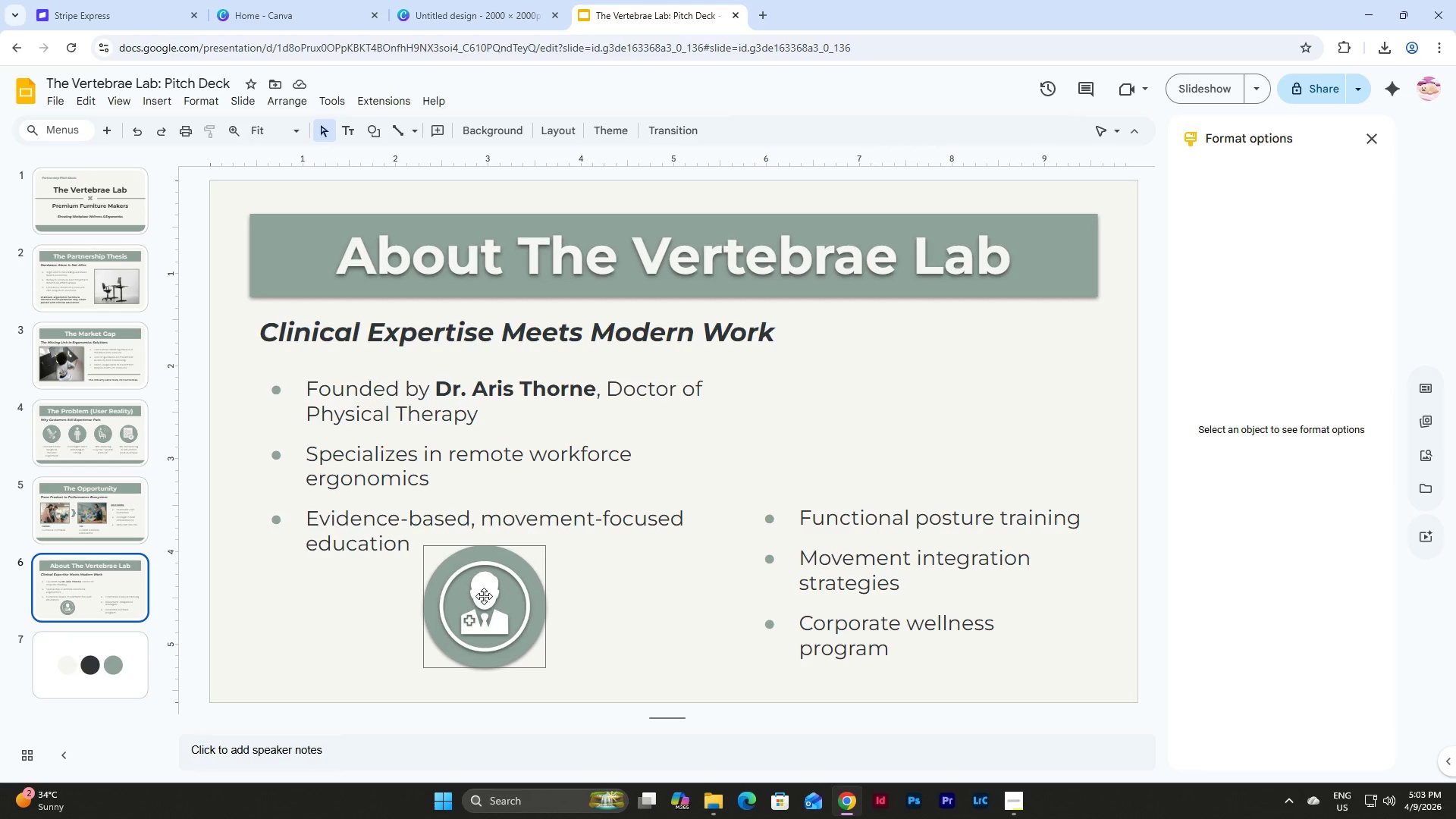 
left_click([648, 613])
 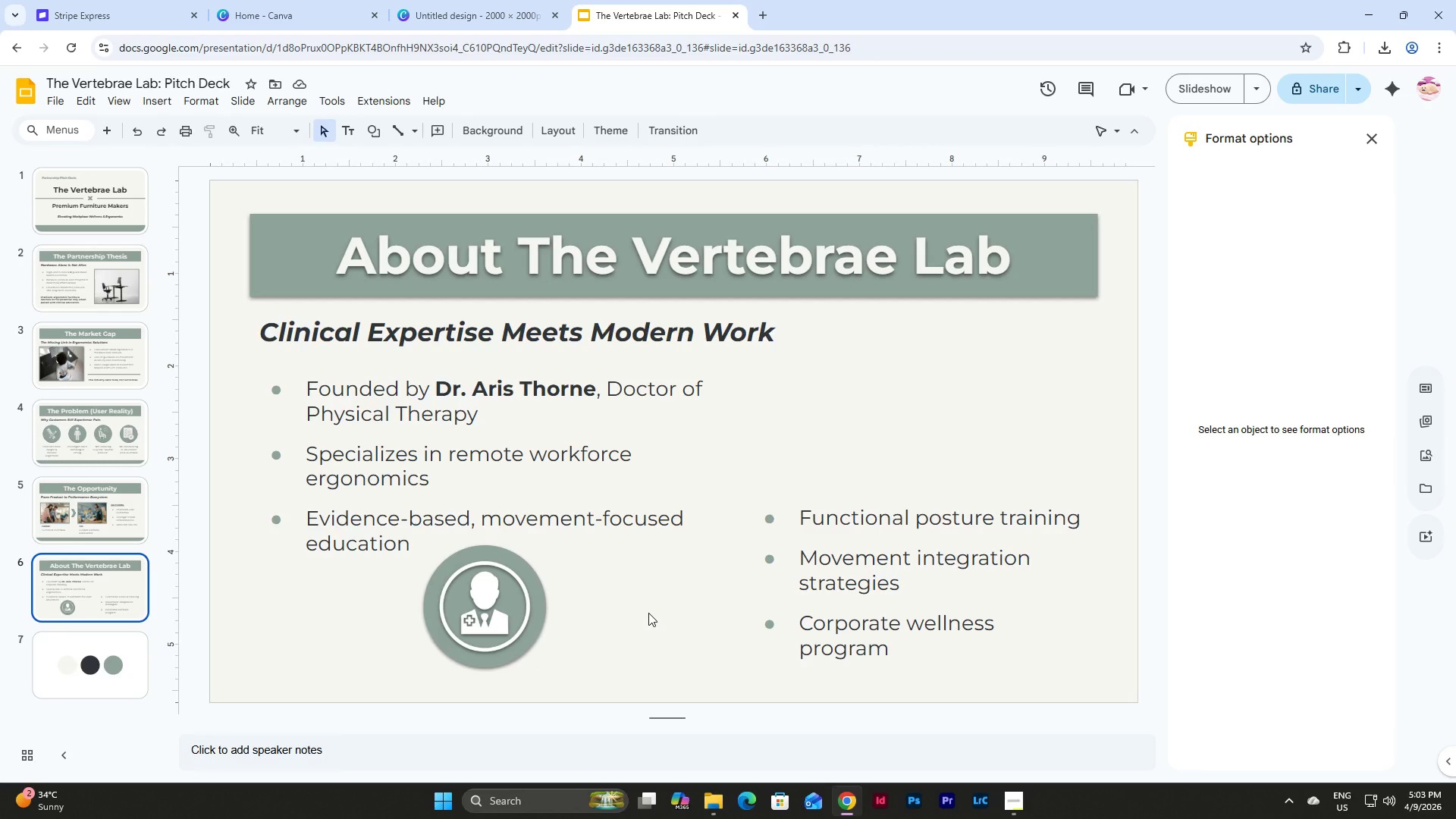 
wait(7.41)
 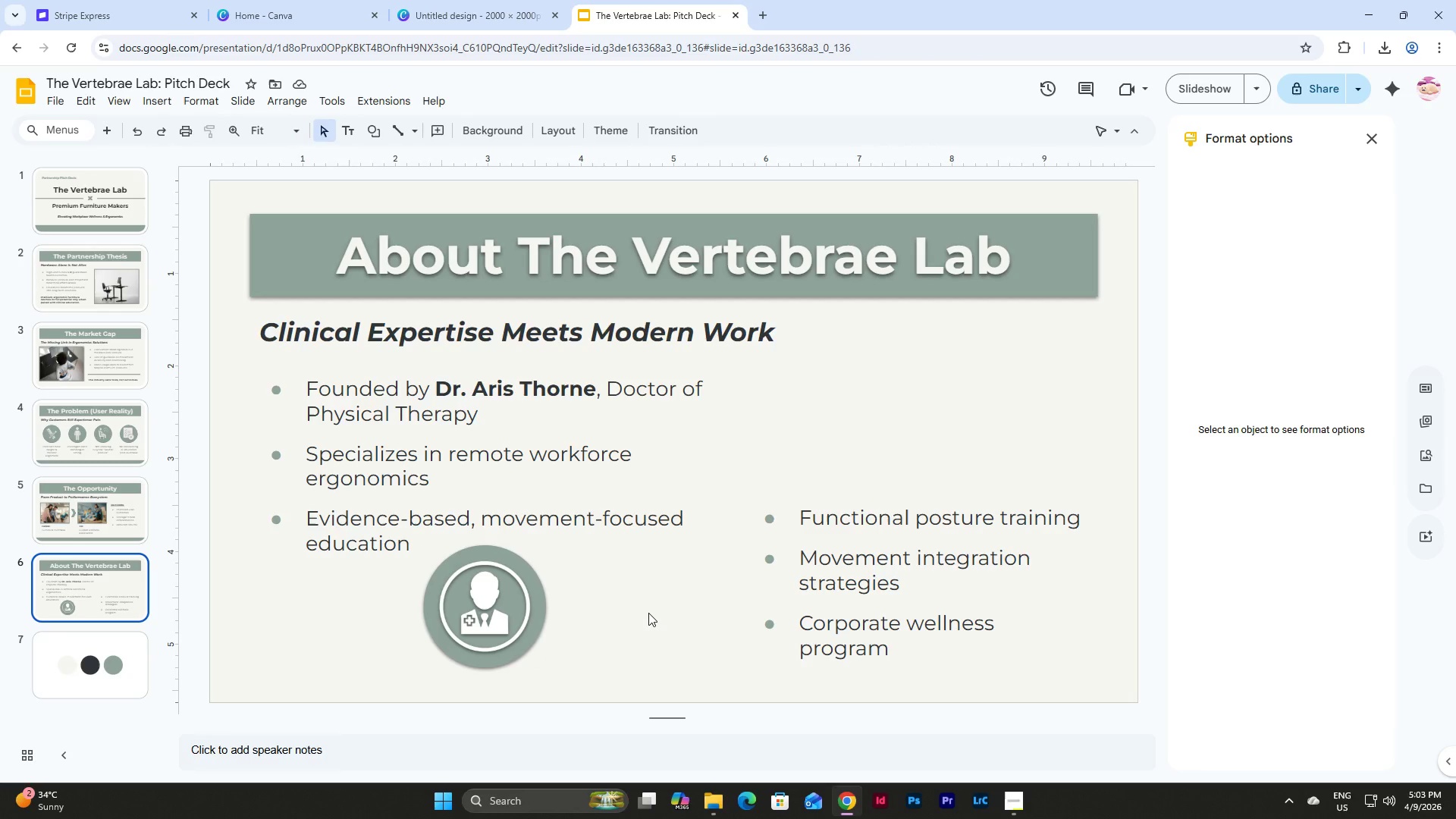 
left_click_drag(start_coordinate=[576, 640], to_coordinate=[477, 607])
 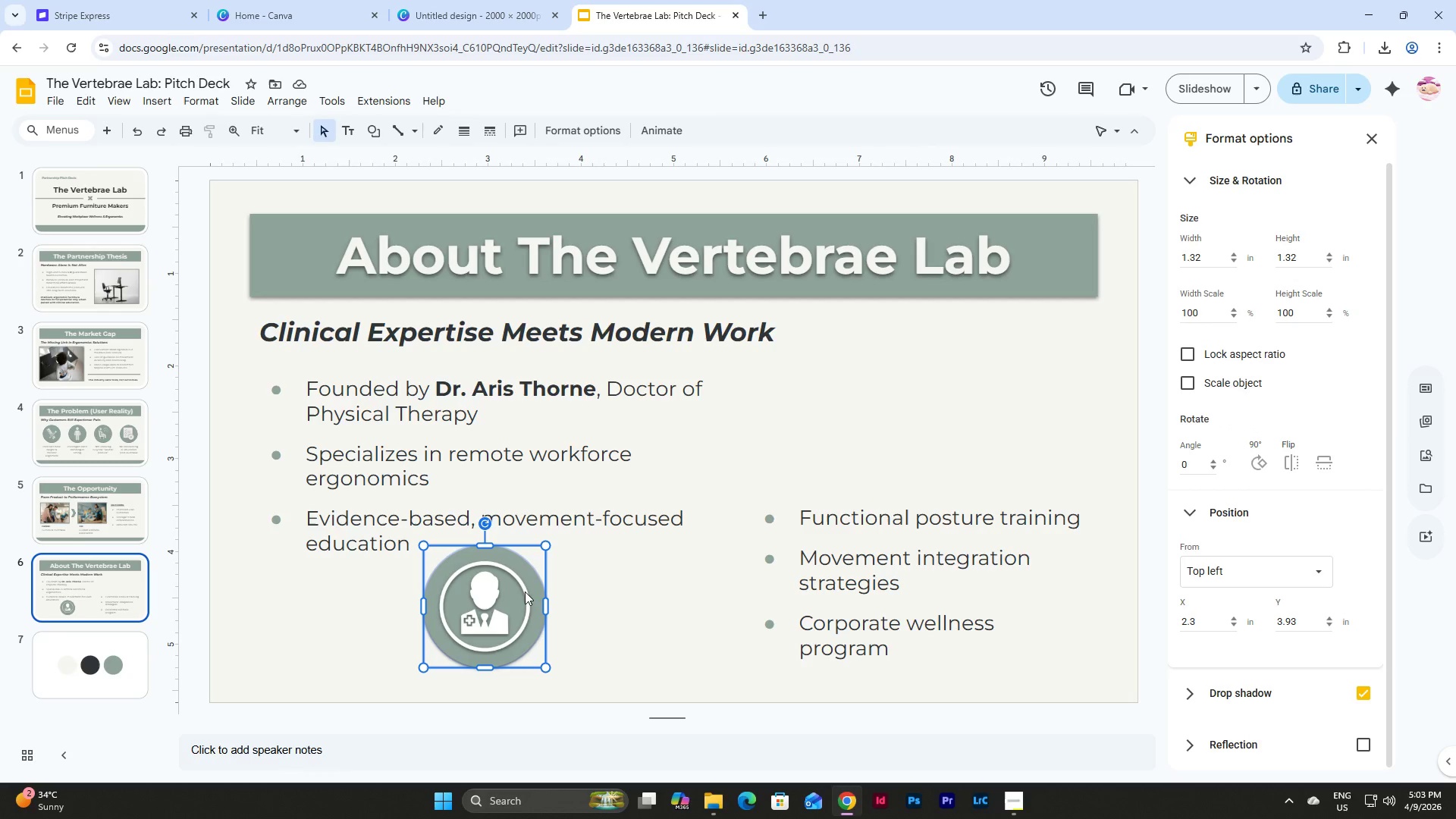 
left_click([595, 590])
 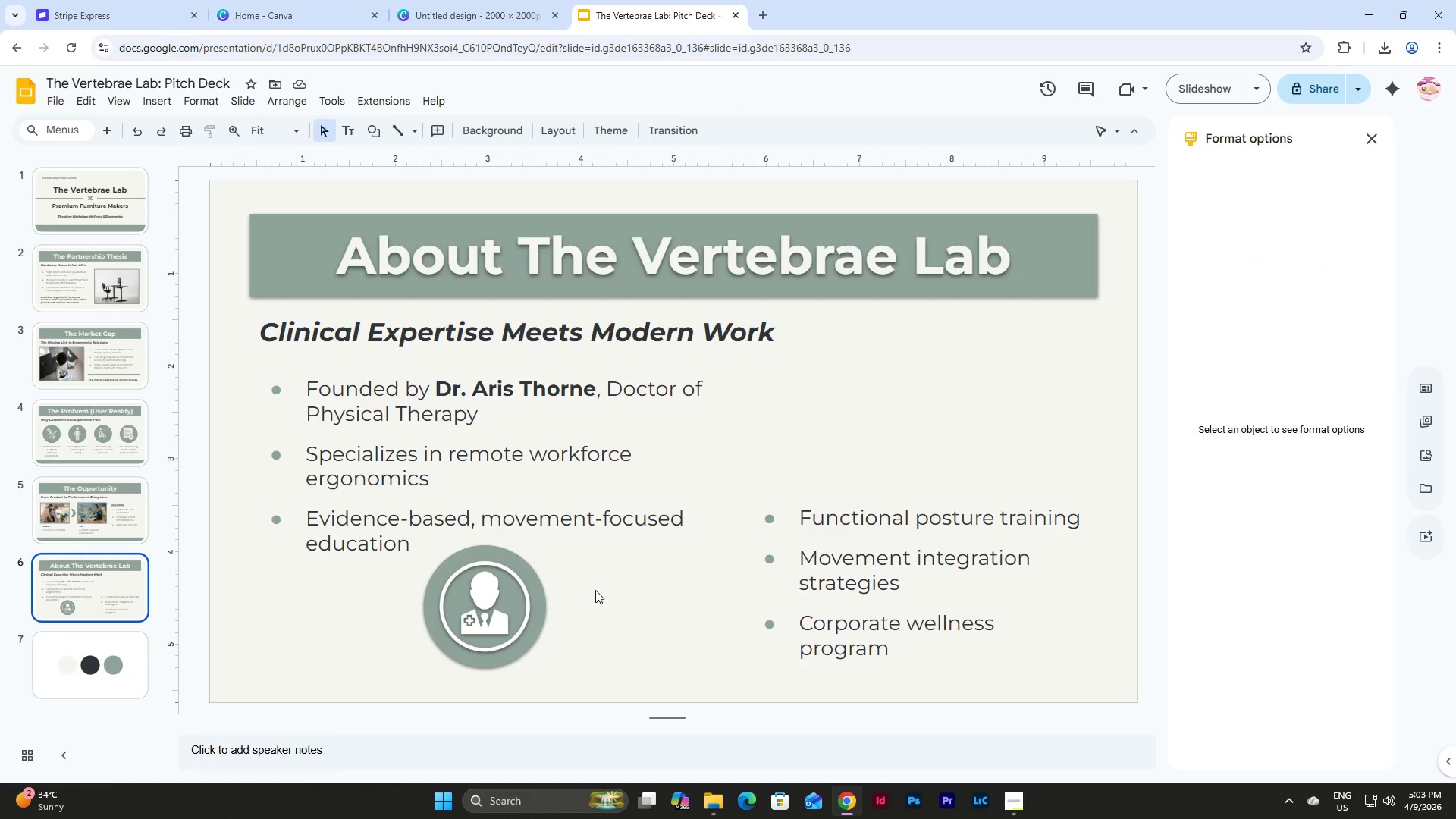 
left_click([489, 0])
 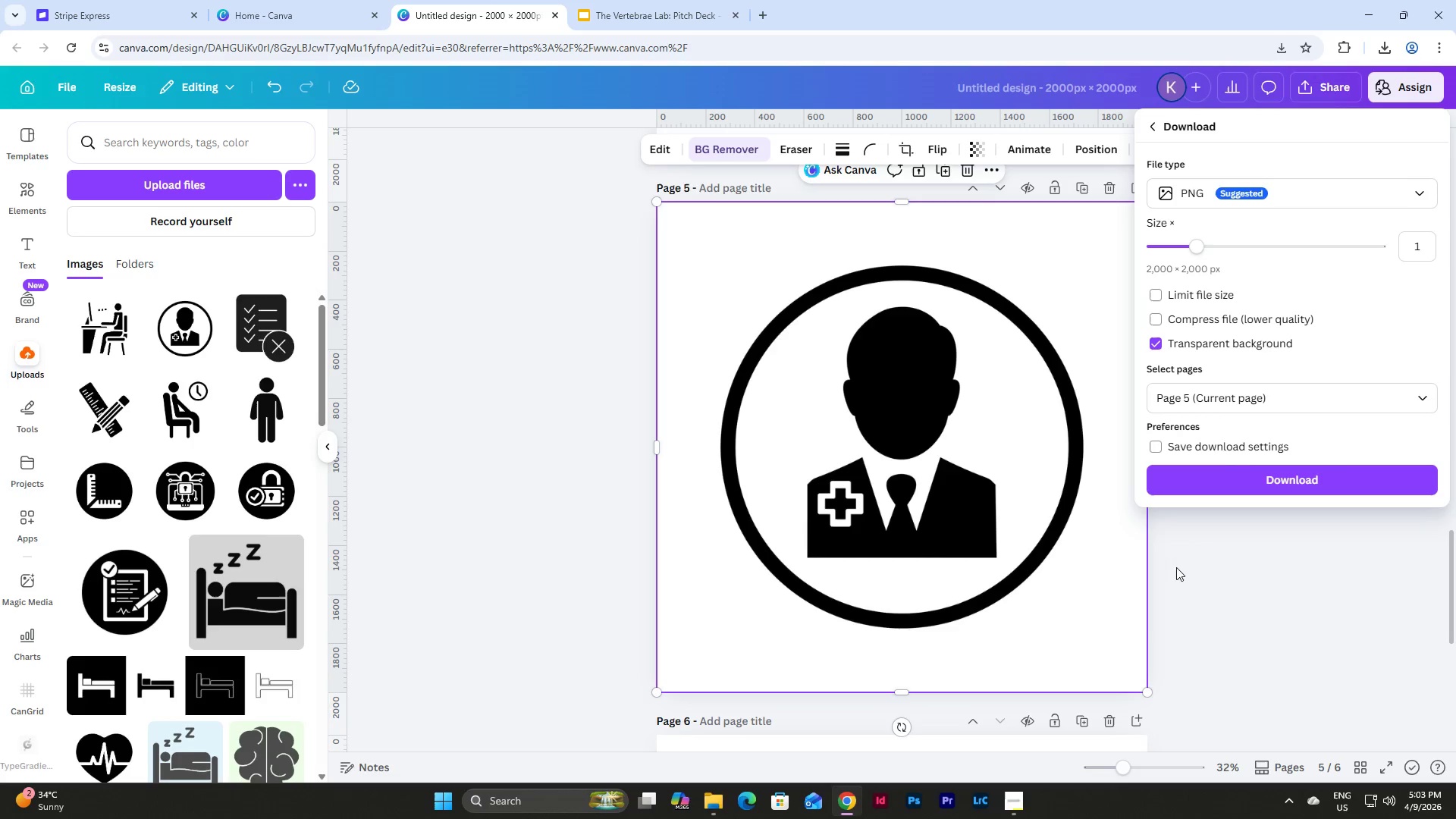 
left_click([1229, 586])
 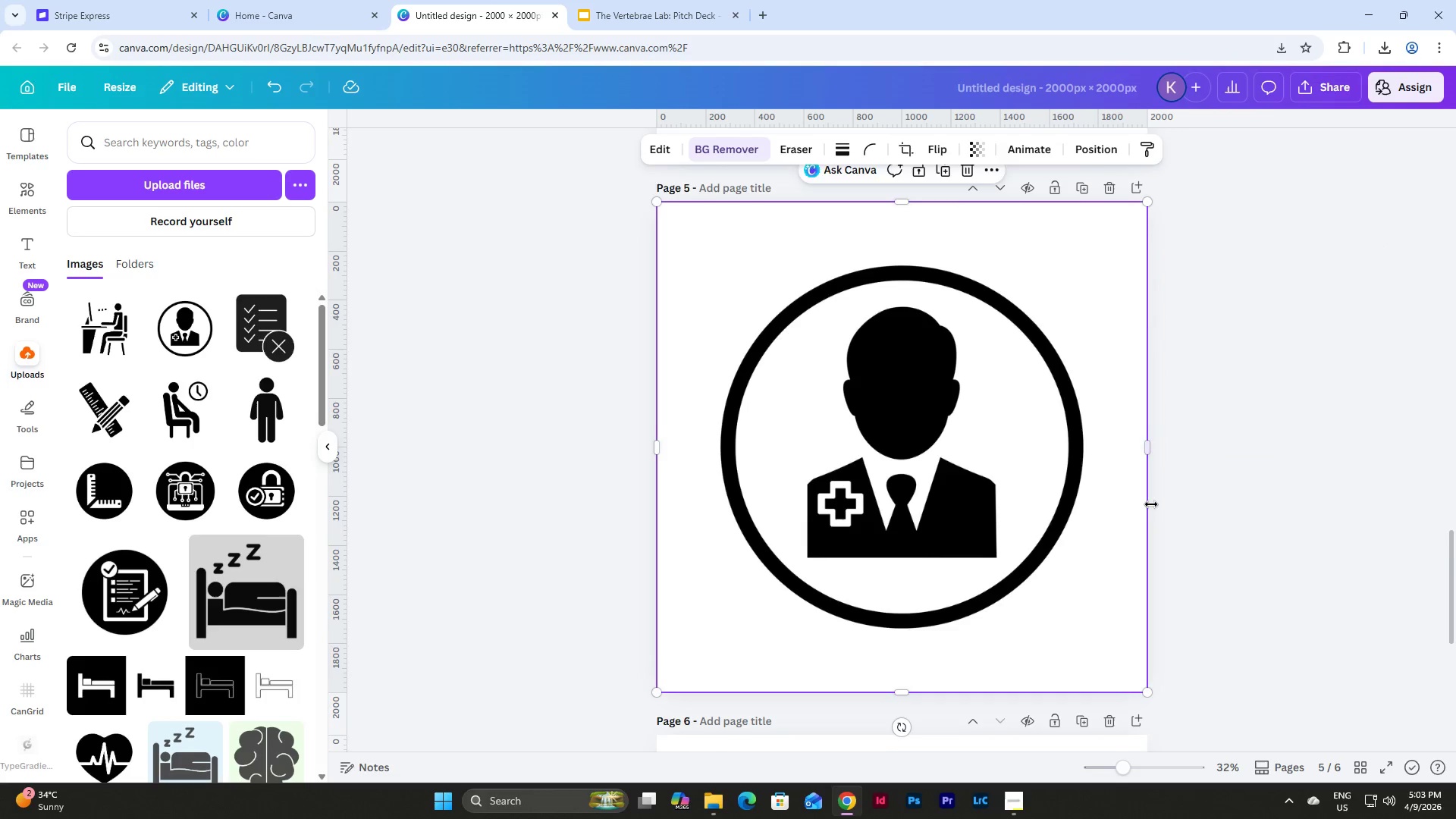 
scroll: coordinate [1151, 504], scroll_direction: down, amount: 12.0
 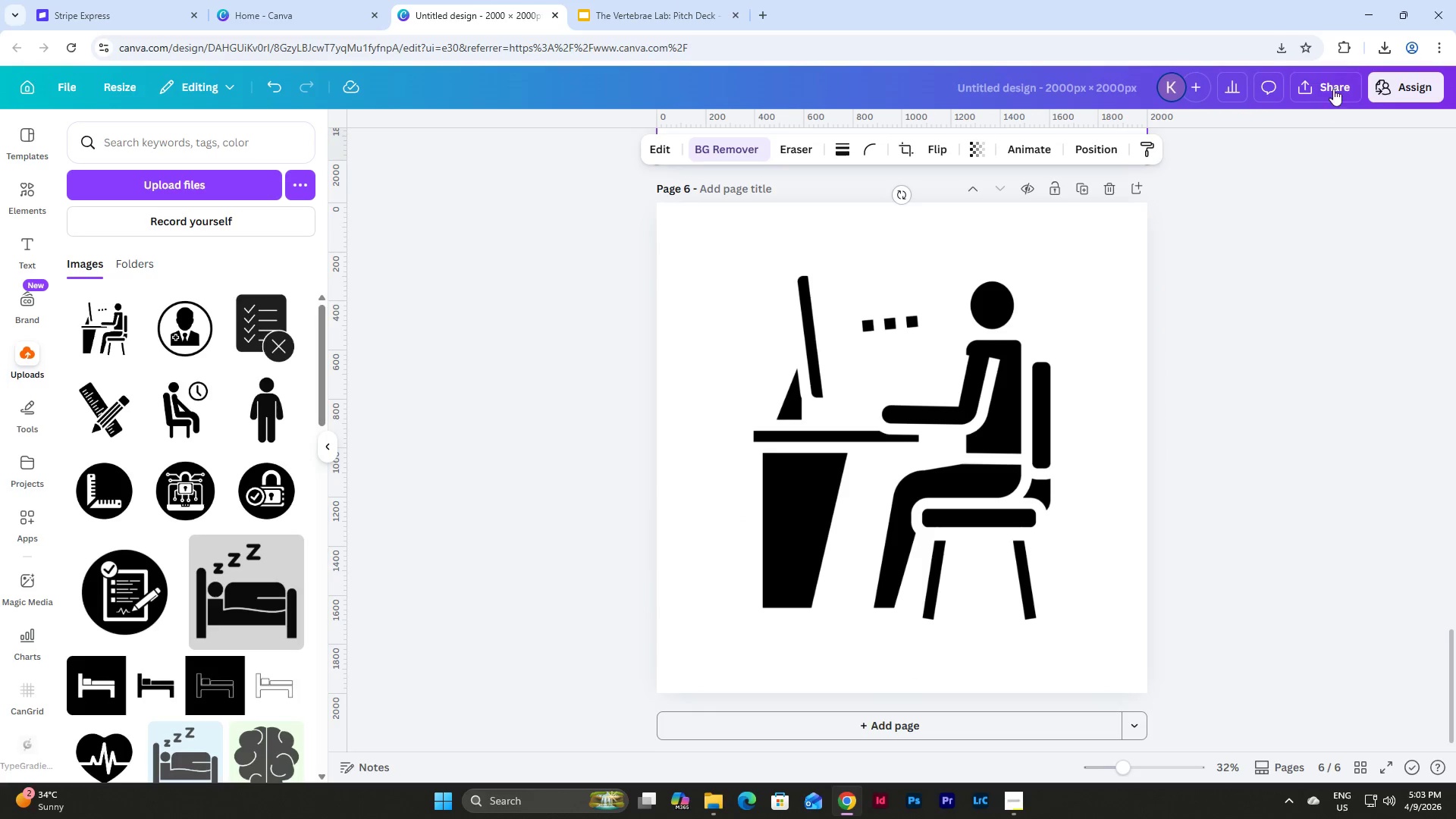 
left_click([1335, 86])
 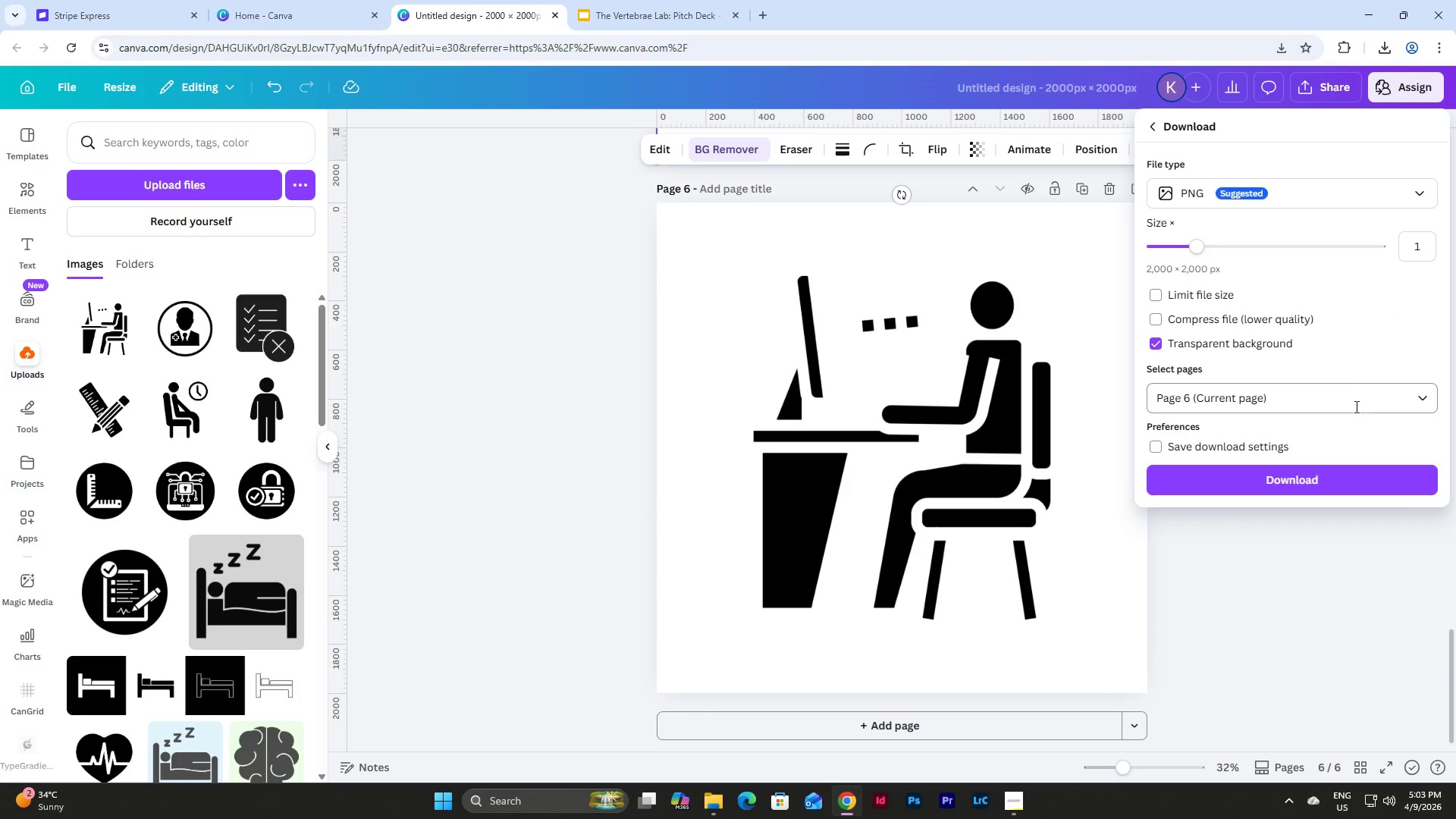 
left_click([1419, 397])
 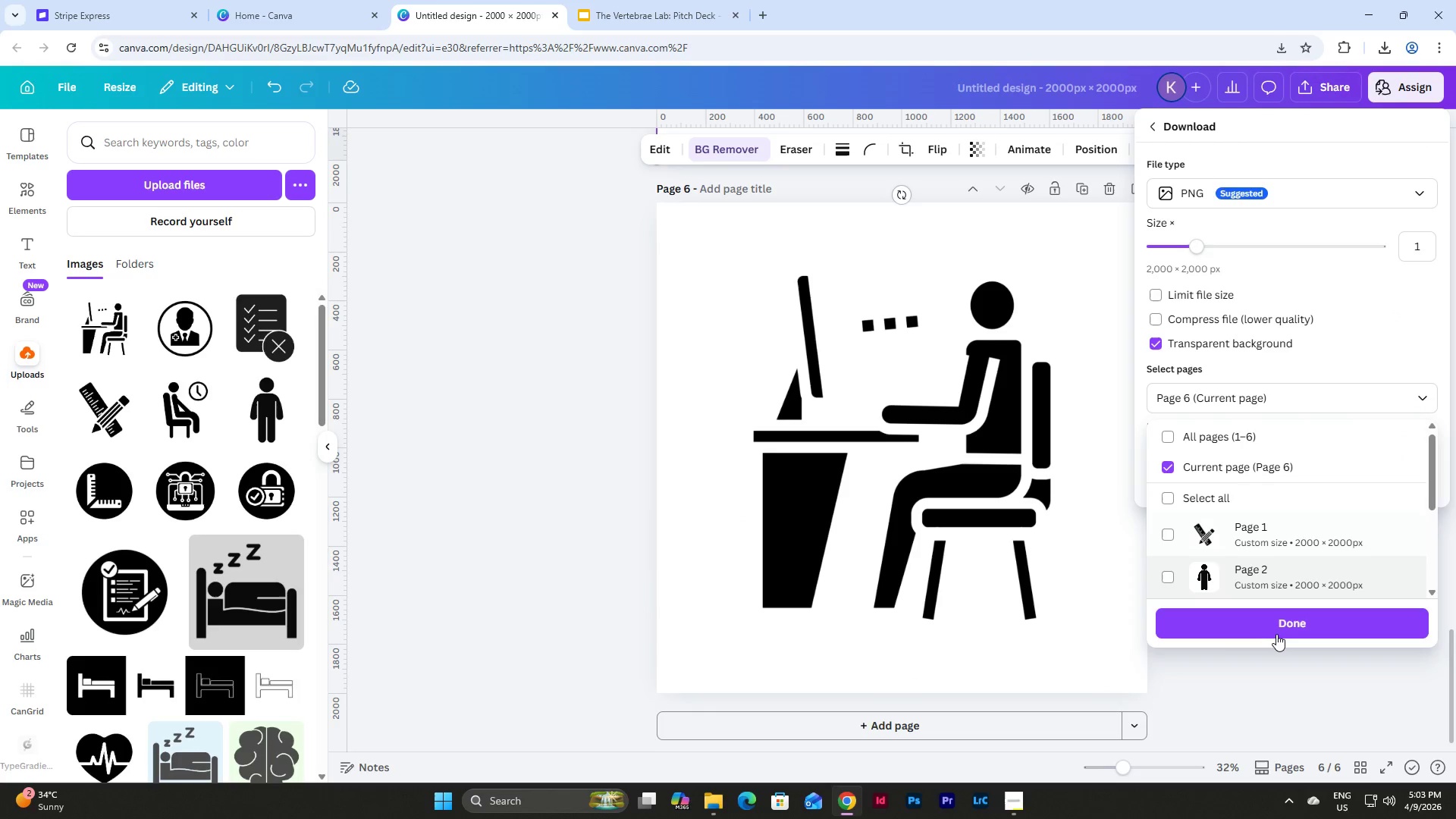 
left_click([1278, 622])
 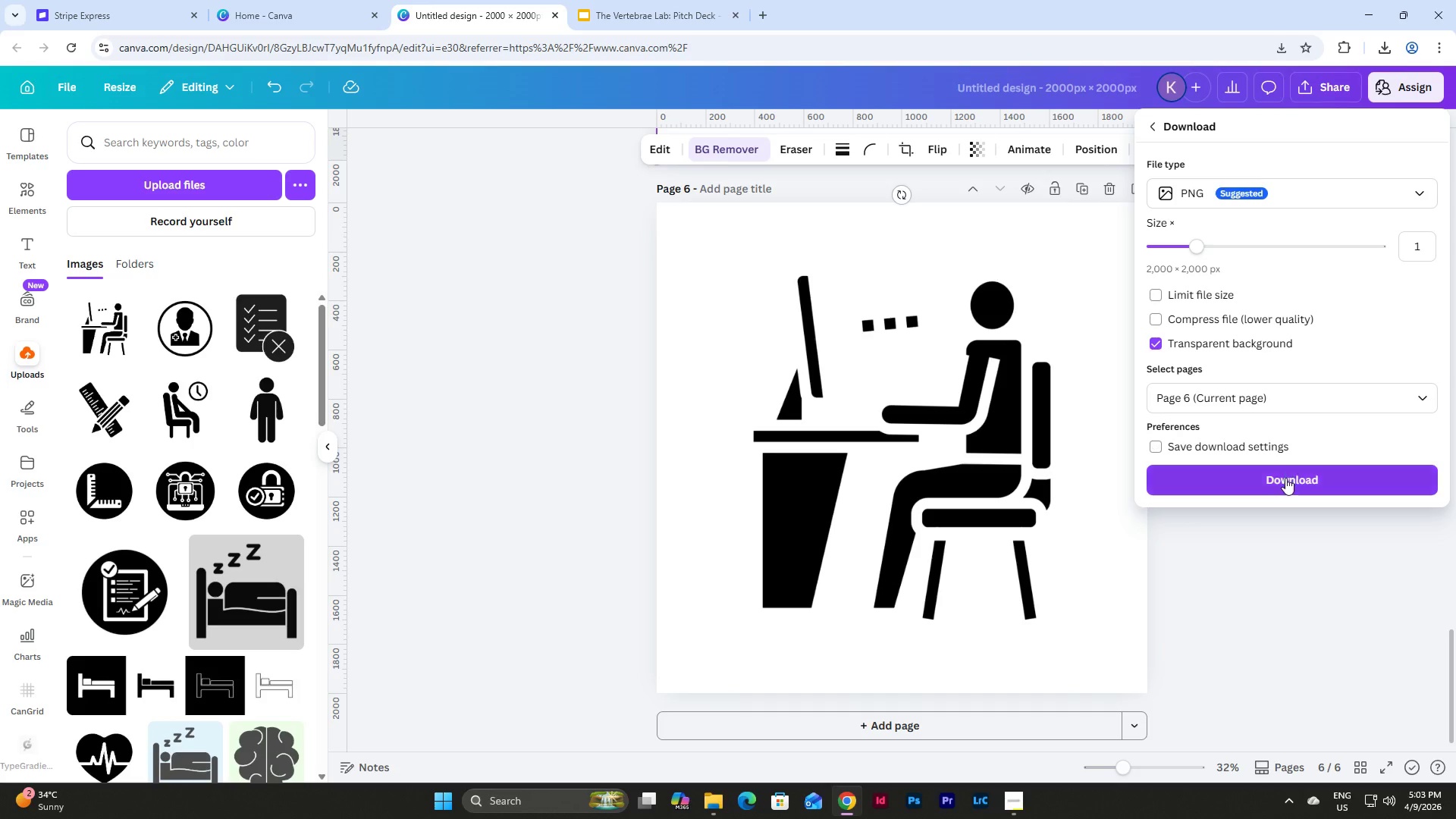 
left_click([1285, 478])
 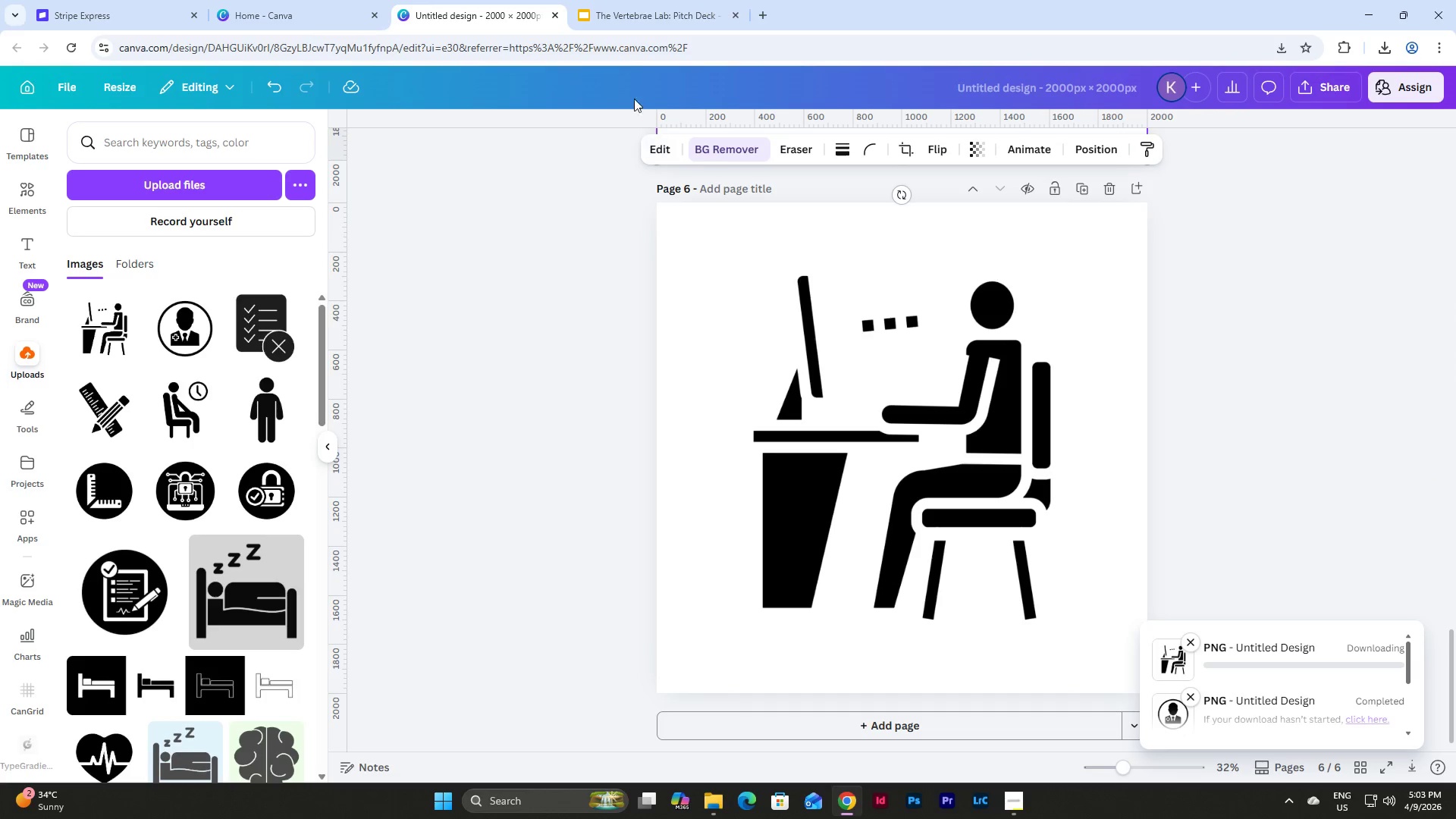 
left_click([626, 0])
 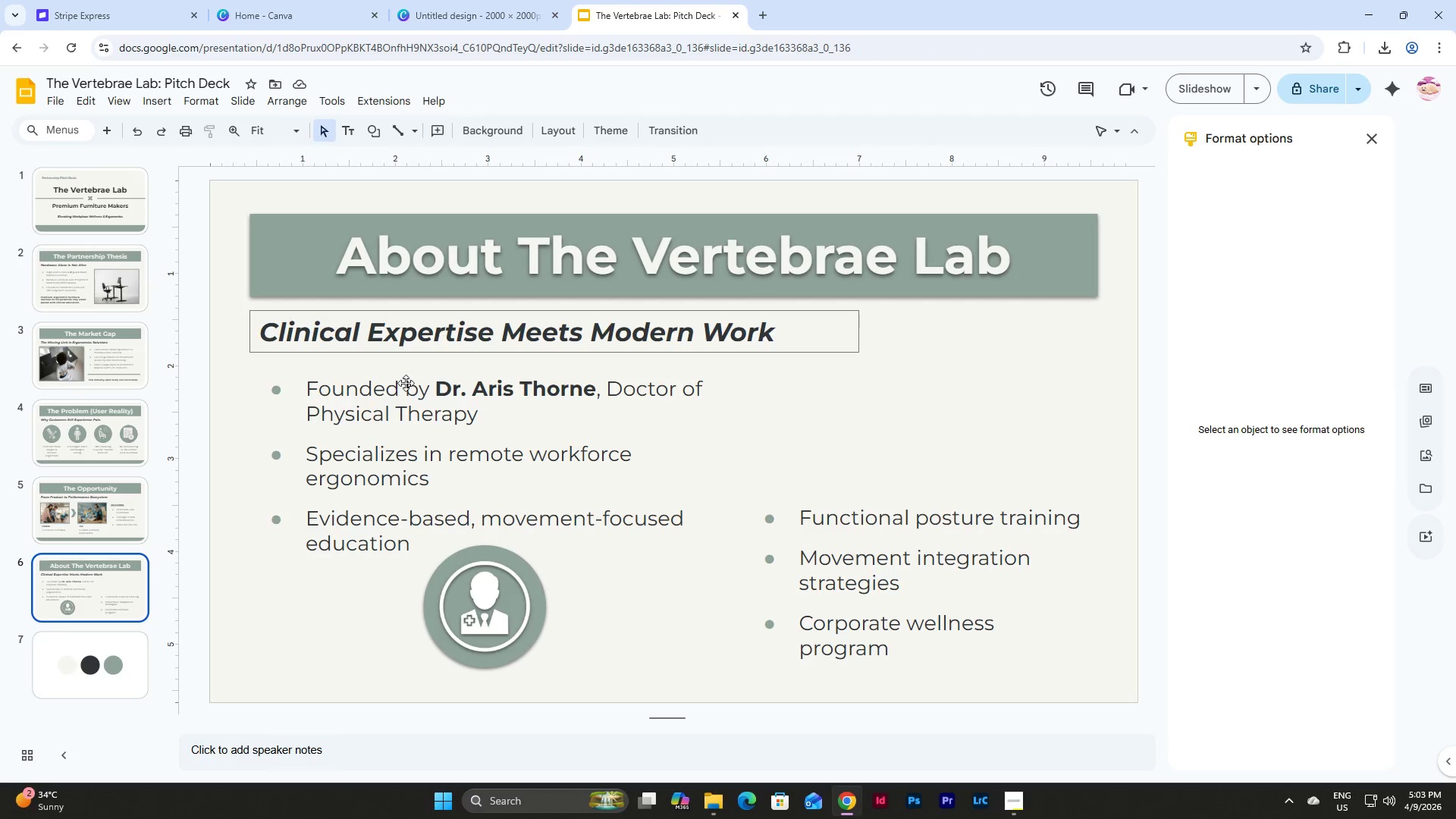 
left_click([128, 438])
 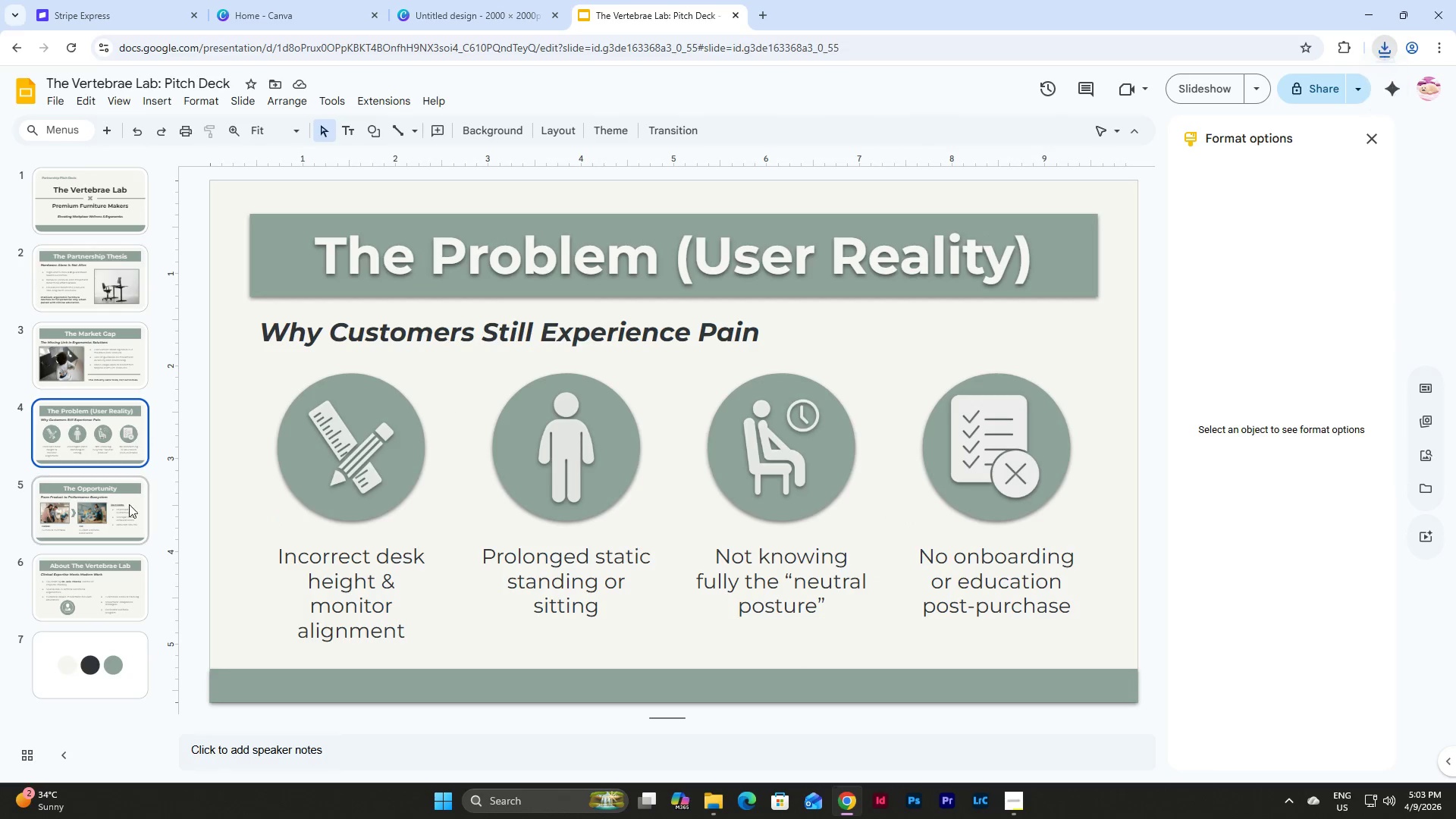 
left_click([129, 526])
 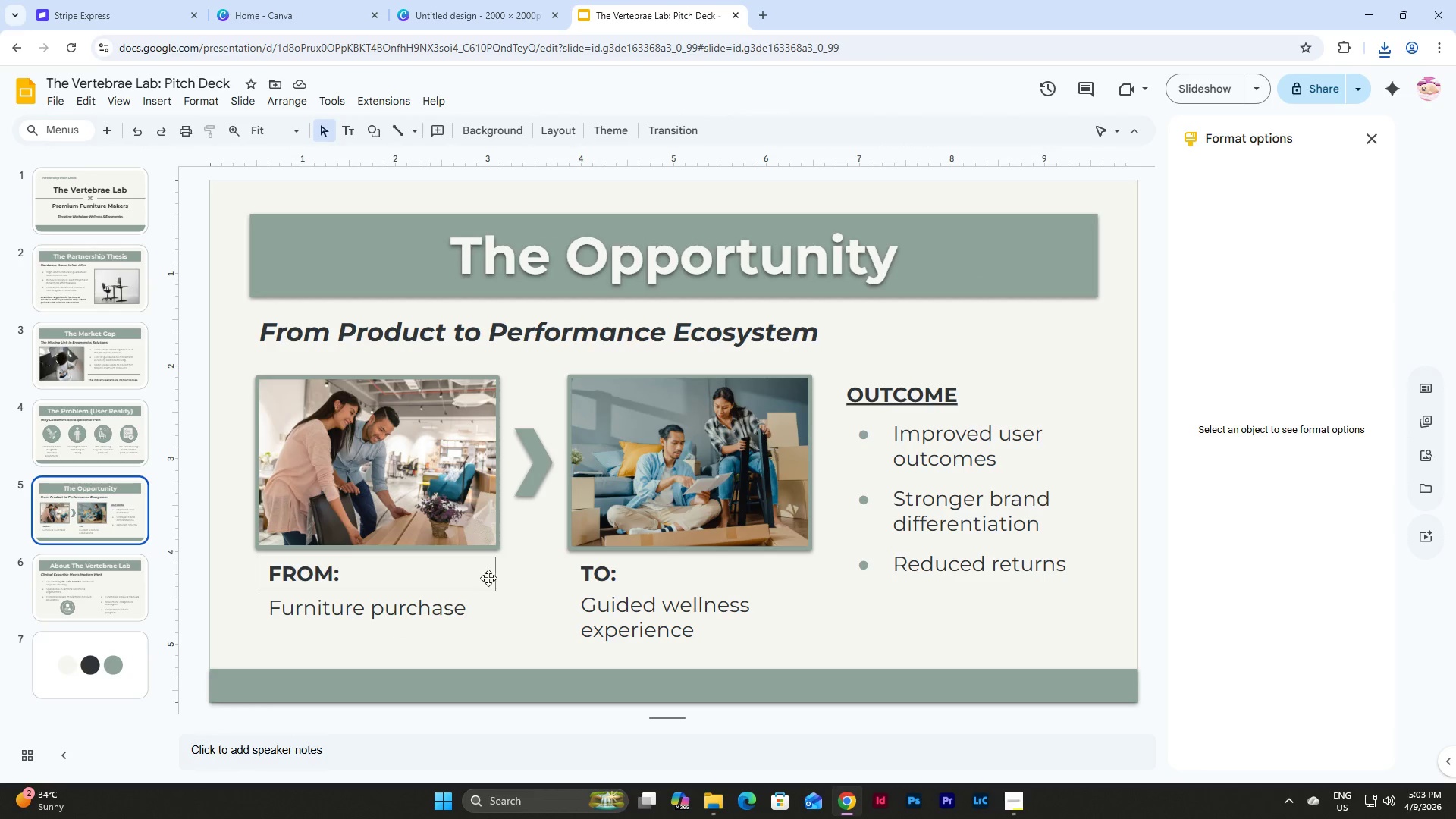 
left_click([494, 579])
 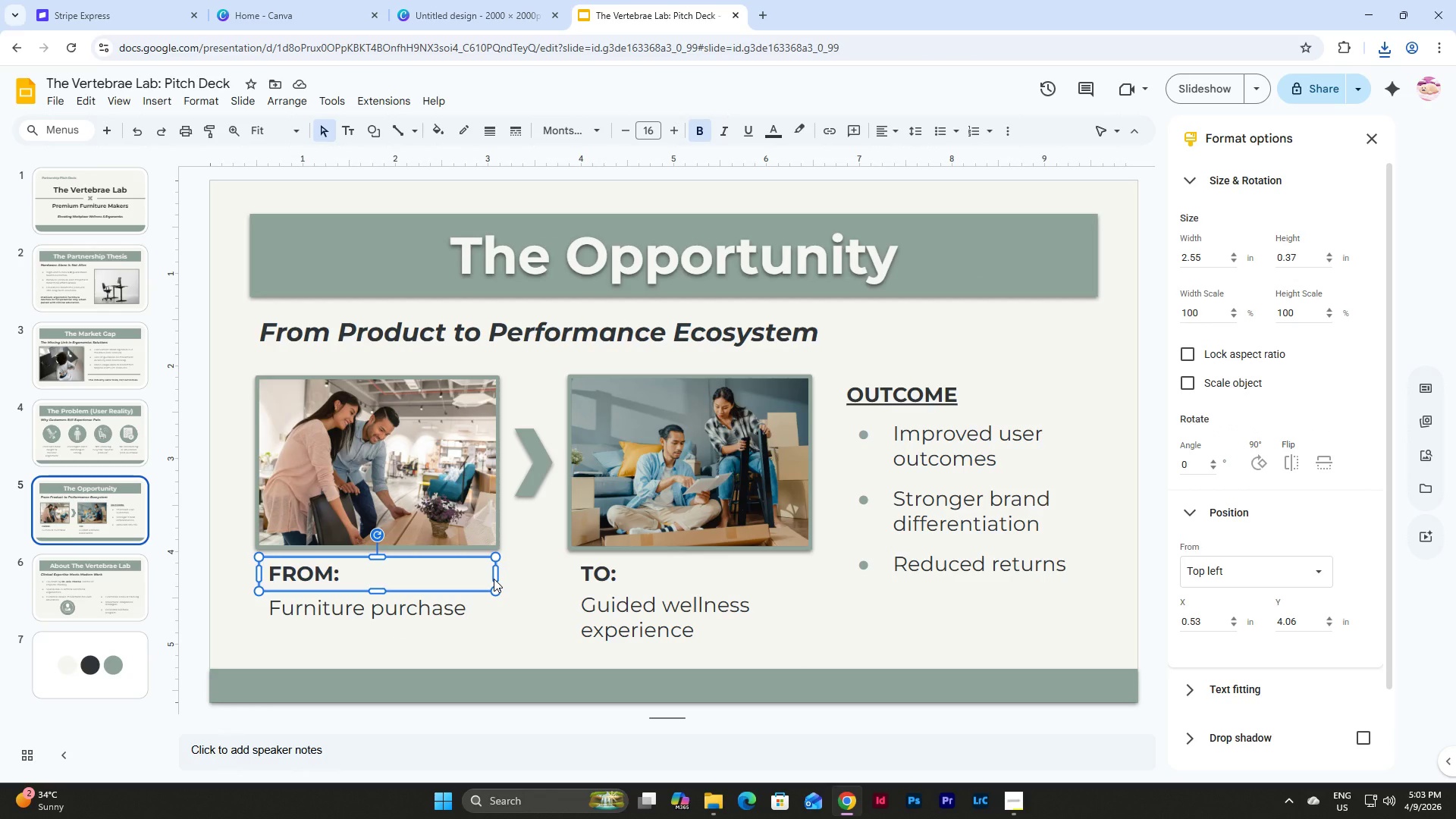 
key(Control+C)
 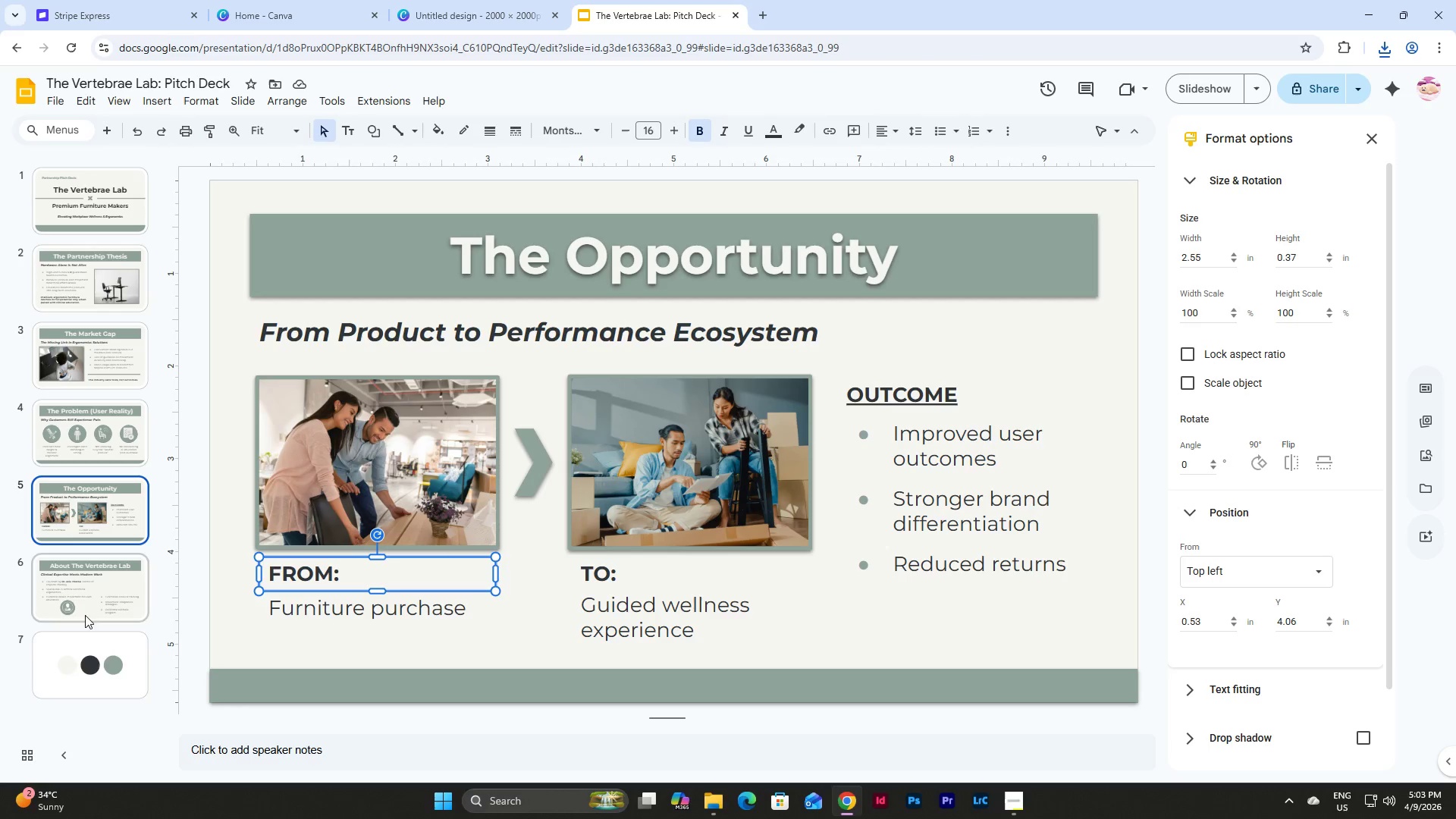 
left_click([103, 598])
 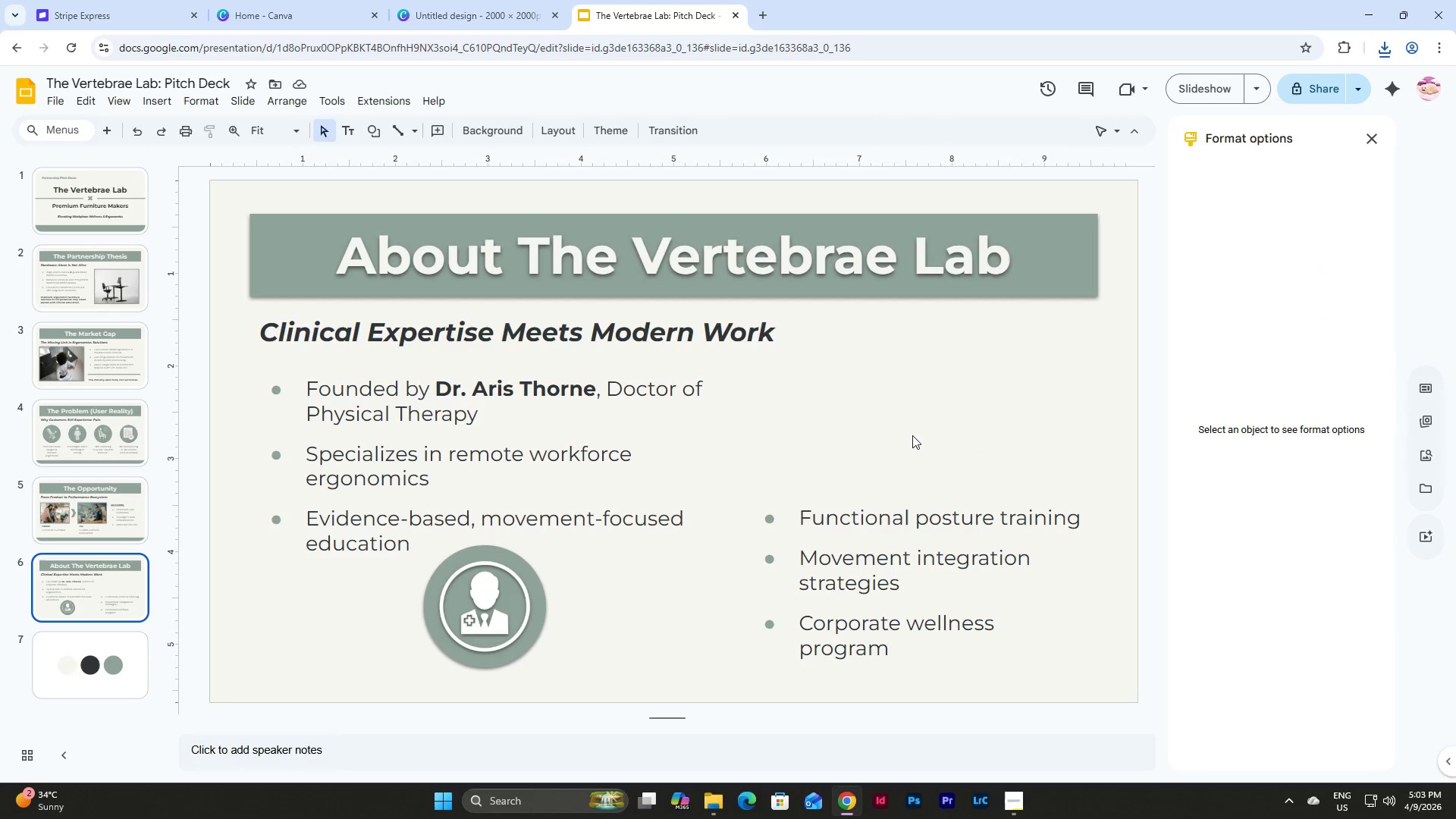 
left_click([912, 432])
 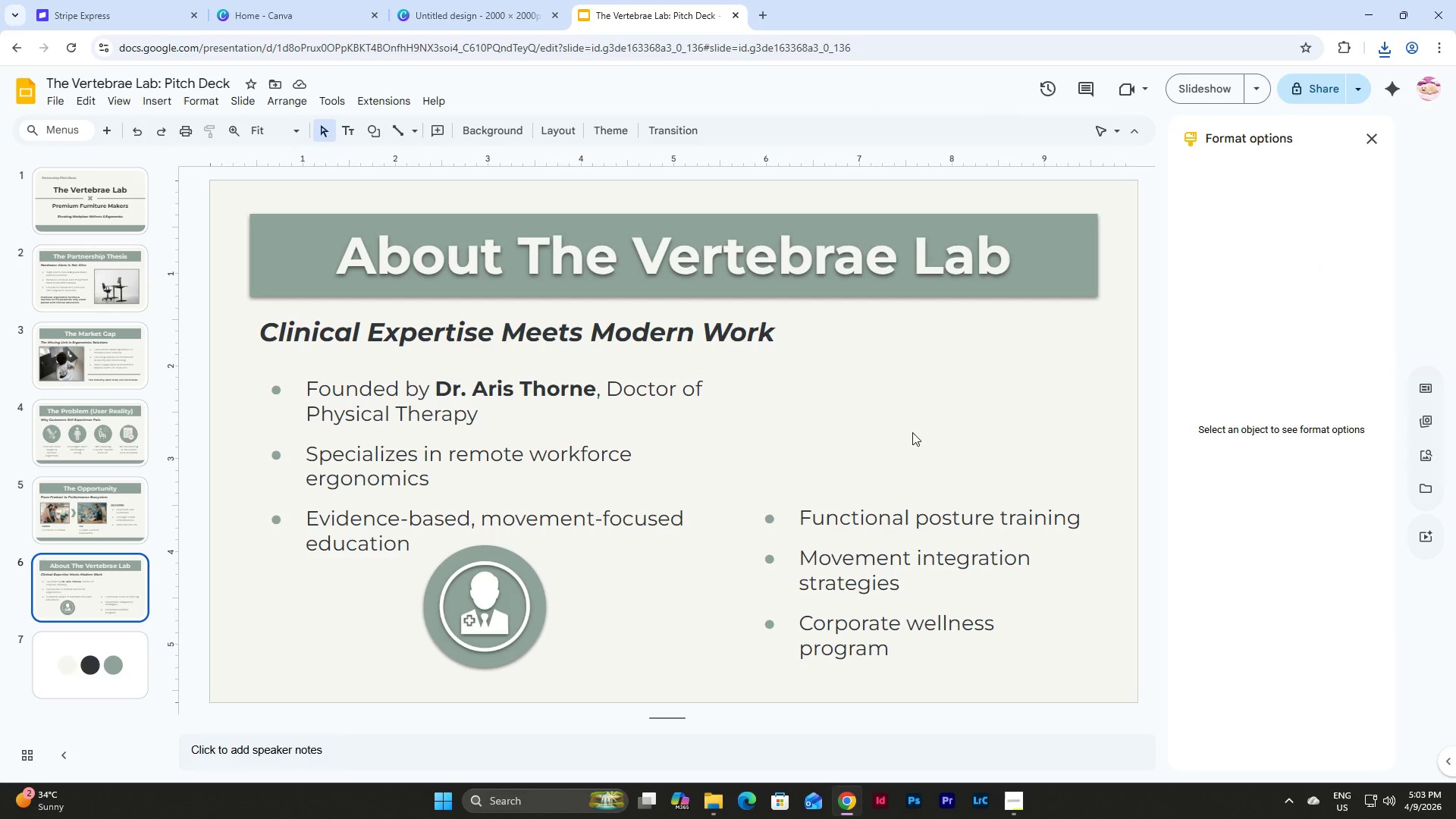 
key(Control+V)
 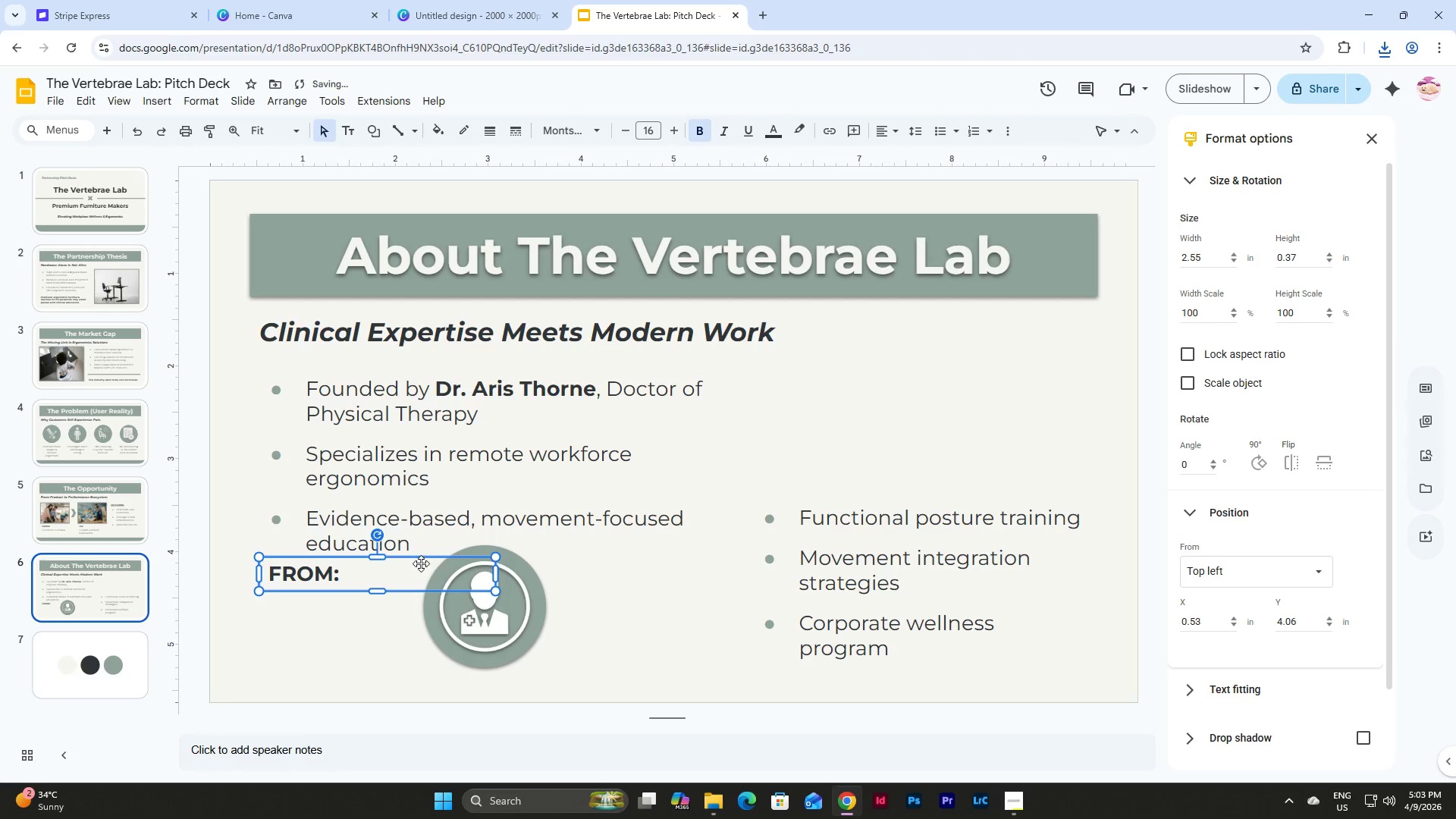 
left_click_drag(start_coordinate=[421, 563], to_coordinate=[921, 450])
 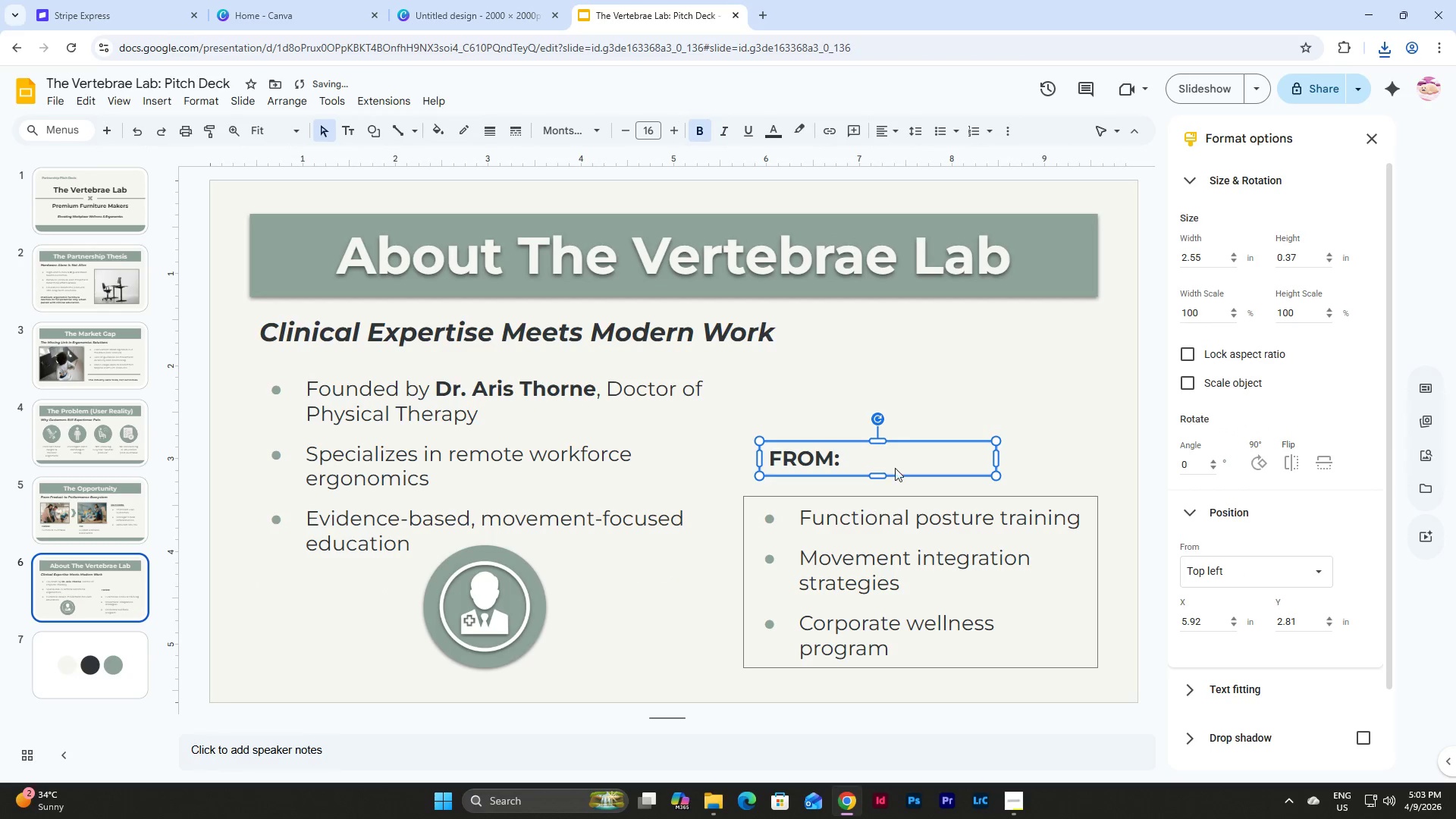 
left_click_drag(start_coordinate=[915, 441], to_coordinate=[901, 462])
 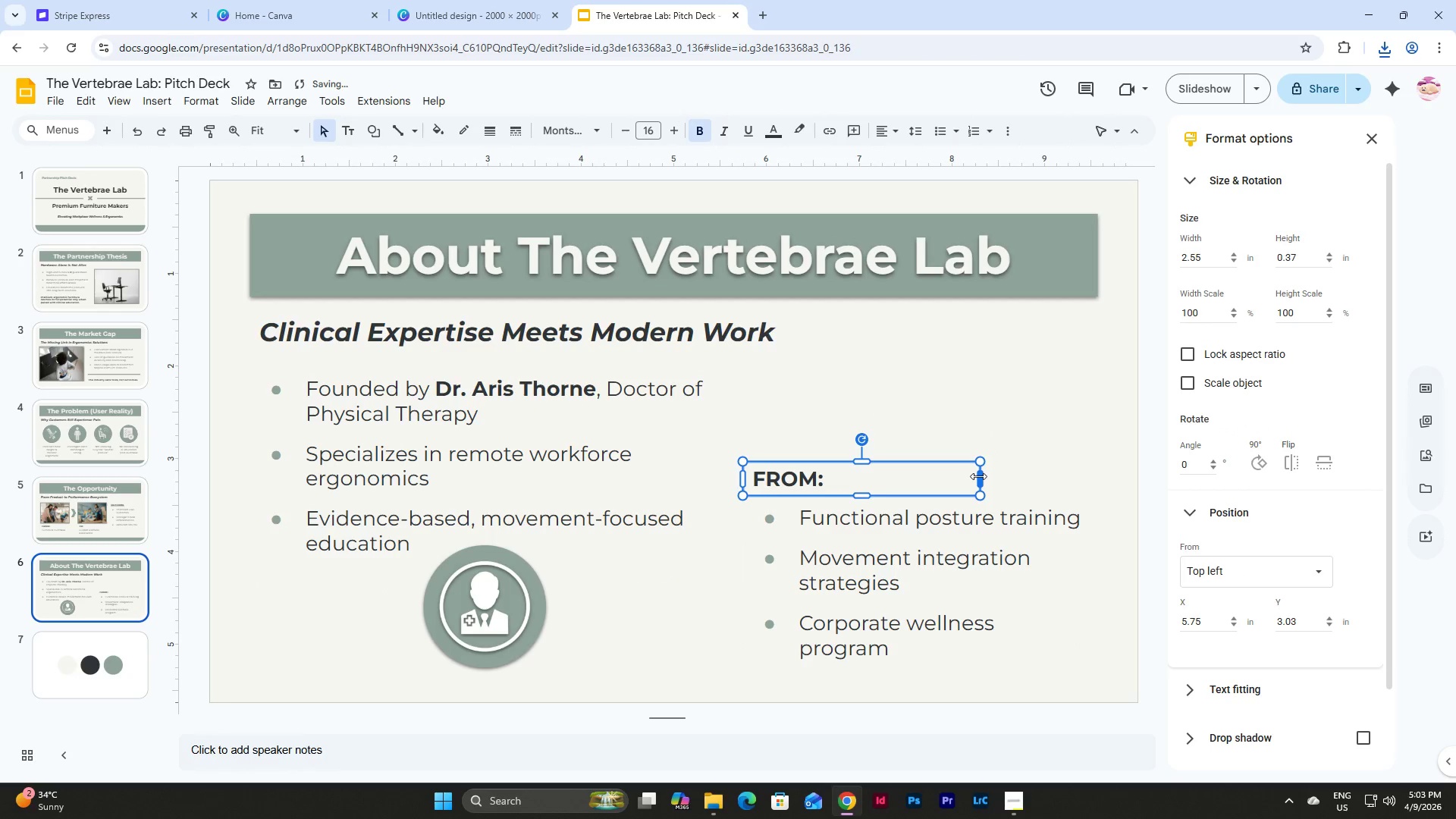 
left_click_drag(start_coordinate=[978, 476], to_coordinate=[1097, 479])
 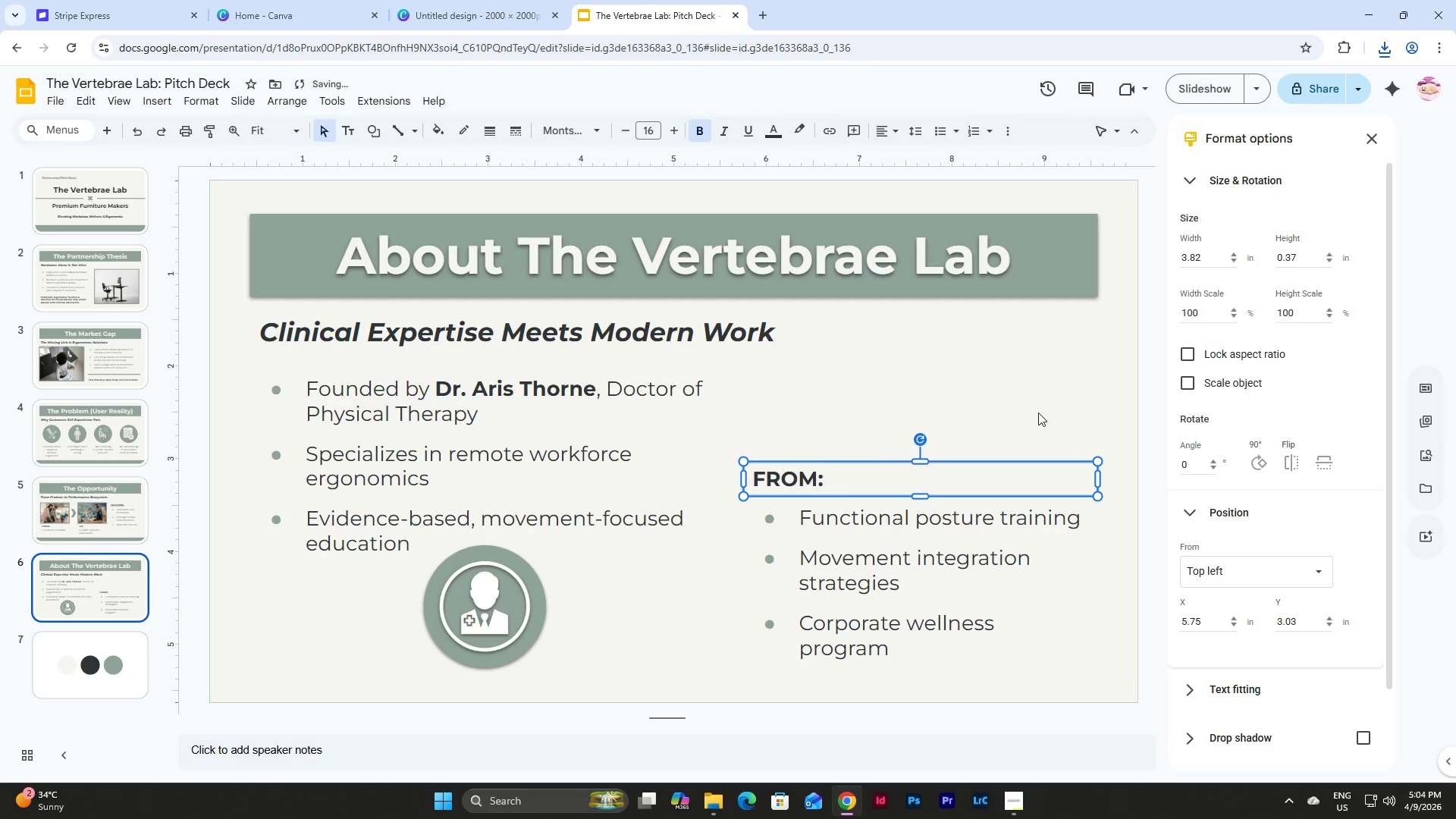 
left_click([1036, 410])
 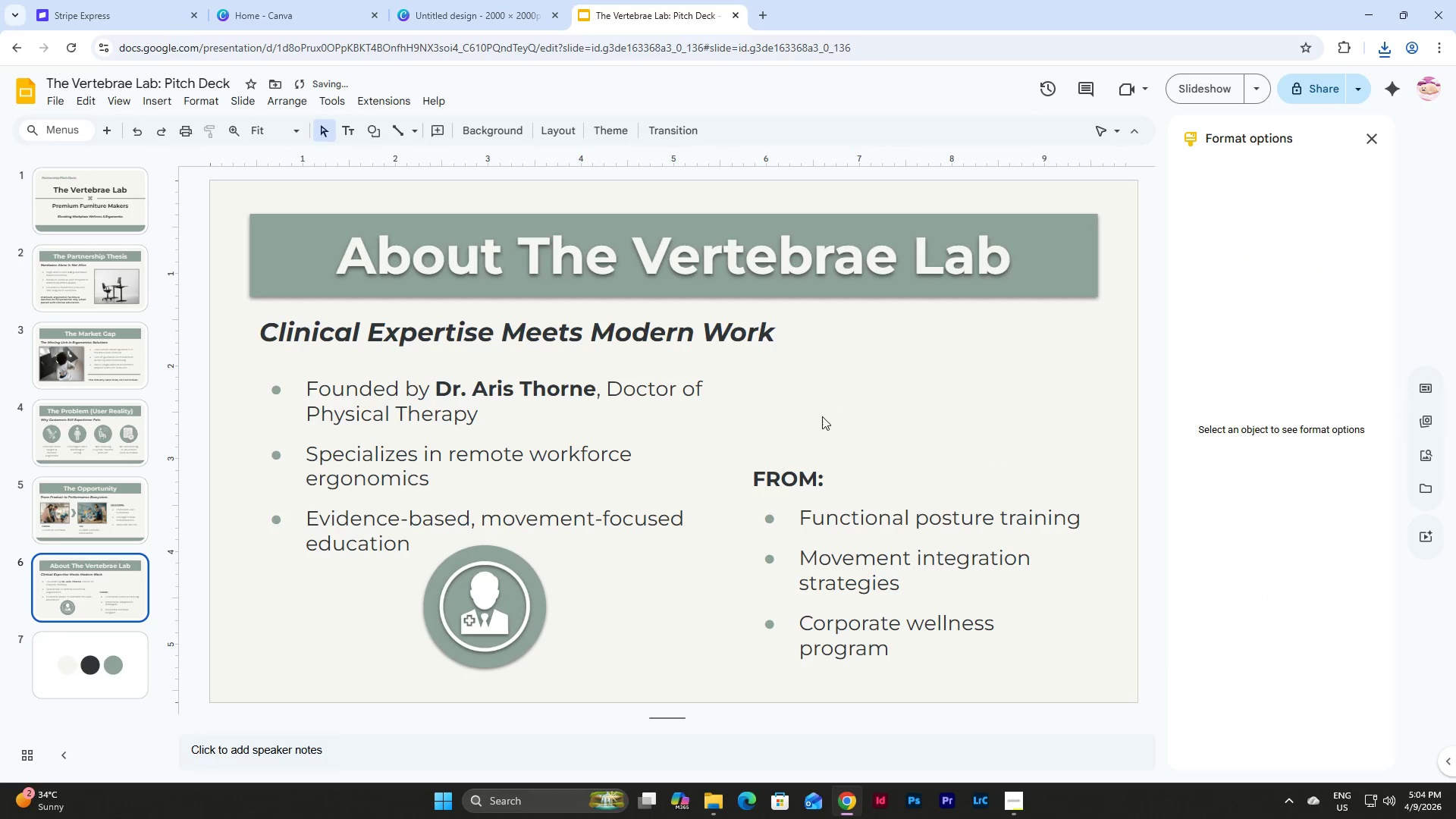 
left_click_drag(start_coordinate=[822, 416], to_coordinate=[952, 619])
 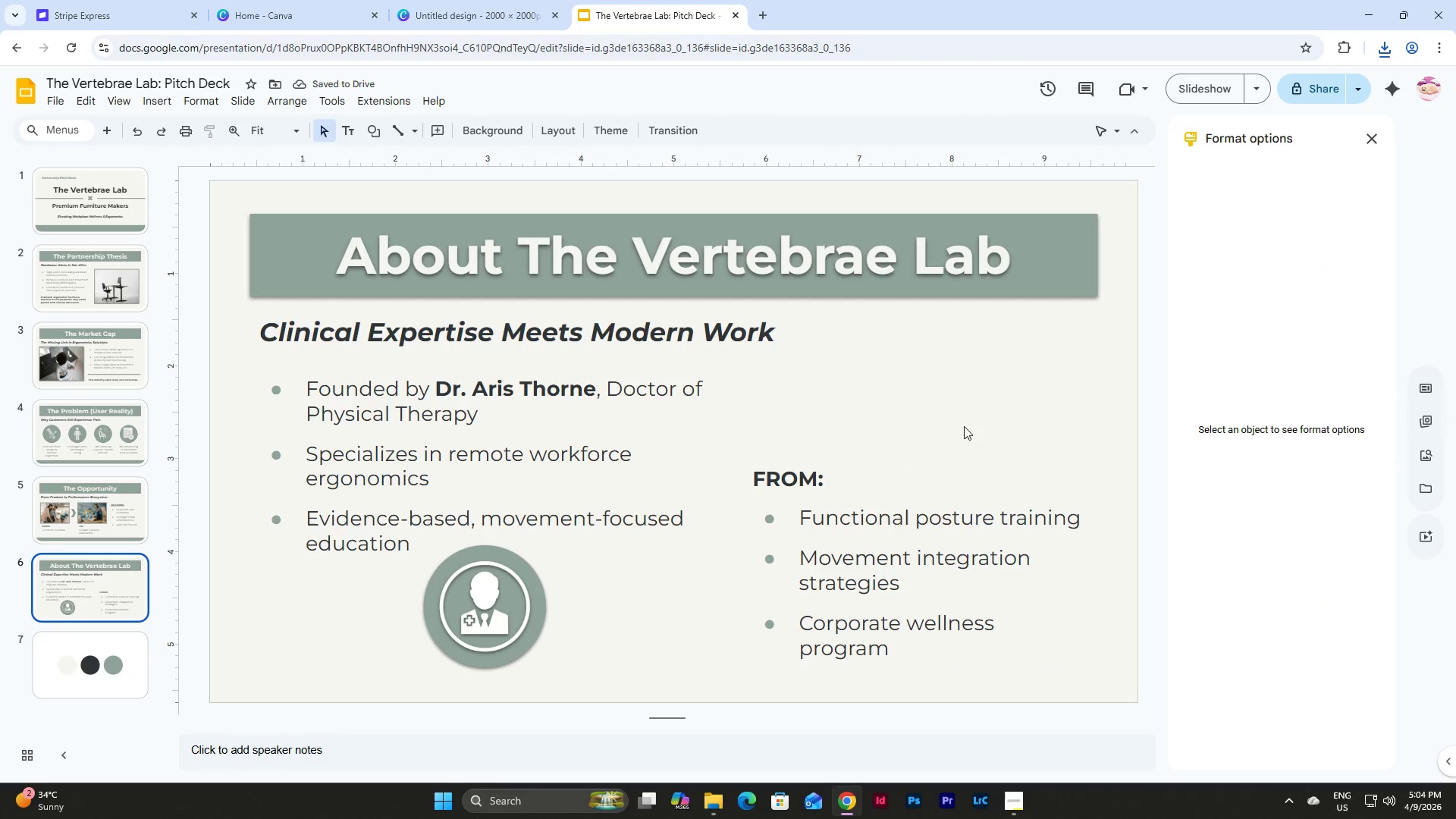 
double_click([825, 467])
 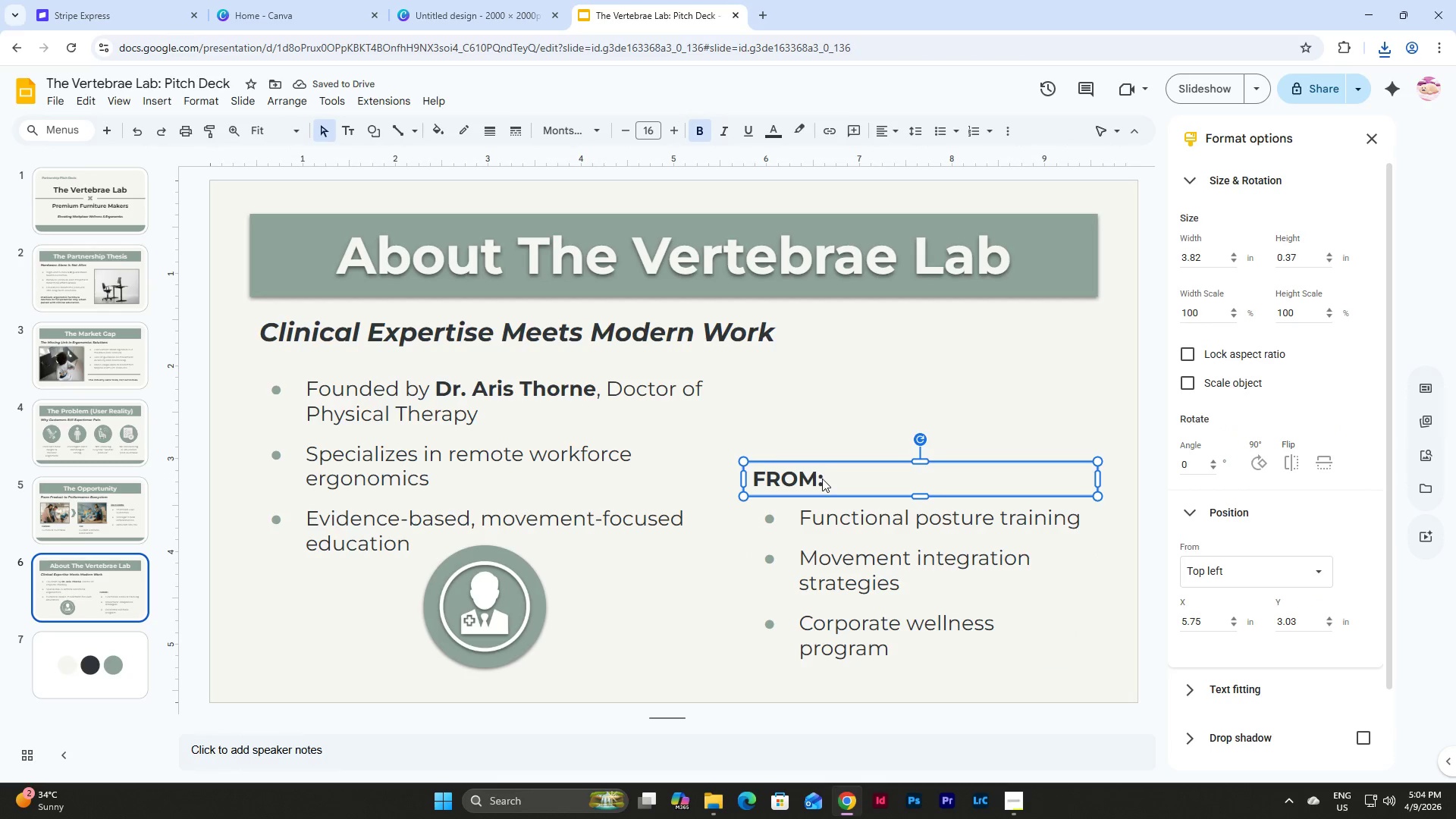 
triple_click([822, 479])
 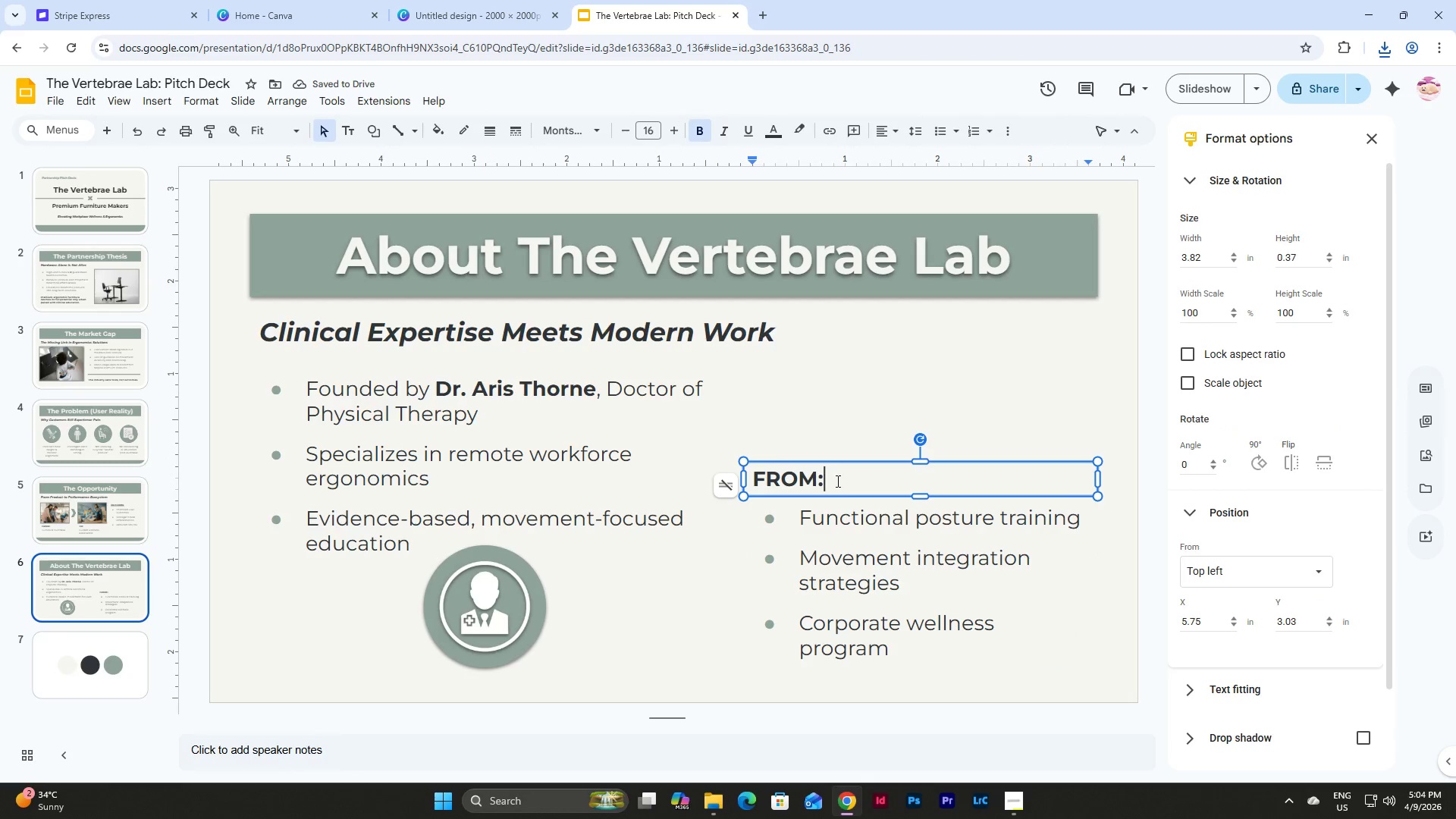 
left_click_drag(start_coordinate=[836, 481], to_coordinate=[756, 482])
 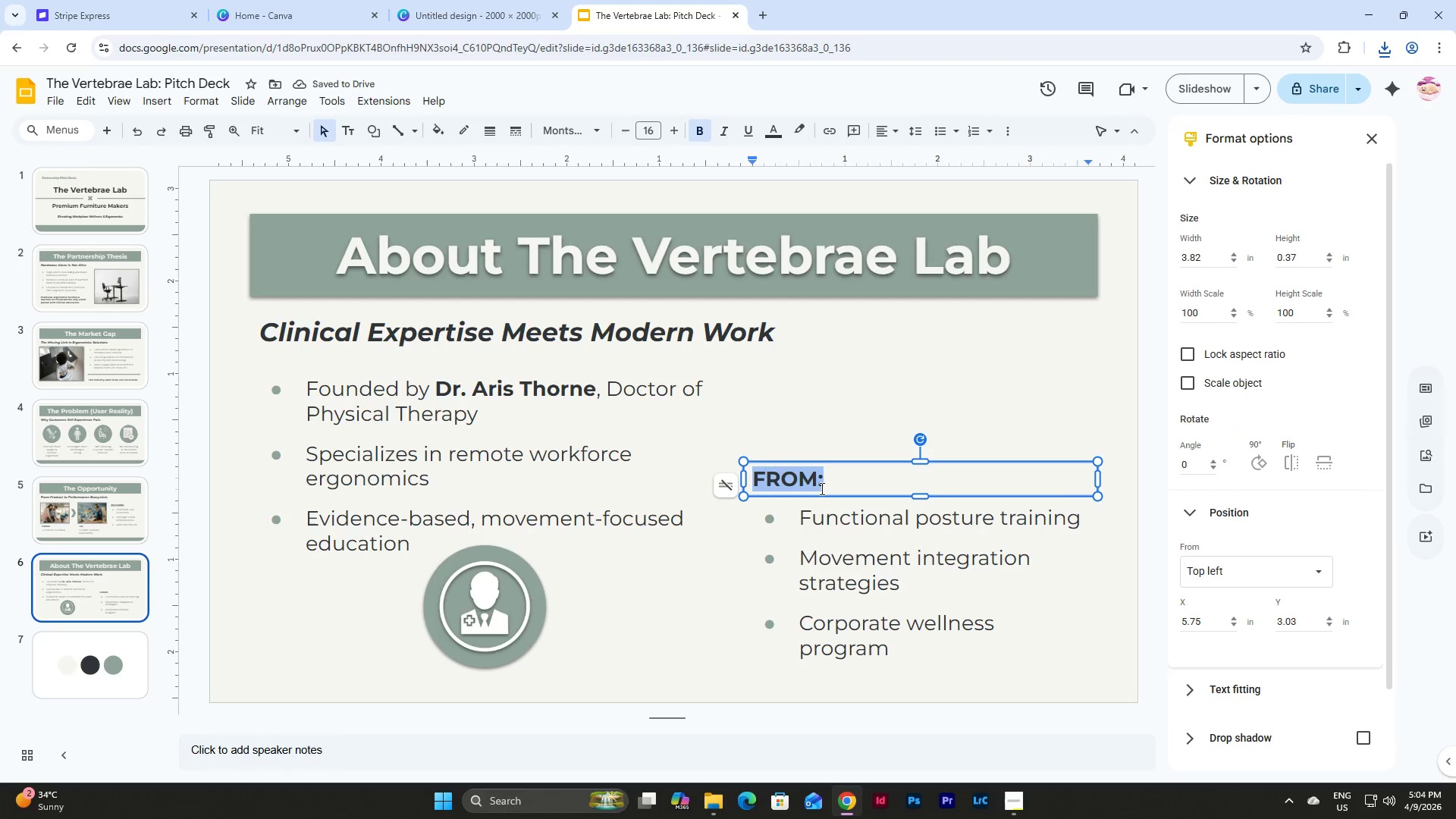 
left_click([821, 487])
 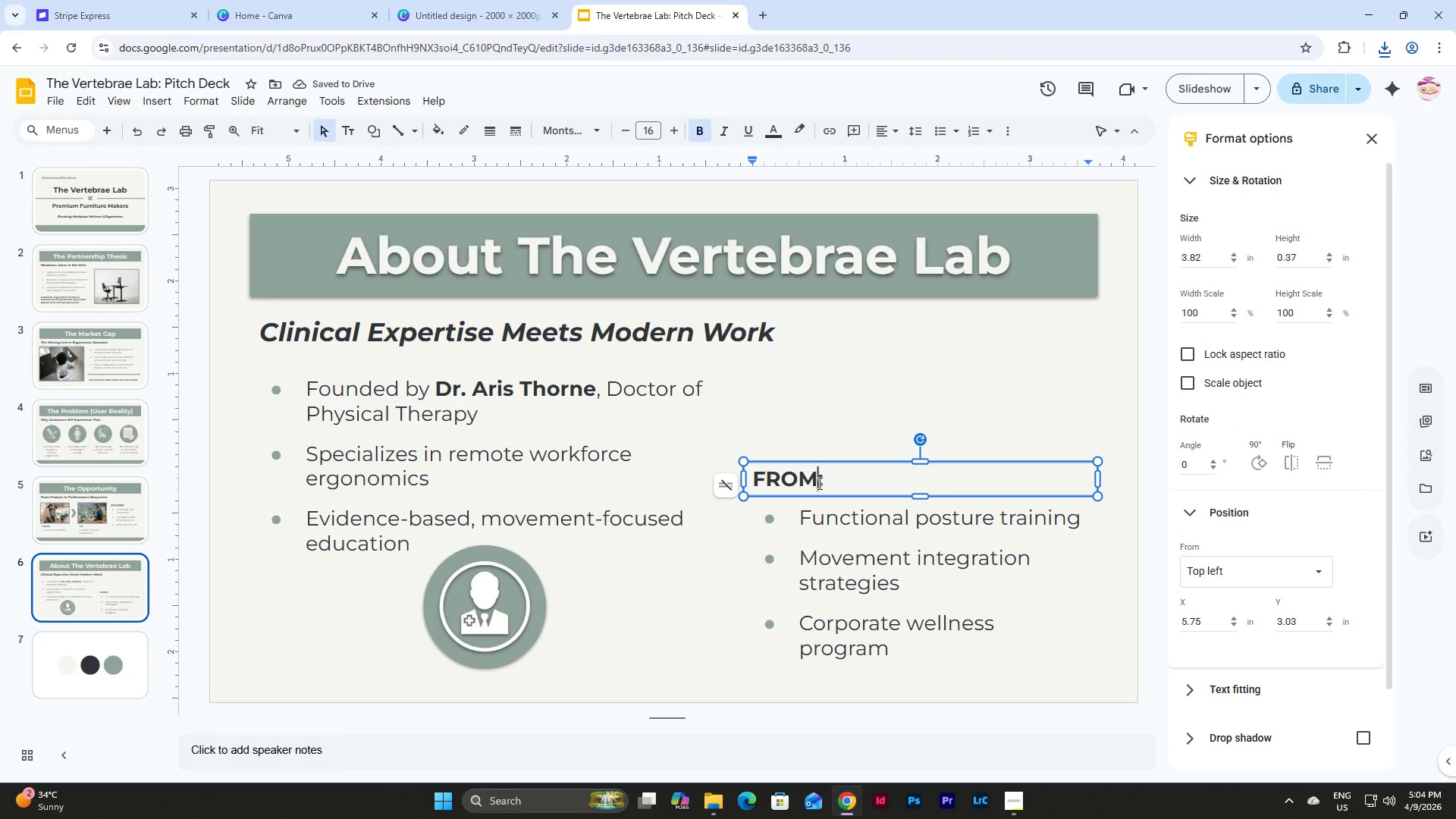 
left_click_drag(start_coordinate=[818, 483], to_coordinate=[753, 483])
 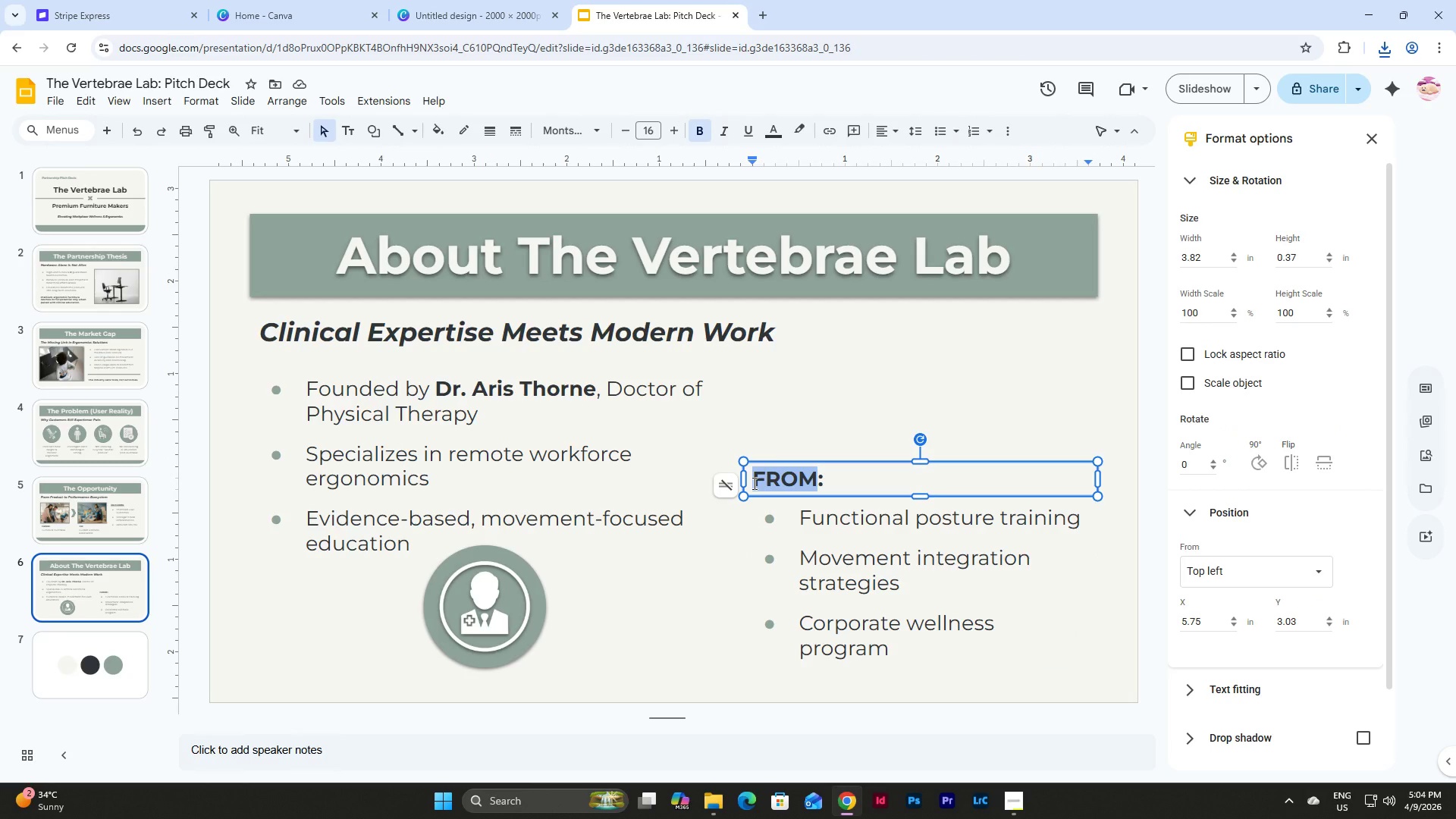 
type(CORE CAPAL)
key(Backspace)
type(BILITIES)
 